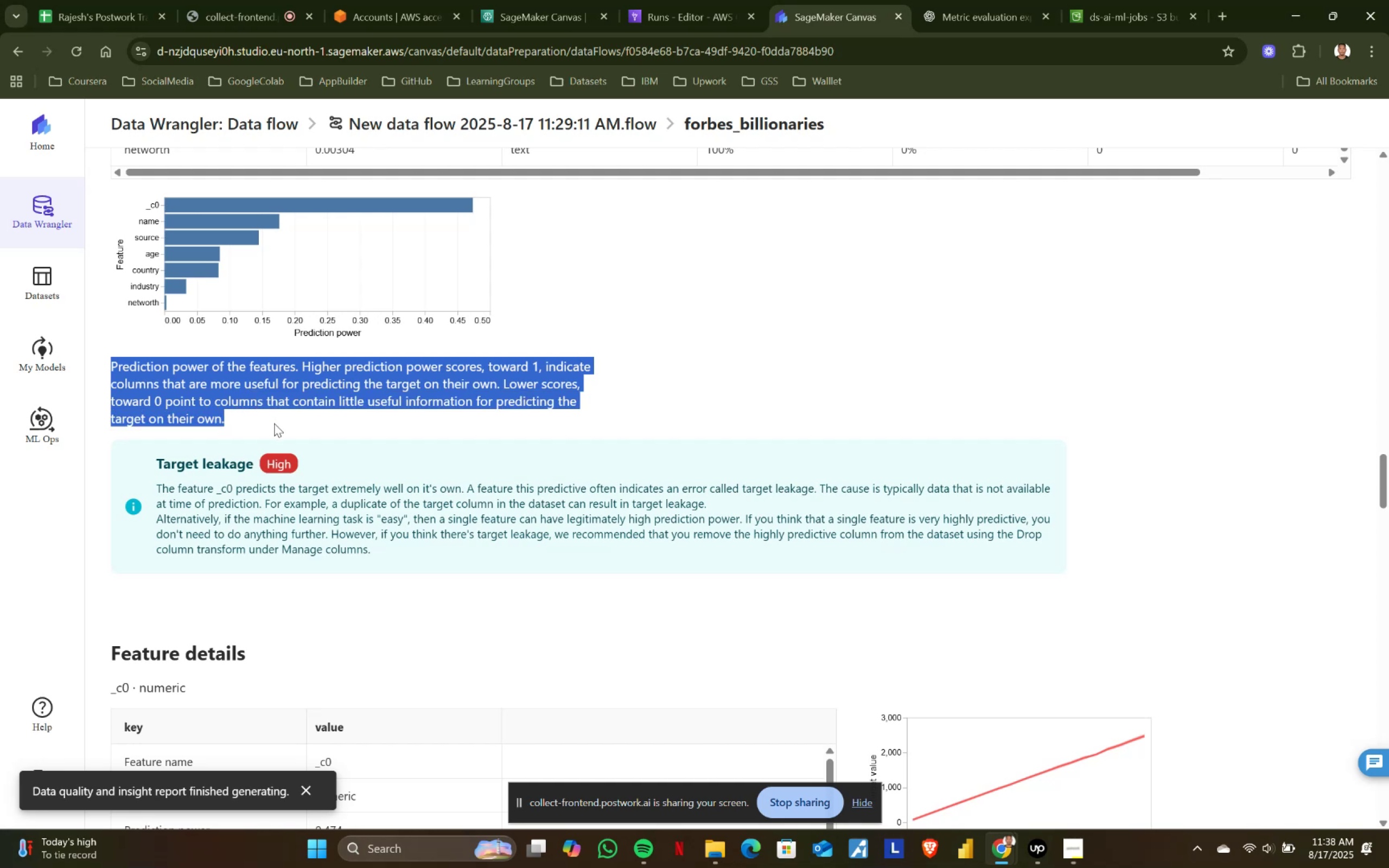 
left_click([274, 423])
 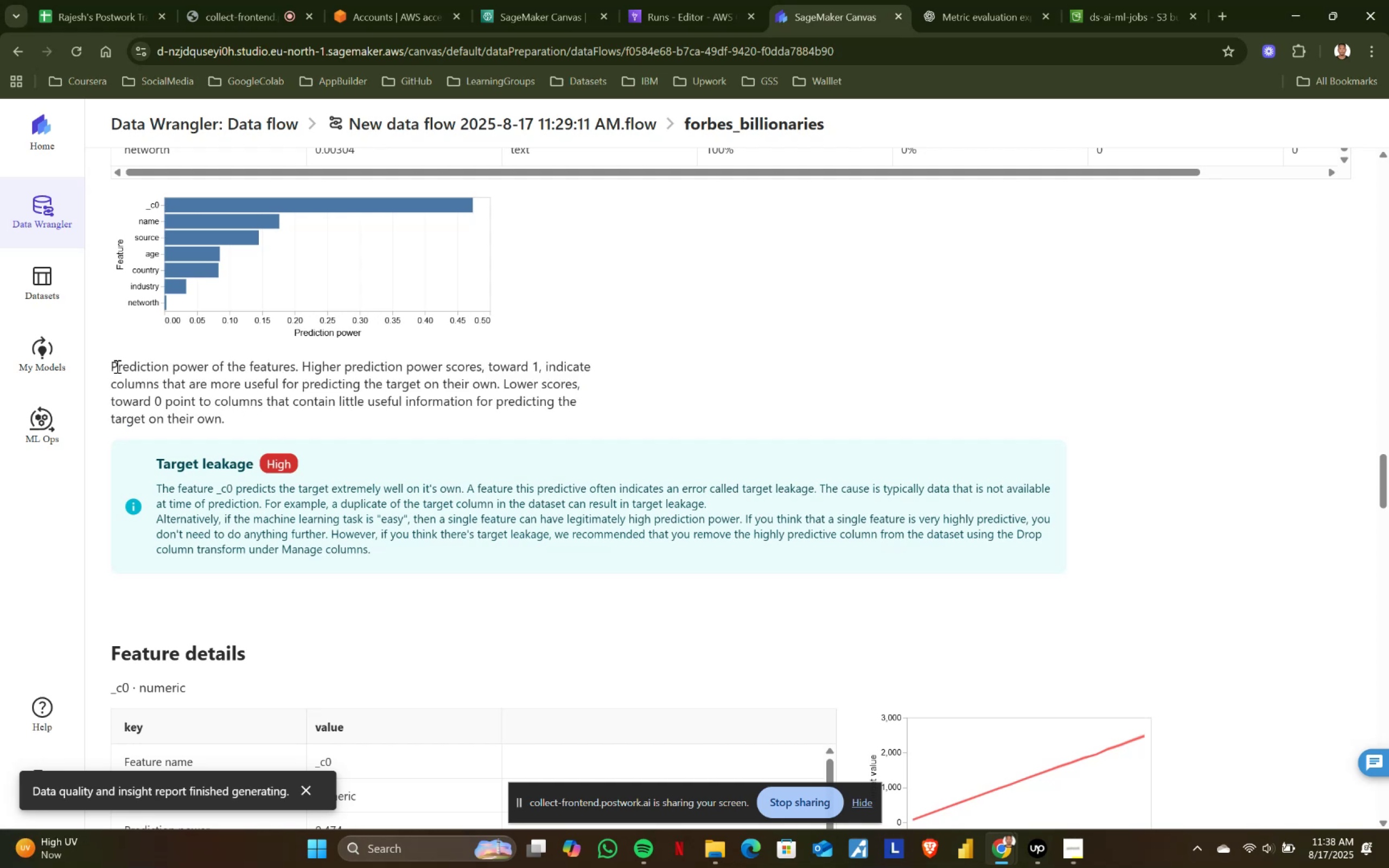 
left_click_drag(start_coordinate=[112, 362], to_coordinate=[272, 428])
 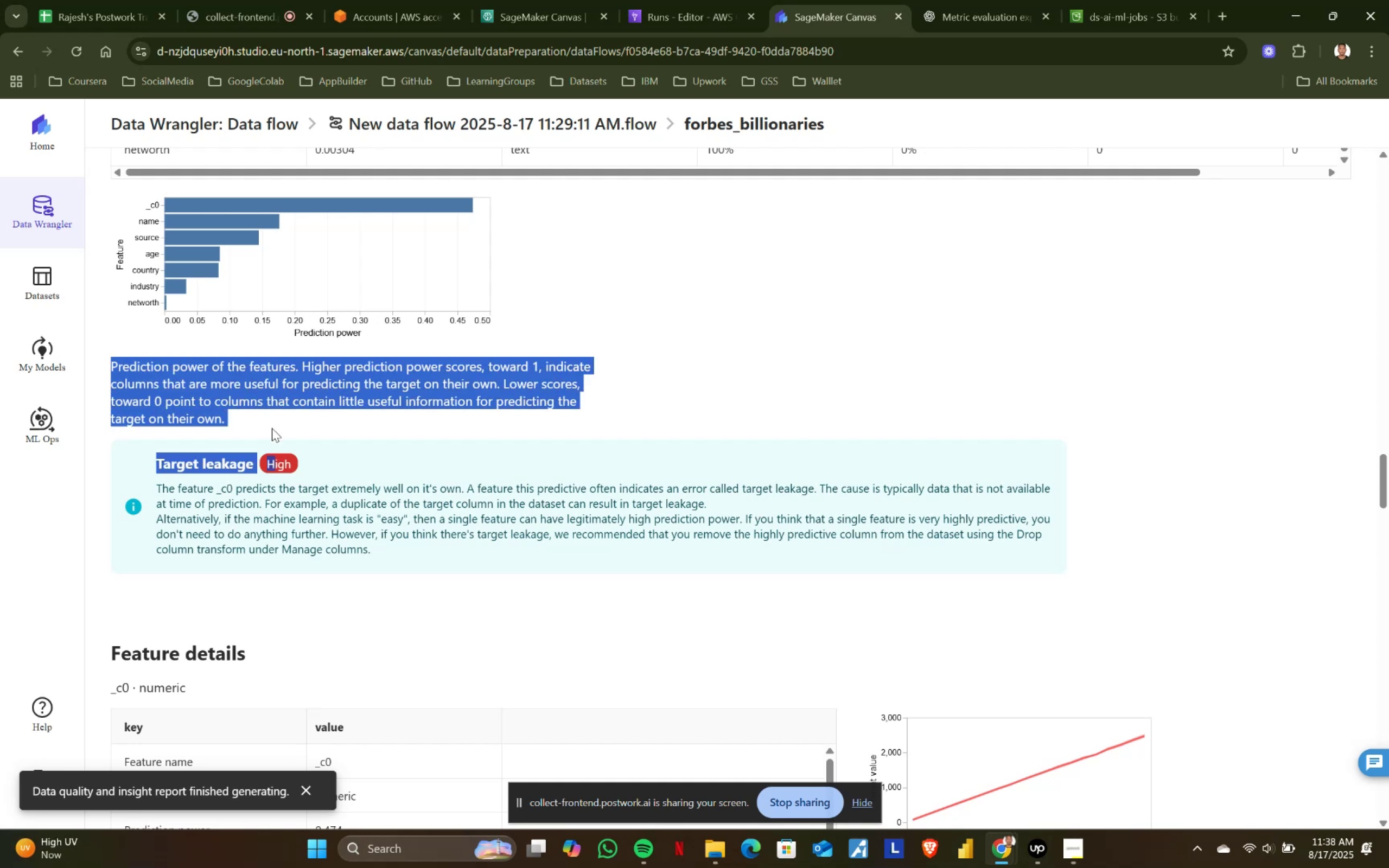 
left_click([272, 428])
 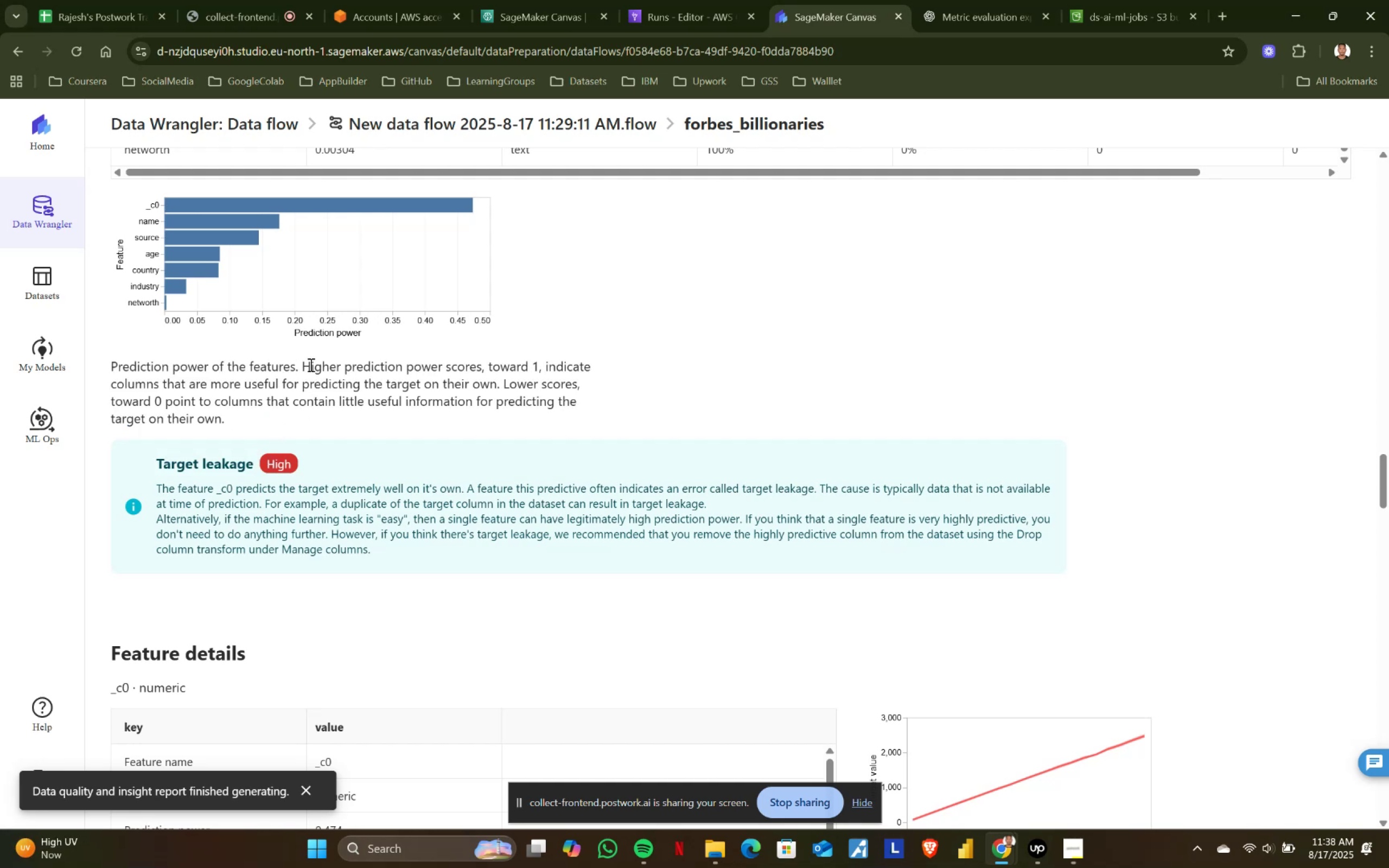 
left_click_drag(start_coordinate=[308, 364], to_coordinate=[359, 418])
 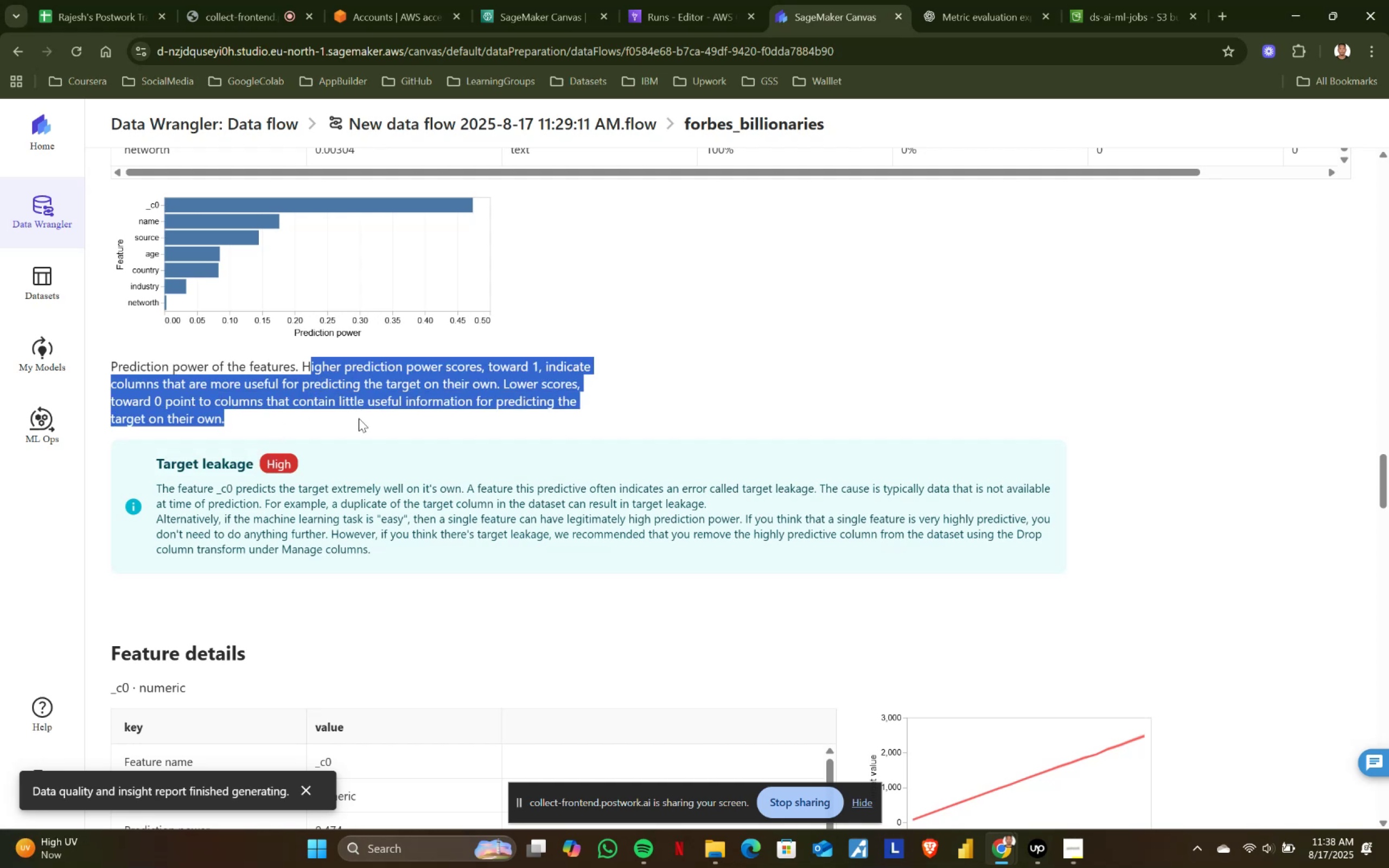 
left_click([359, 418])
 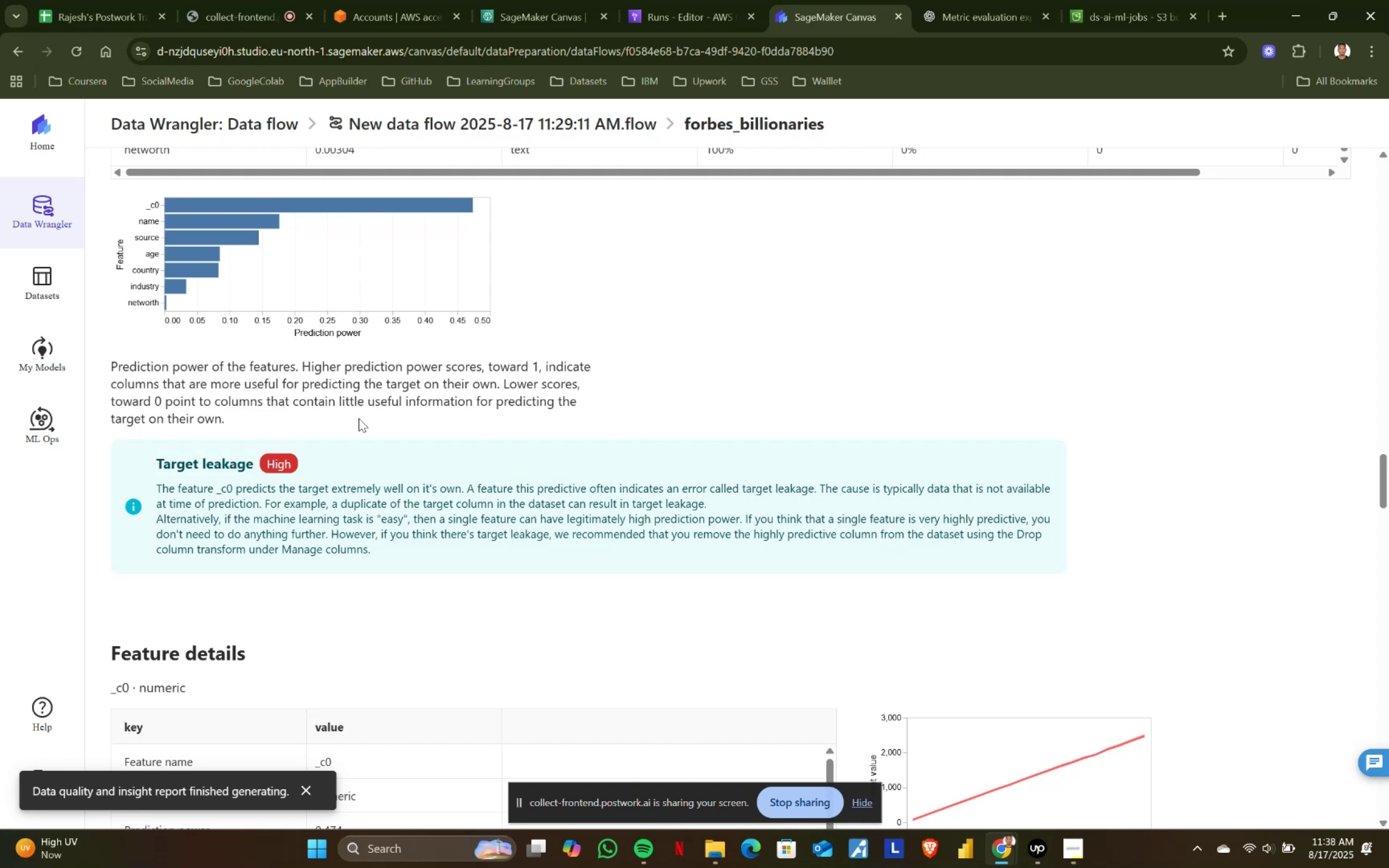 
scroll: coordinate [359, 418], scroll_direction: down, amount: 2.0
 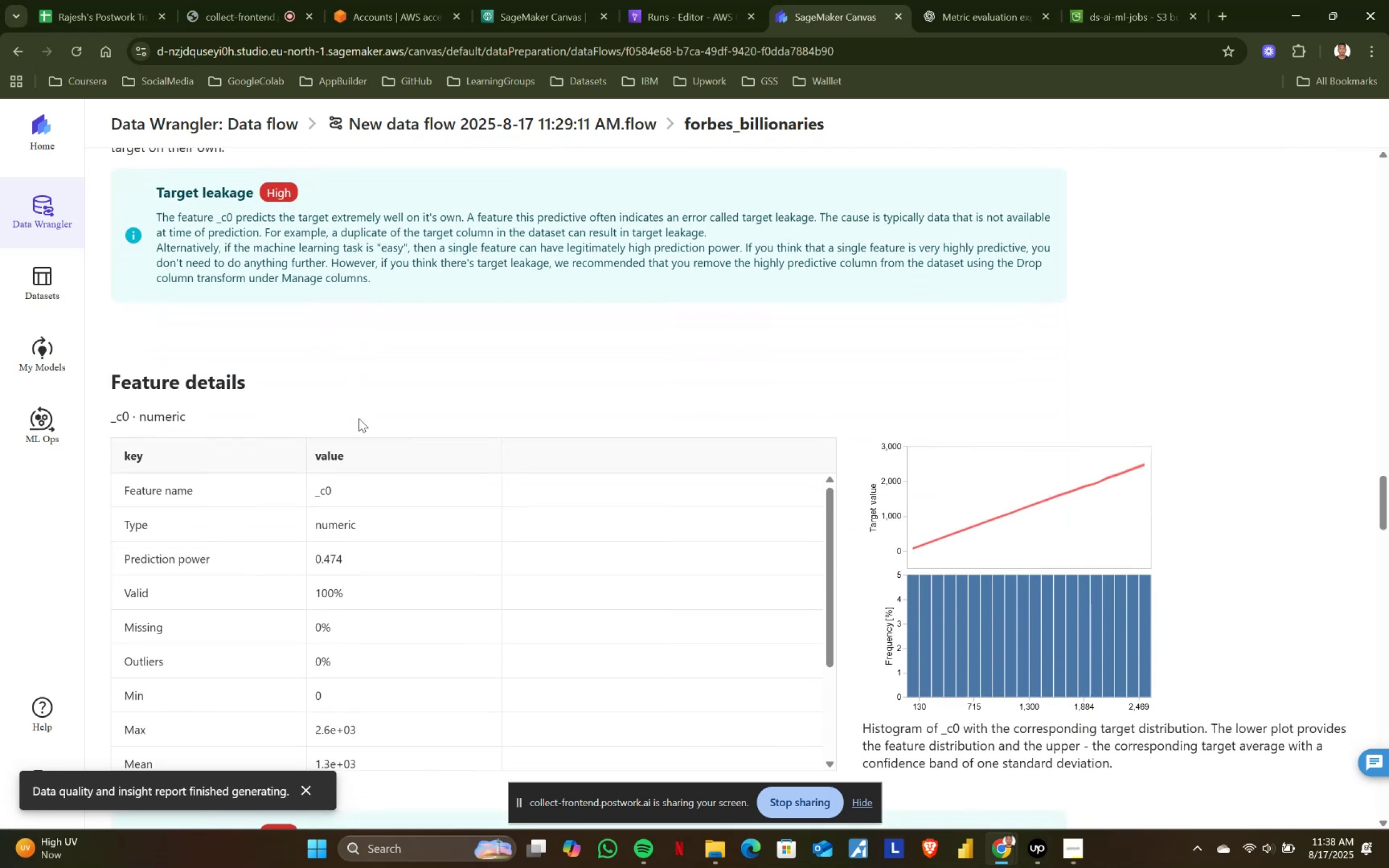 
scroll: coordinate [359, 418], scroll_direction: up, amount: 1.0
 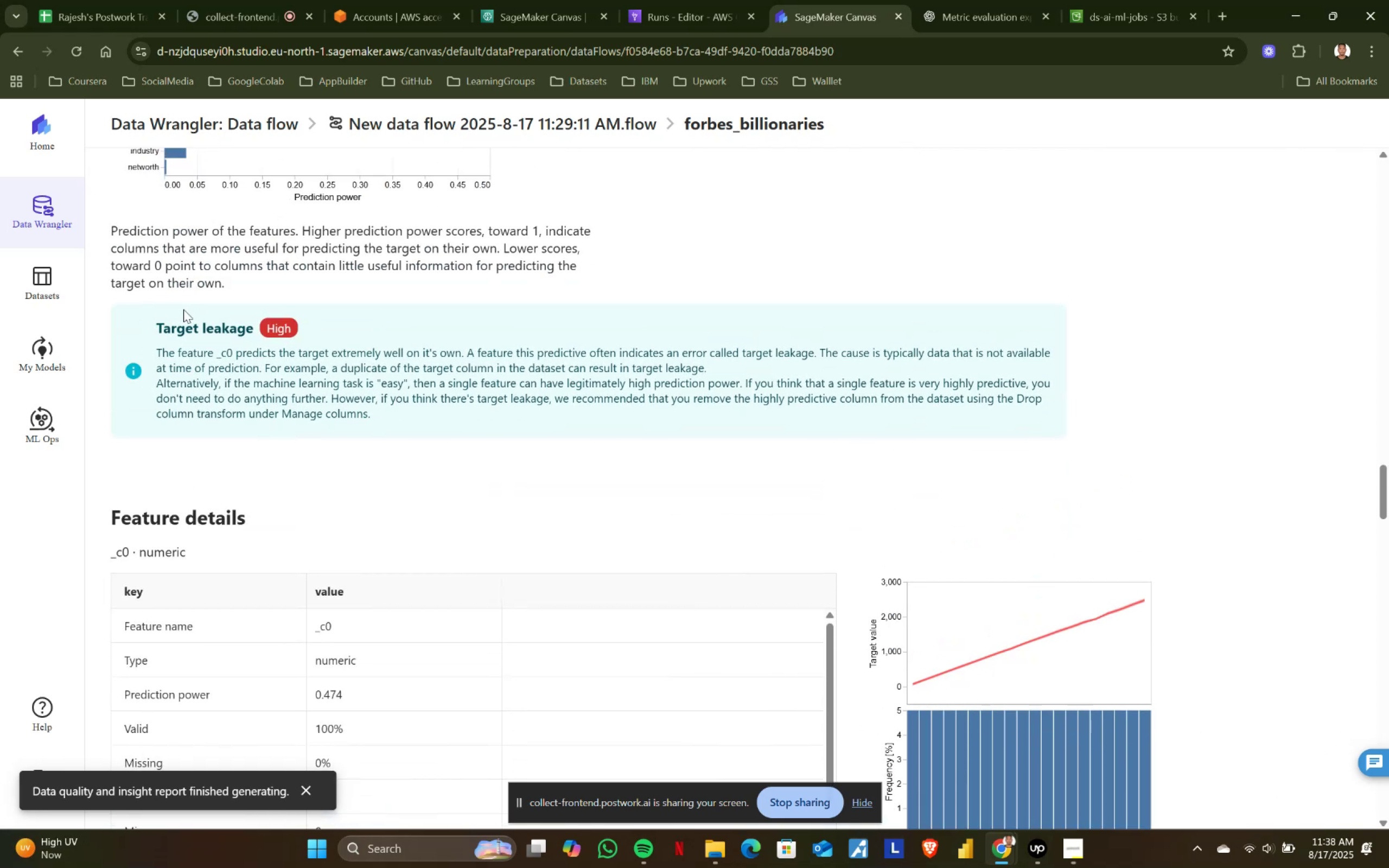 
left_click_drag(start_coordinate=[109, 227], to_coordinate=[247, 290])
 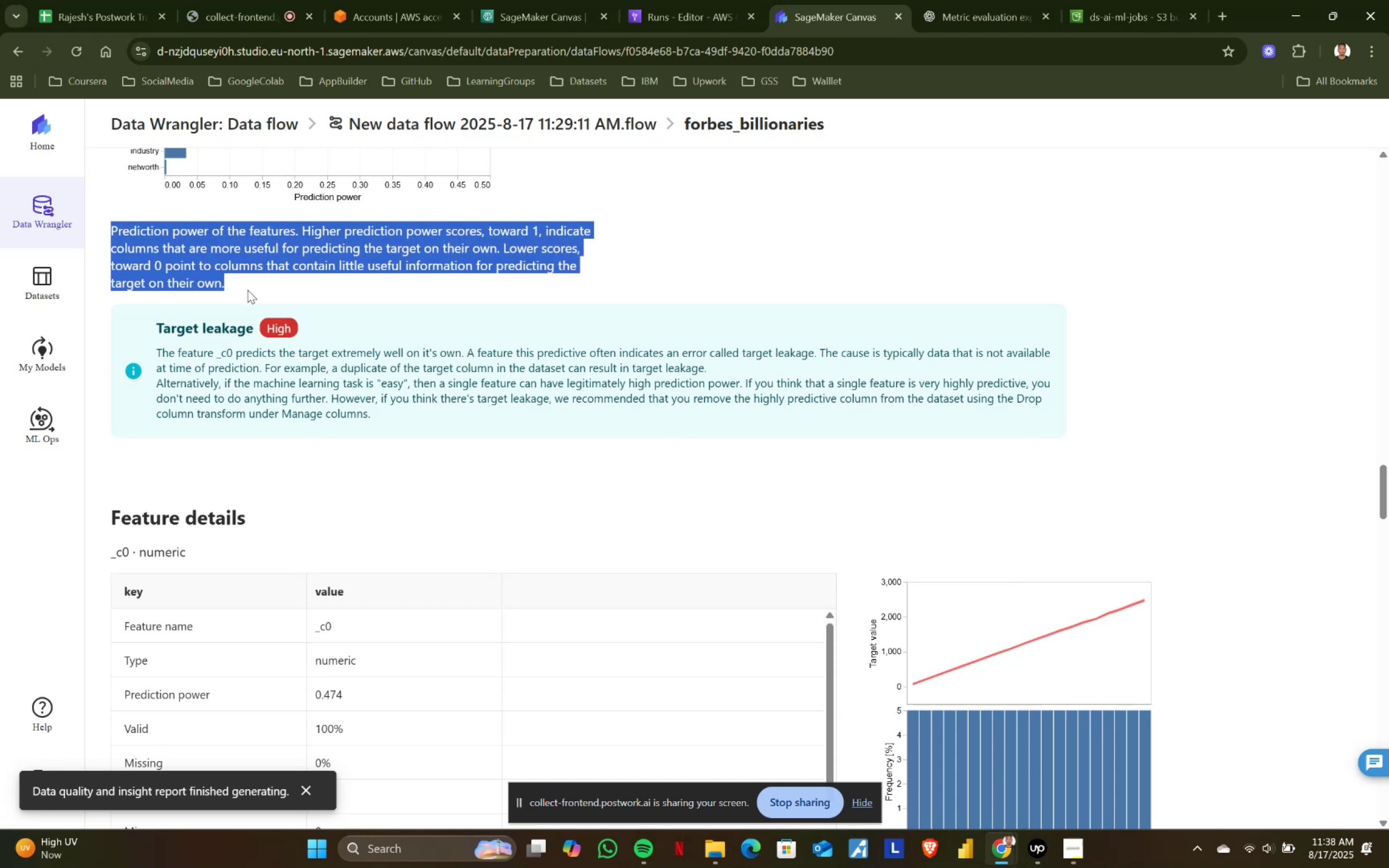 
left_click([247, 290])
 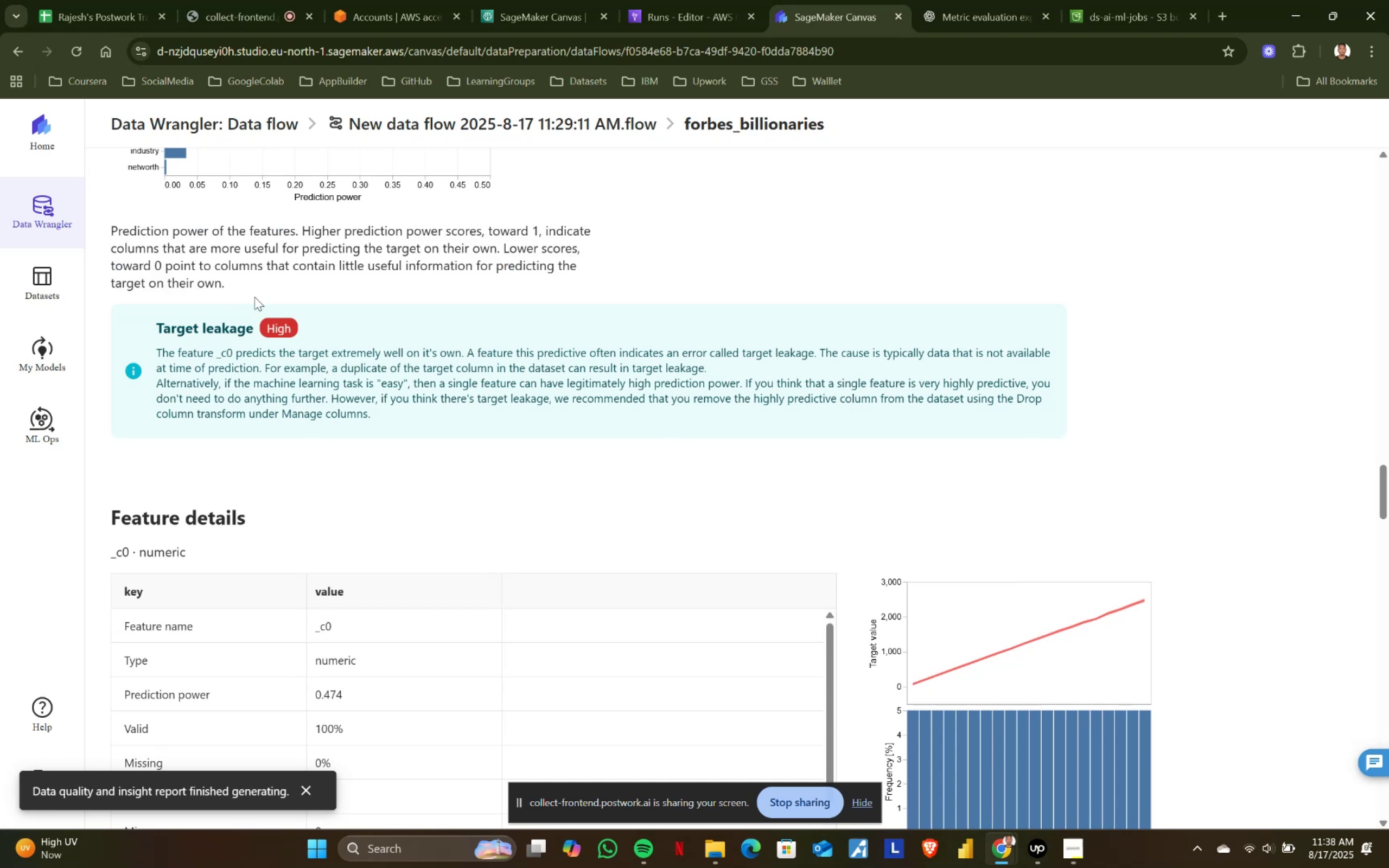 
scroll: coordinate [348, 441], scroll_direction: down, amount: 1.0
 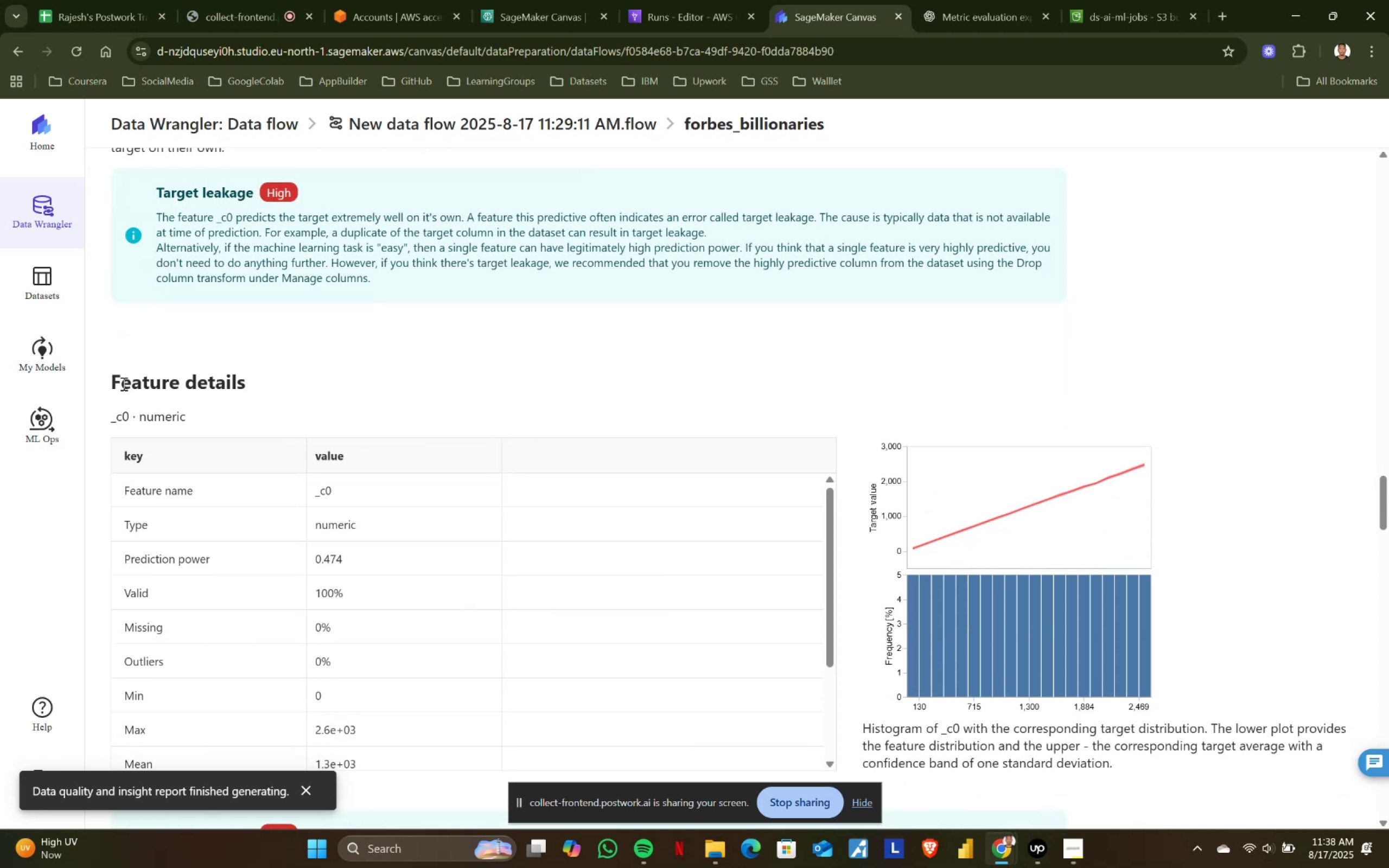 
left_click_drag(start_coordinate=[113, 379], to_coordinate=[186, 416])
 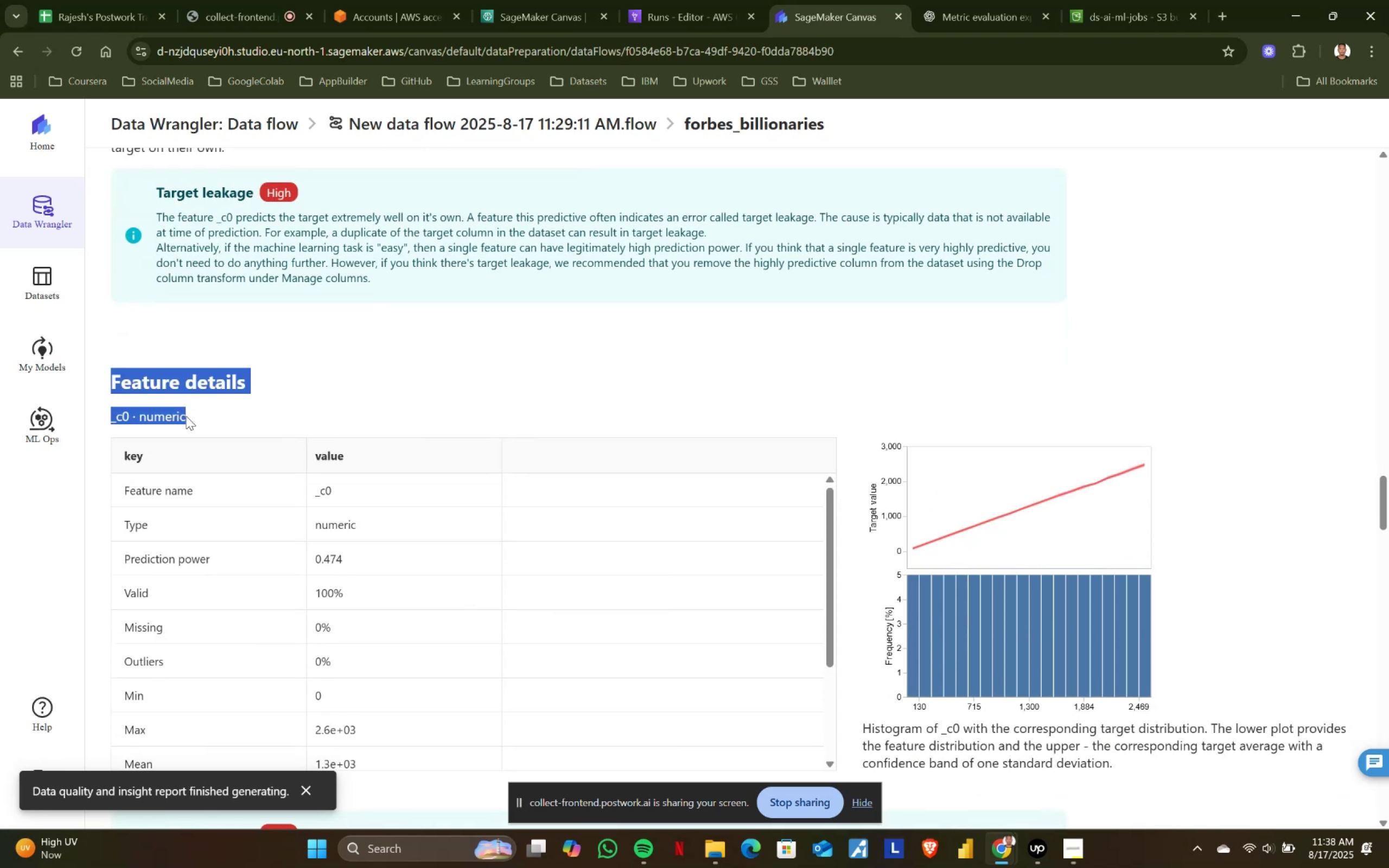 
left_click([186, 416])
 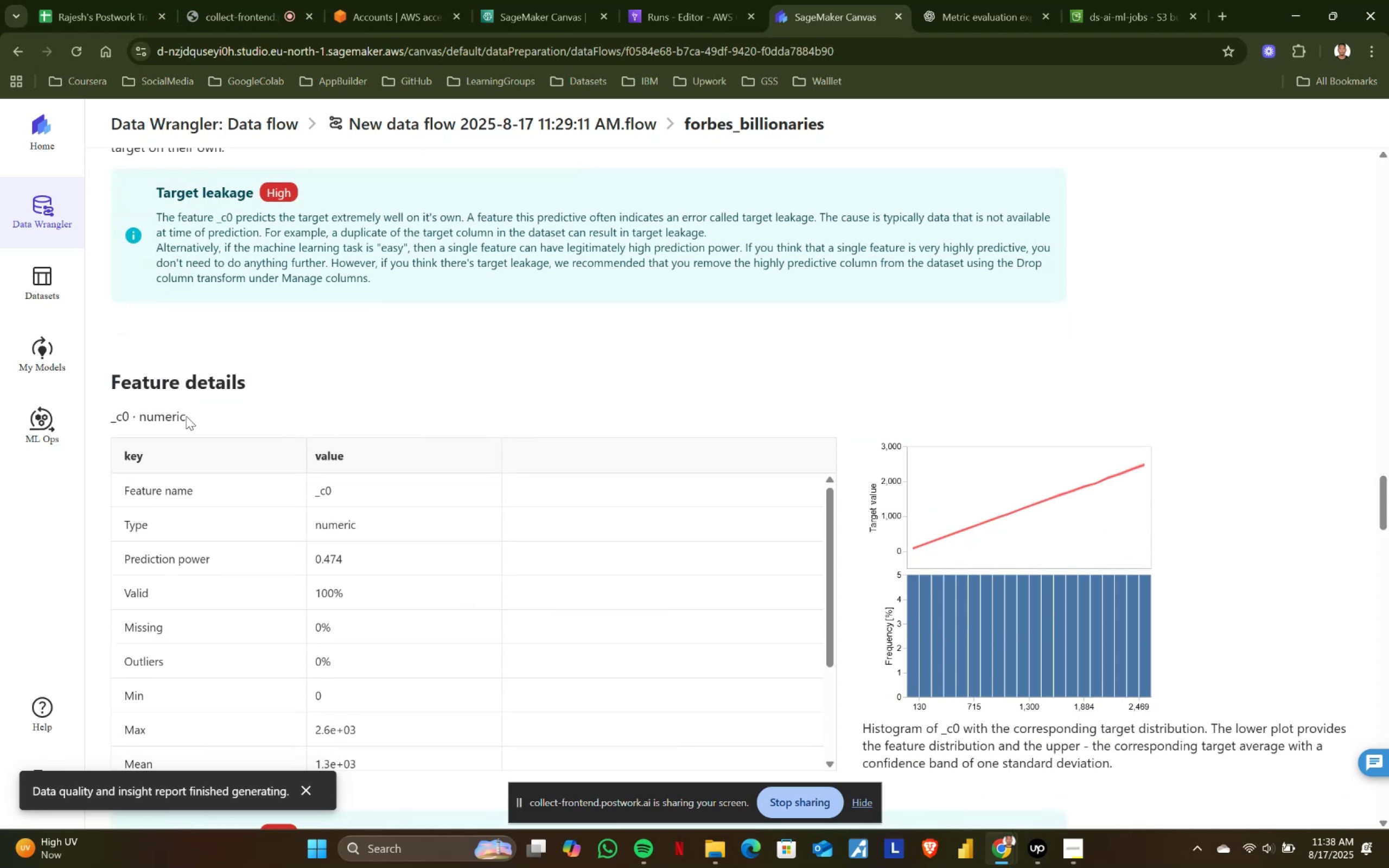 
left_click_drag(start_coordinate=[186, 416], to_coordinate=[104, 369])
 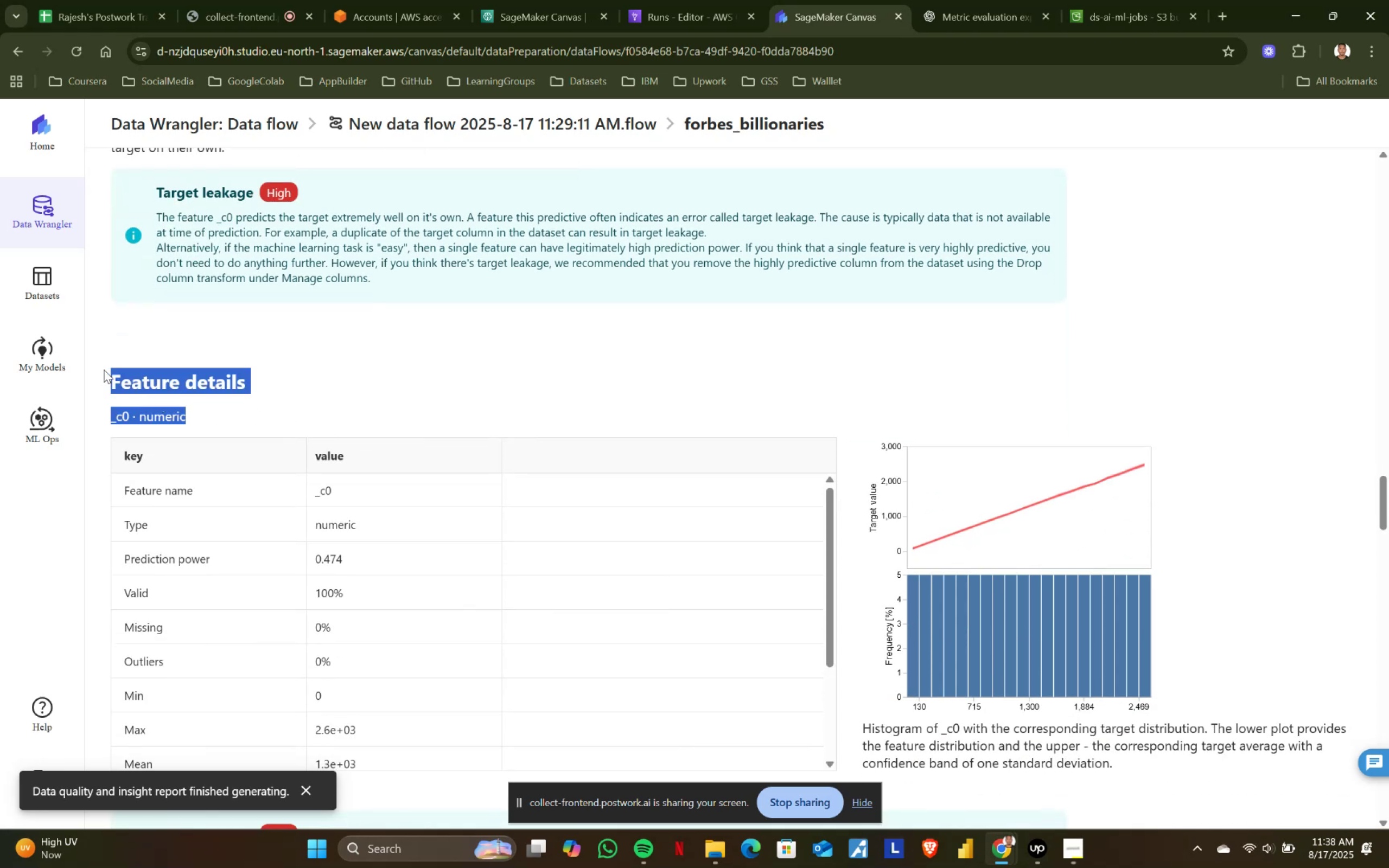 
left_click([104, 369])
 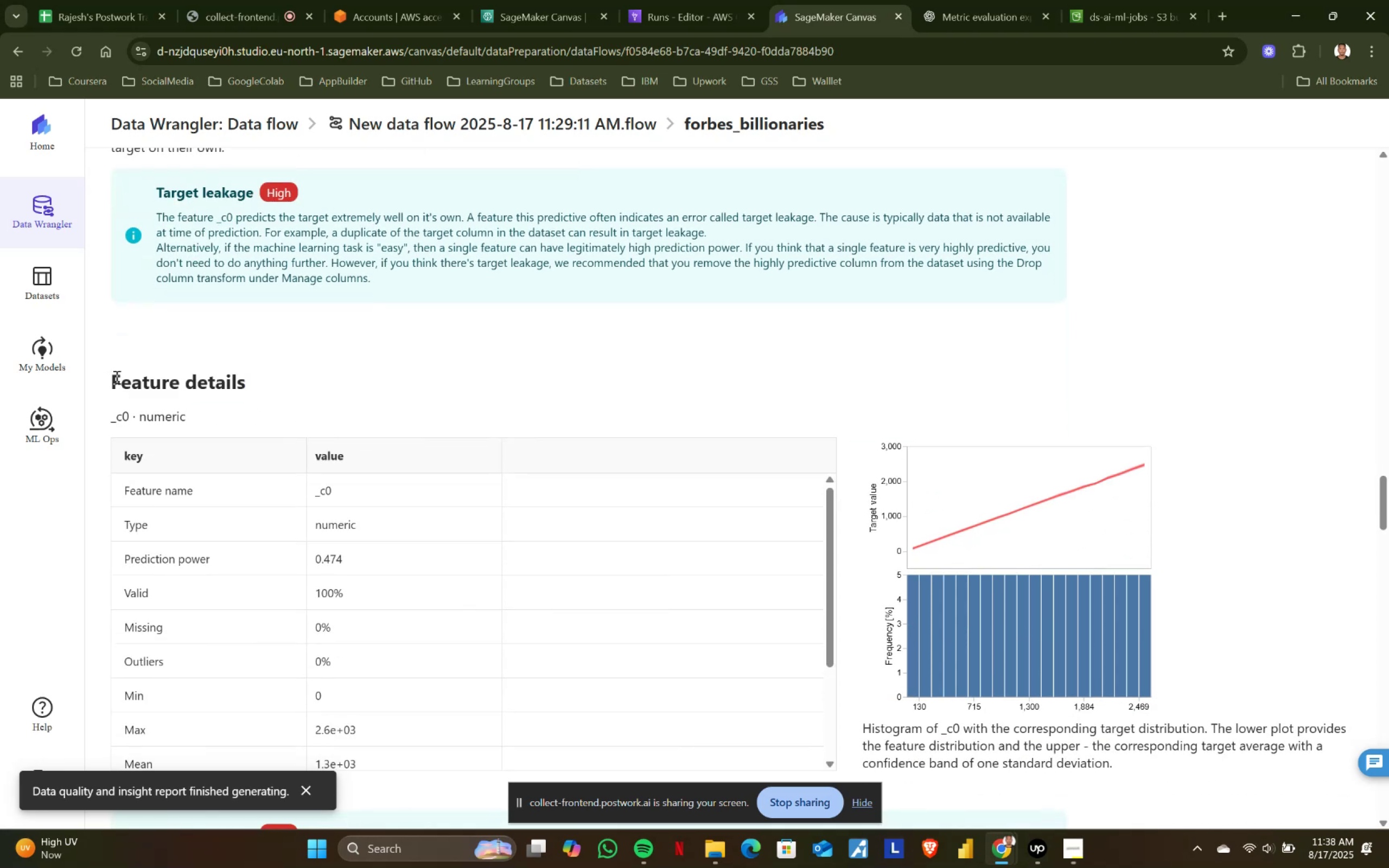 
left_click_drag(start_coordinate=[111, 374], to_coordinate=[186, 408])
 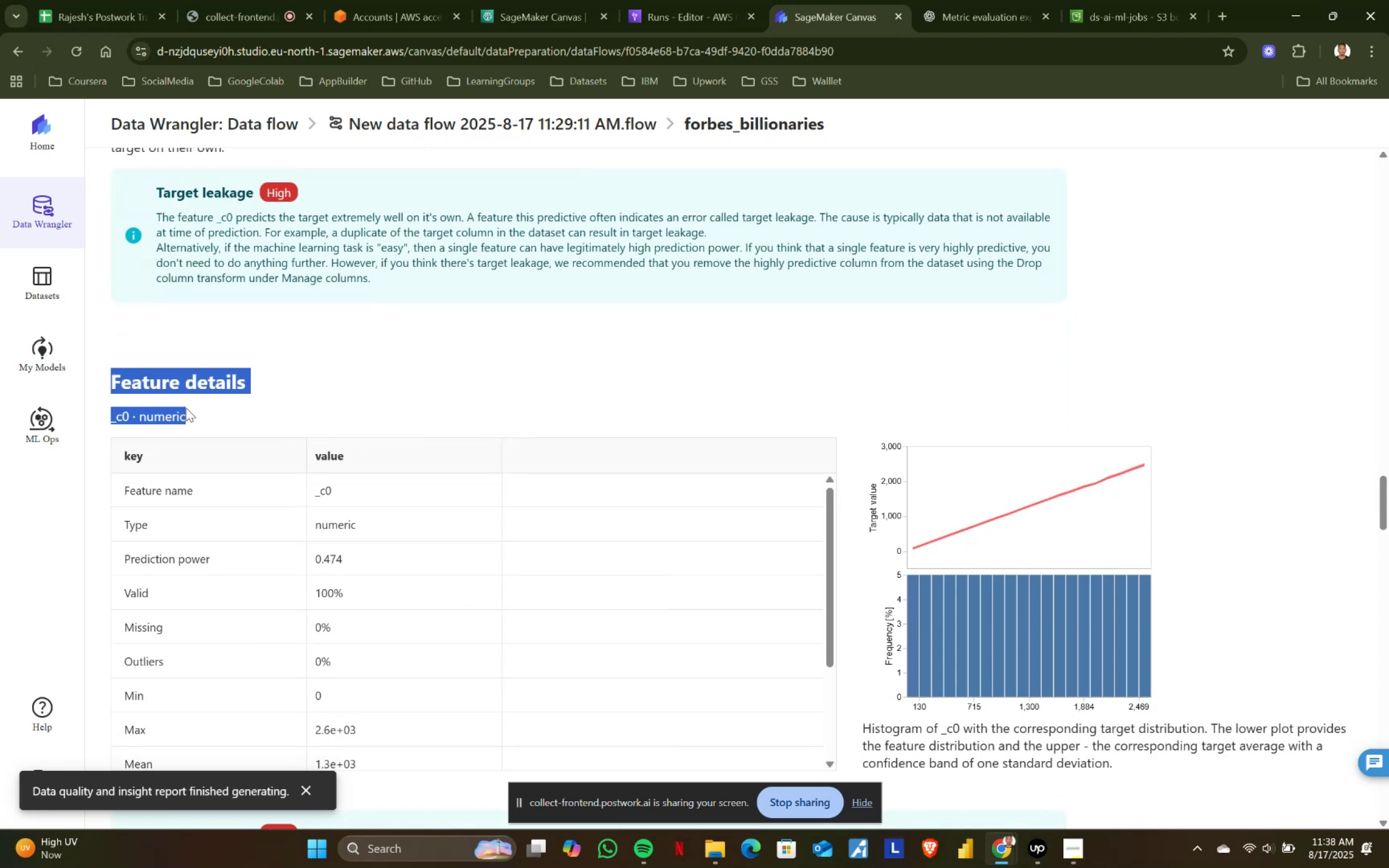 
left_click([186, 408])
 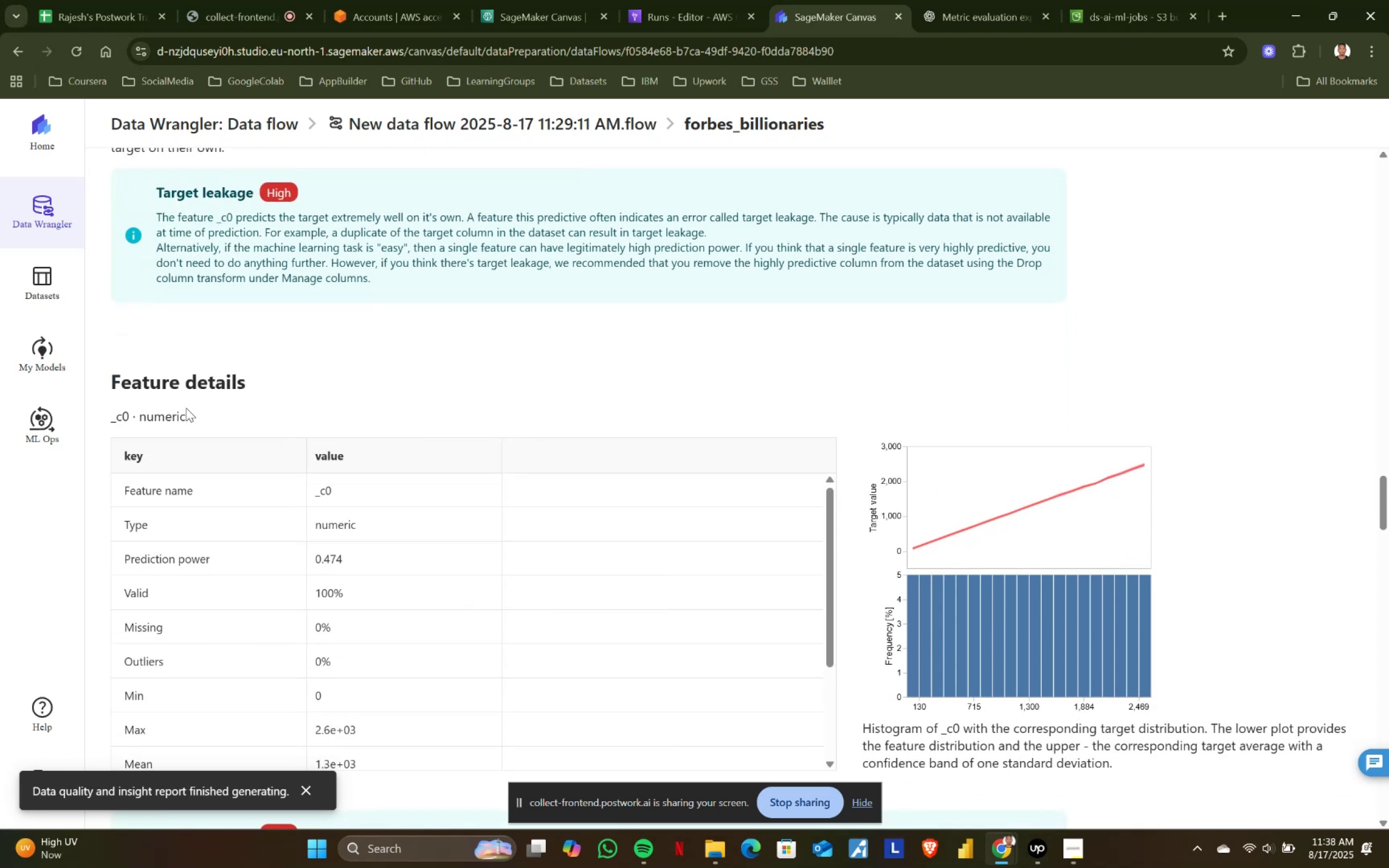 
scroll: coordinate [186, 408], scroll_direction: down, amount: 1.0
 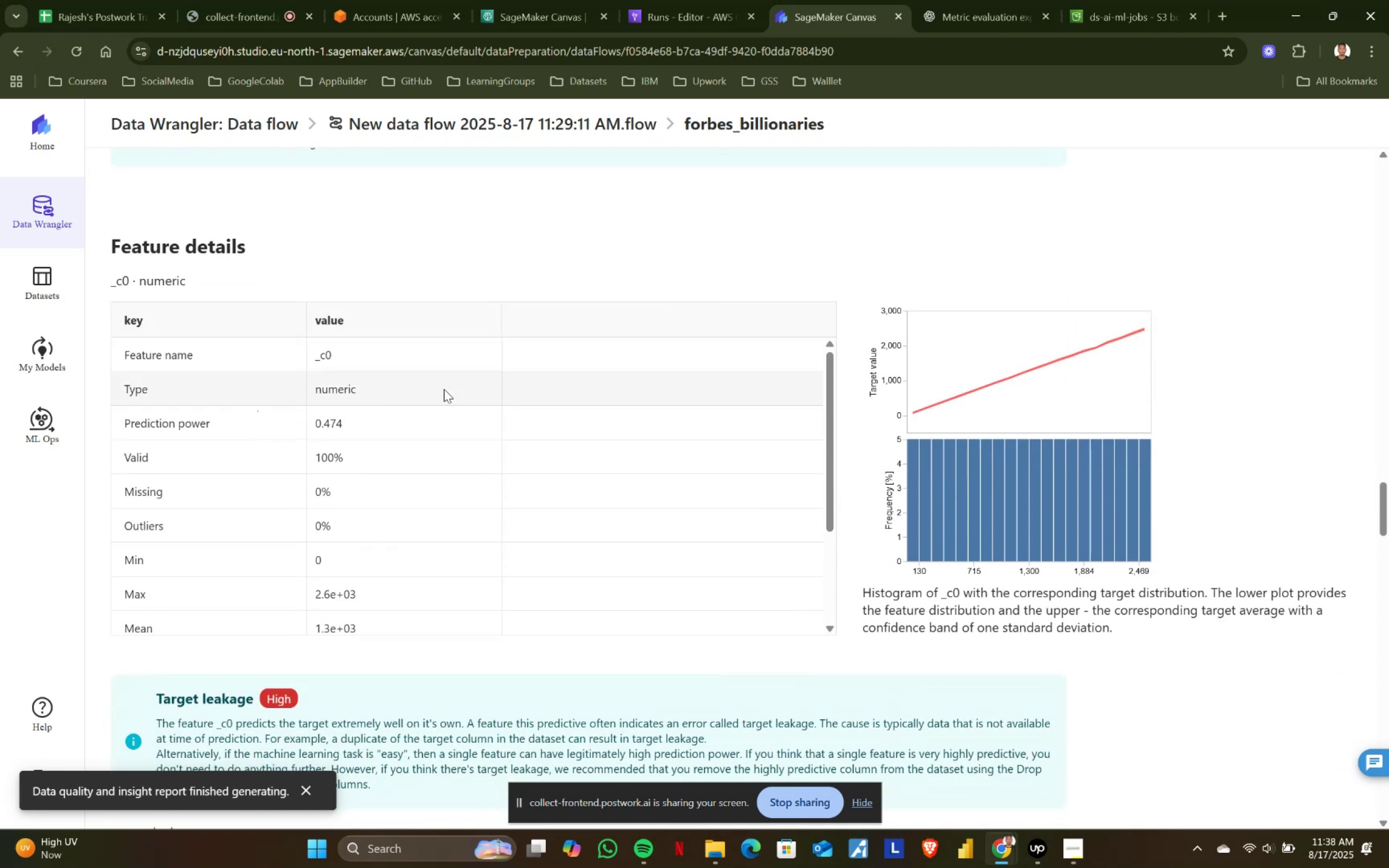 
scroll: coordinate [617, 400], scroll_direction: up, amount: 1.0
 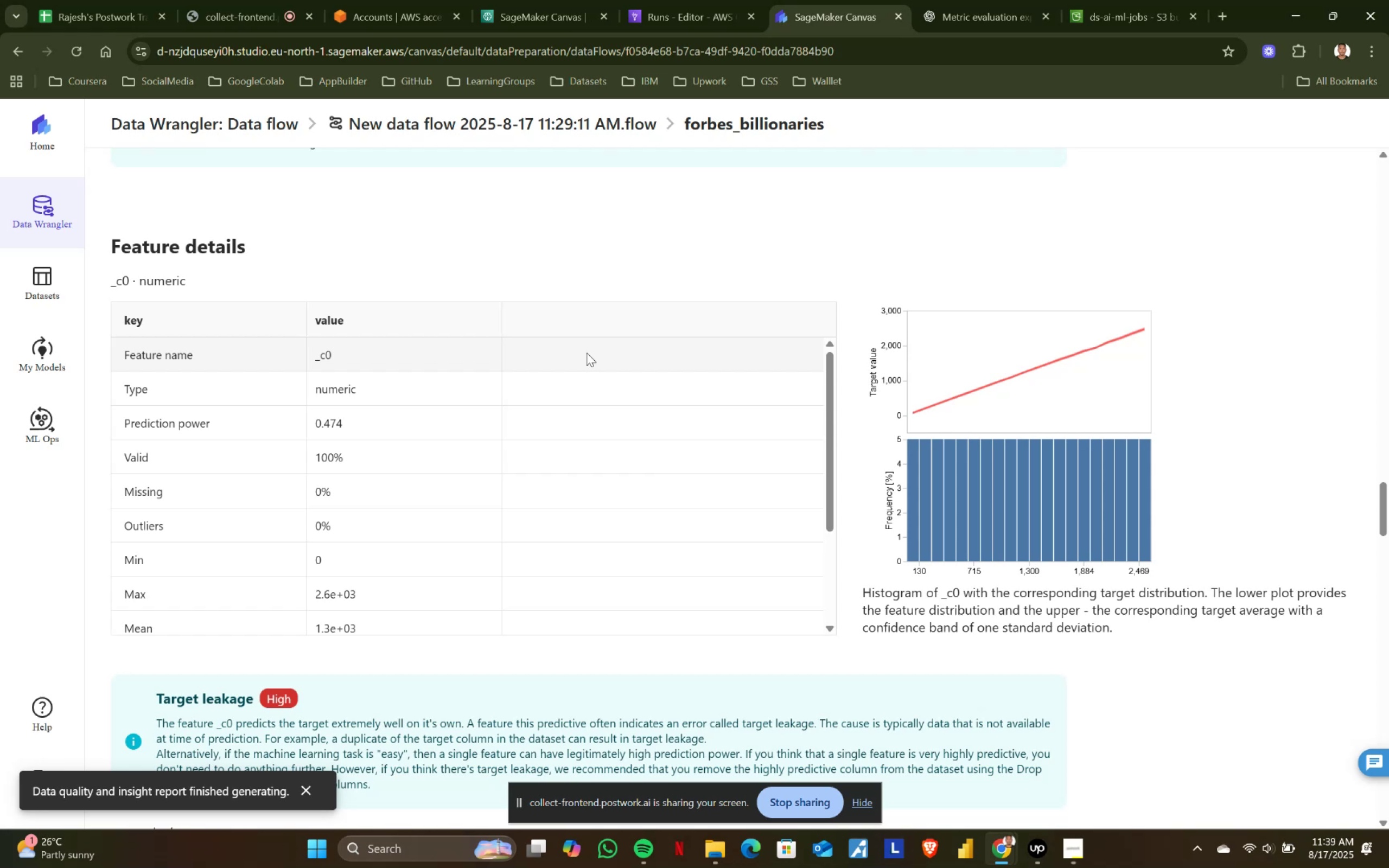 
wait(91.33)
 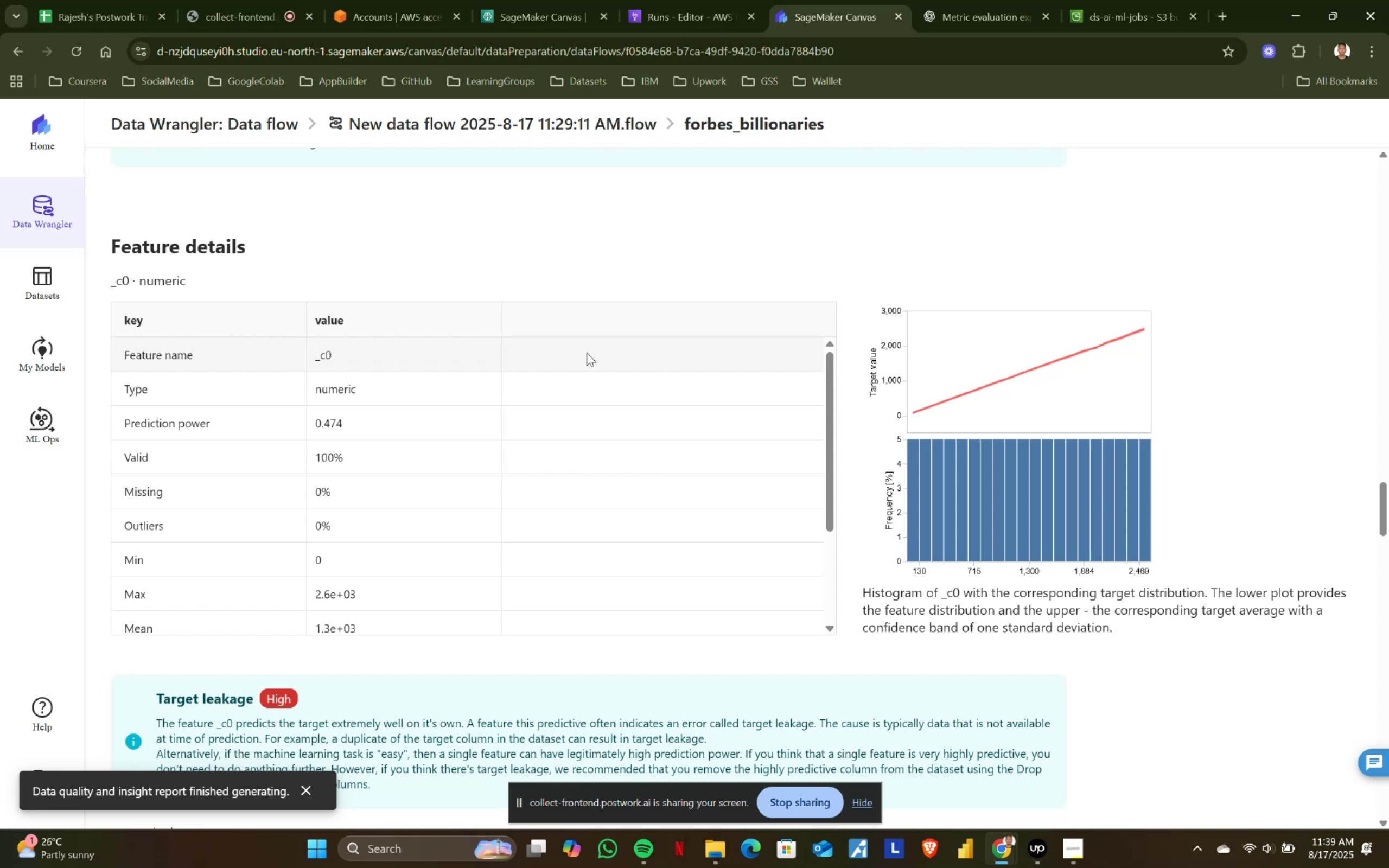 
scroll: coordinate [574, 366], scroll_direction: down, amount: 4.0
 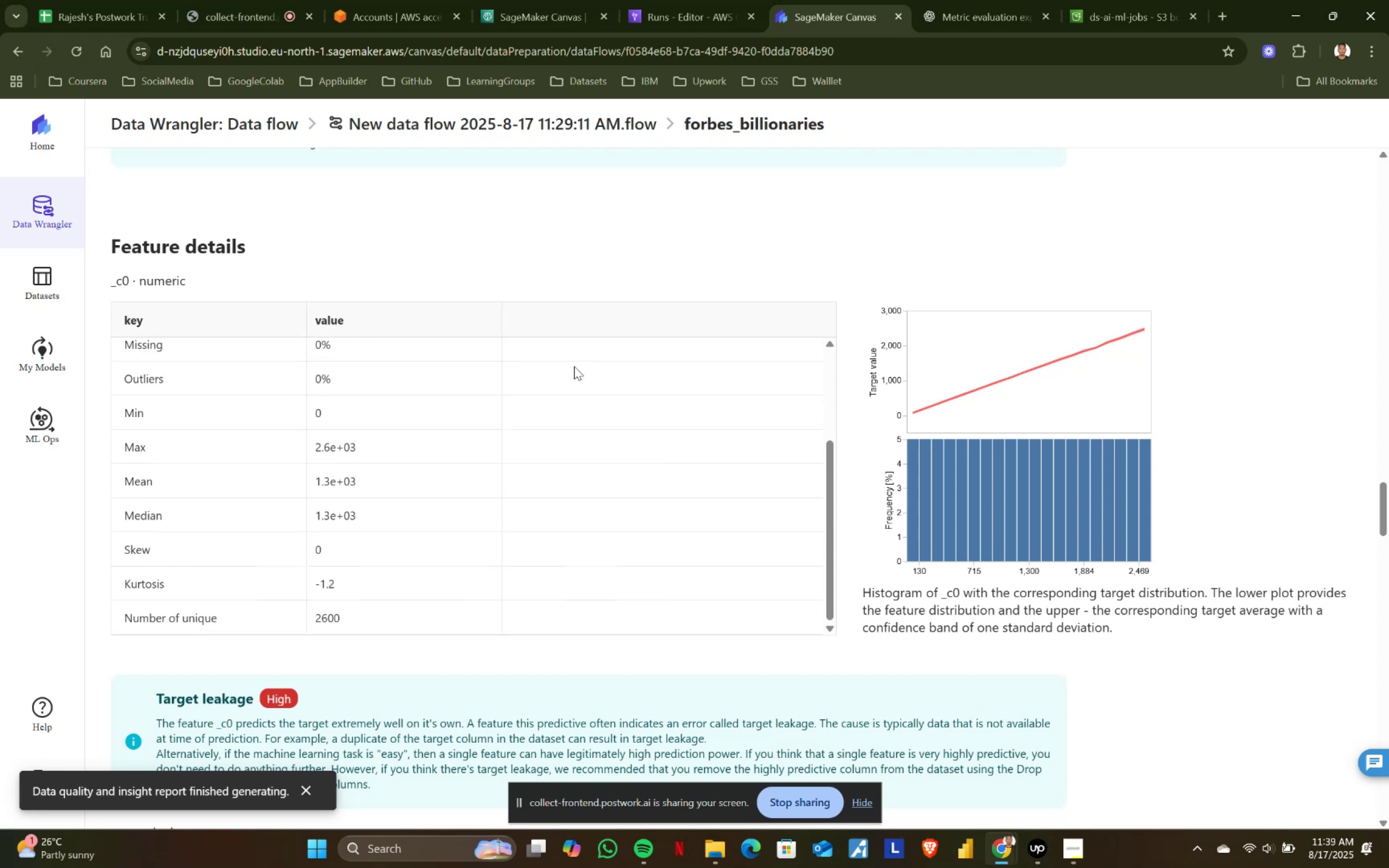 
scroll: coordinate [576, 366], scroll_direction: up, amount: 1.0
 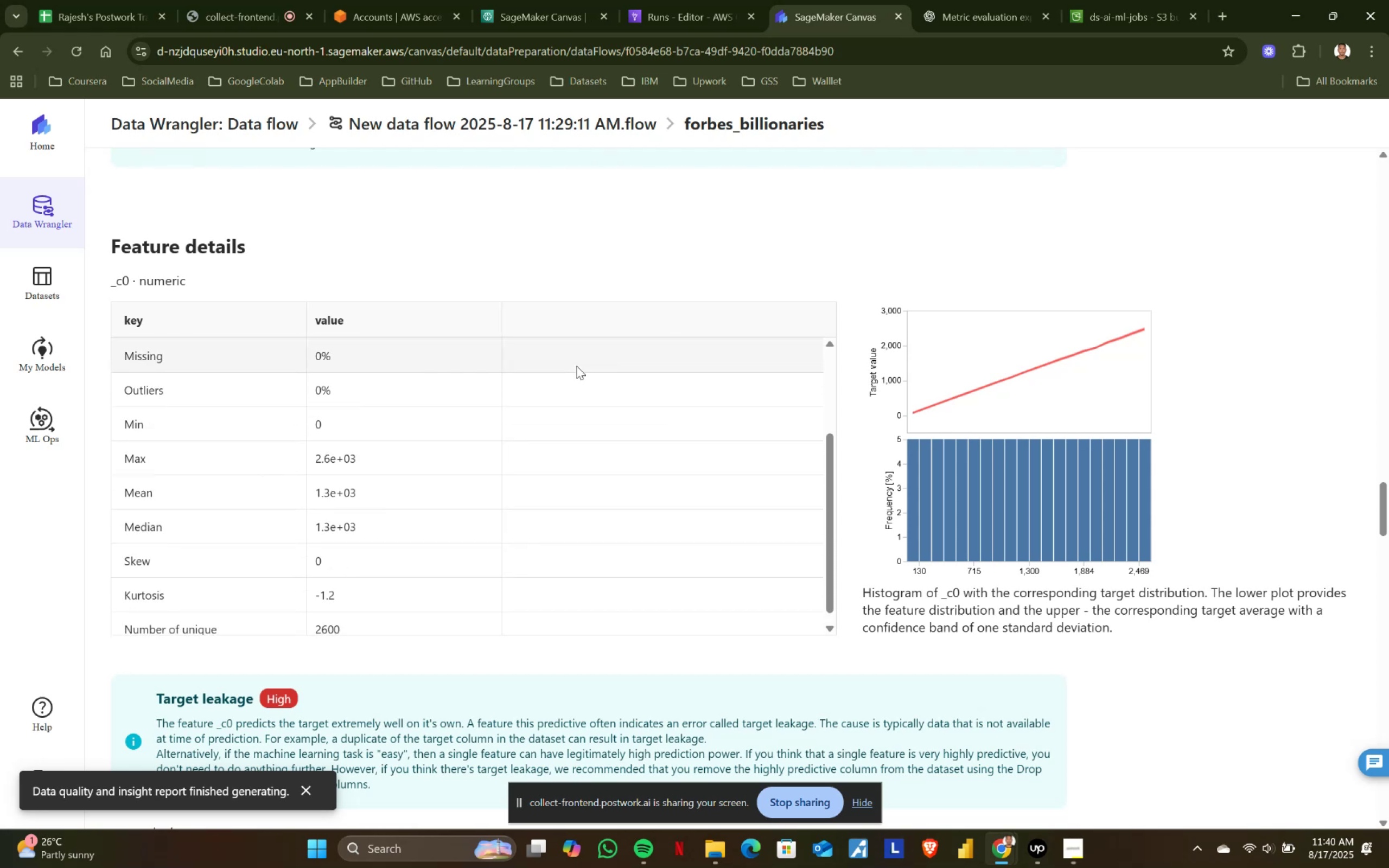 
wait(11.45)
 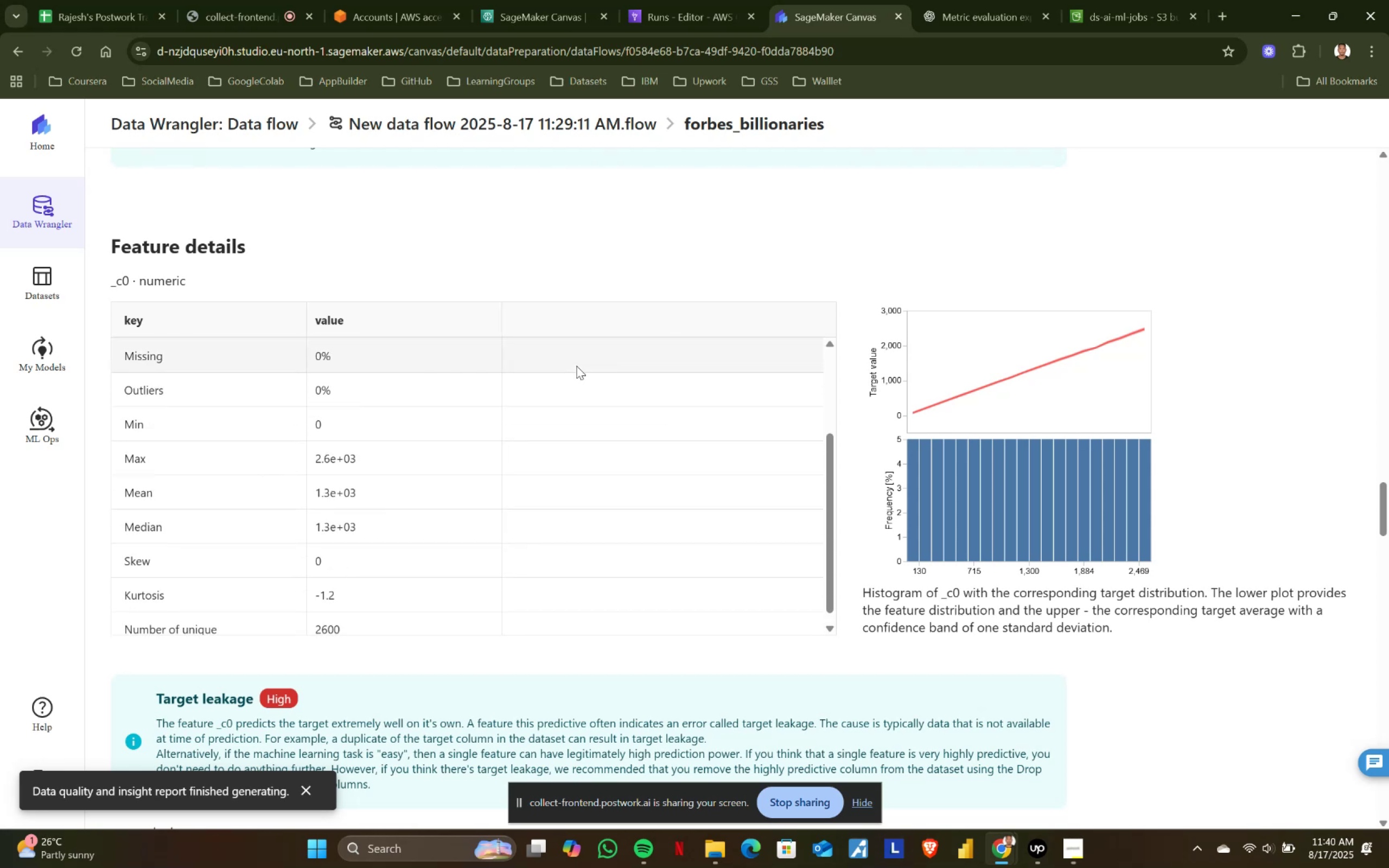 
scroll: coordinate [610, 378], scroll_direction: down, amount: 2.0
 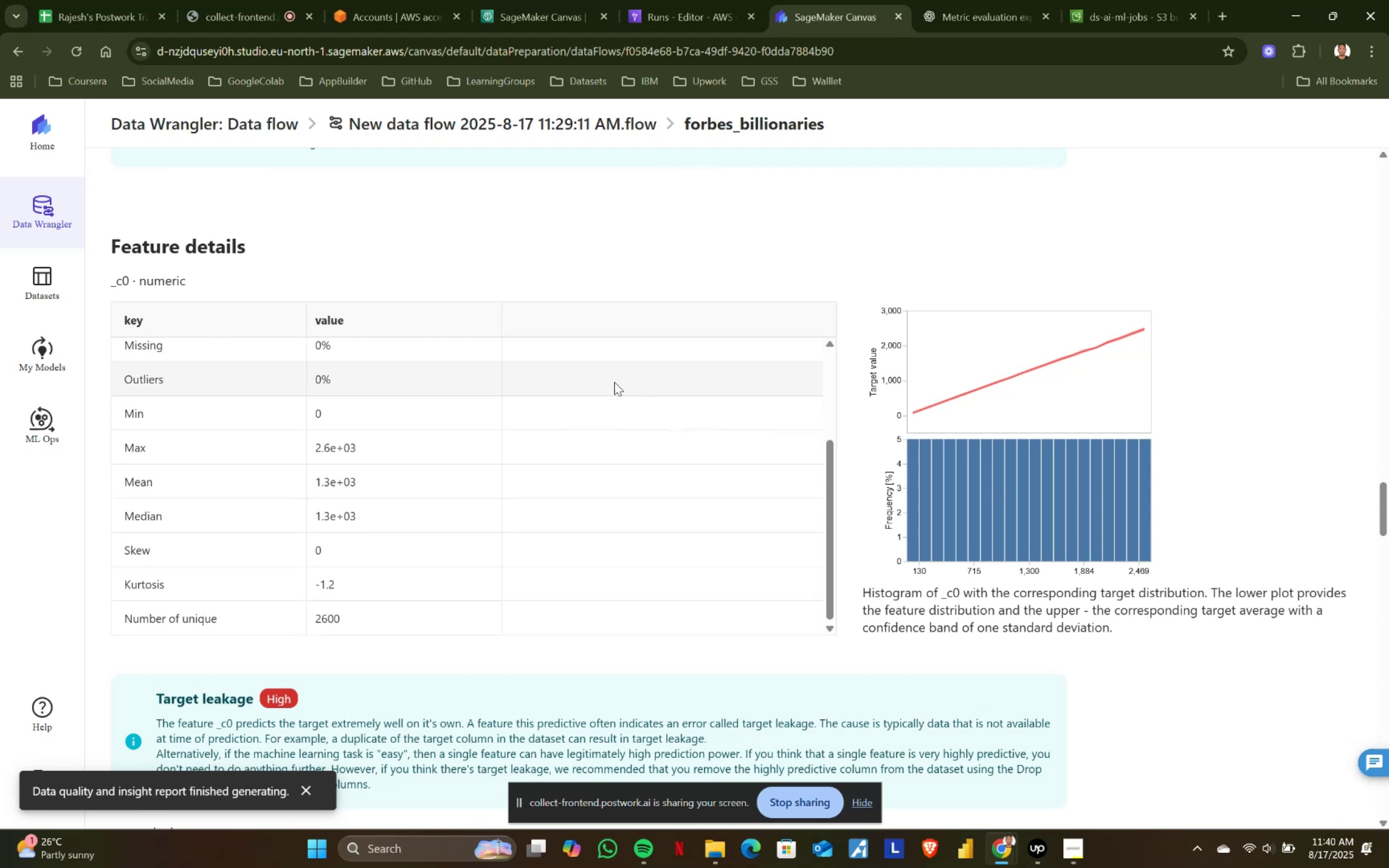 
scroll: coordinate [647, 407], scroll_direction: up, amount: 3.0
 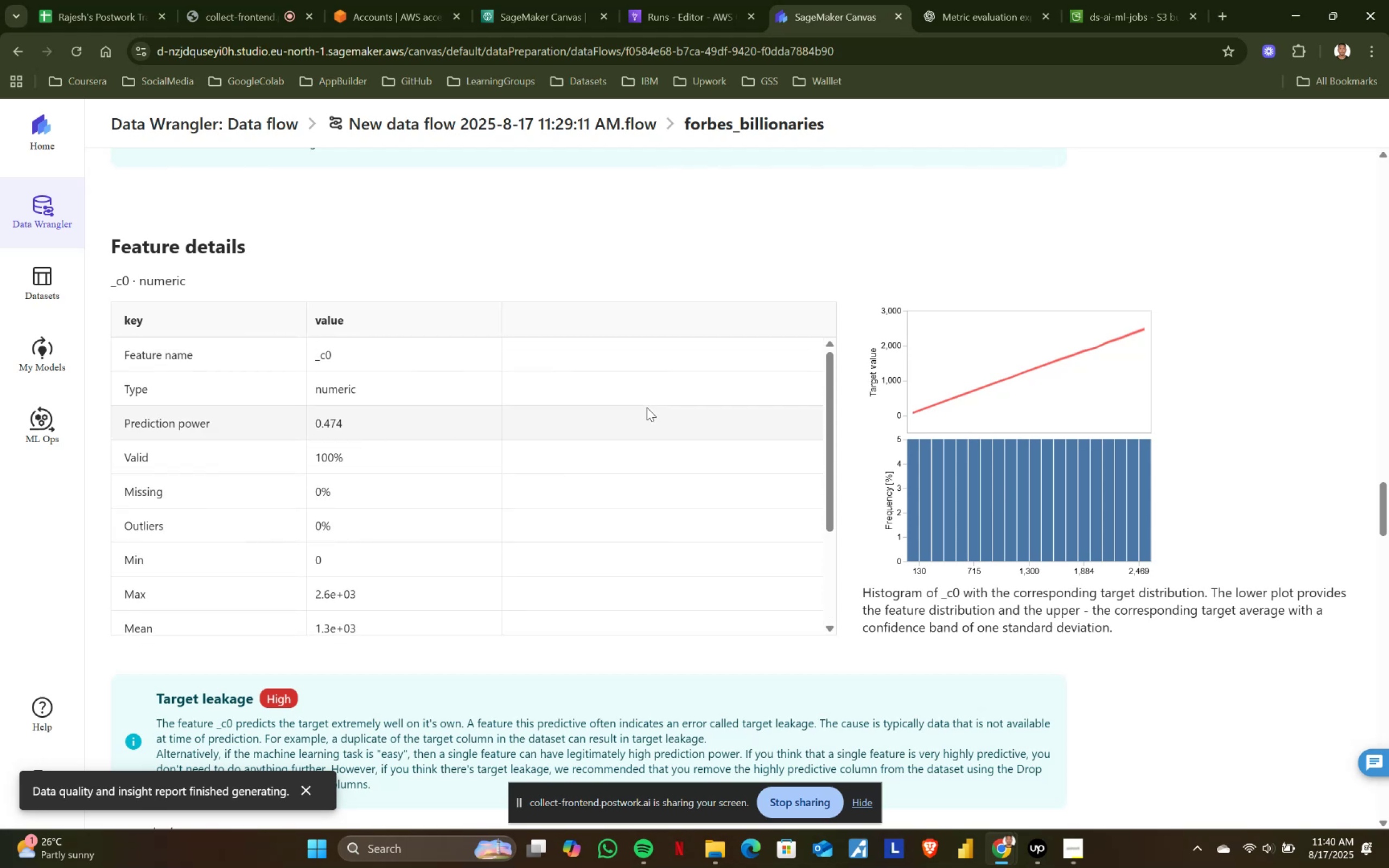 
scroll: coordinate [845, 391], scroll_direction: down, amount: 4.0
 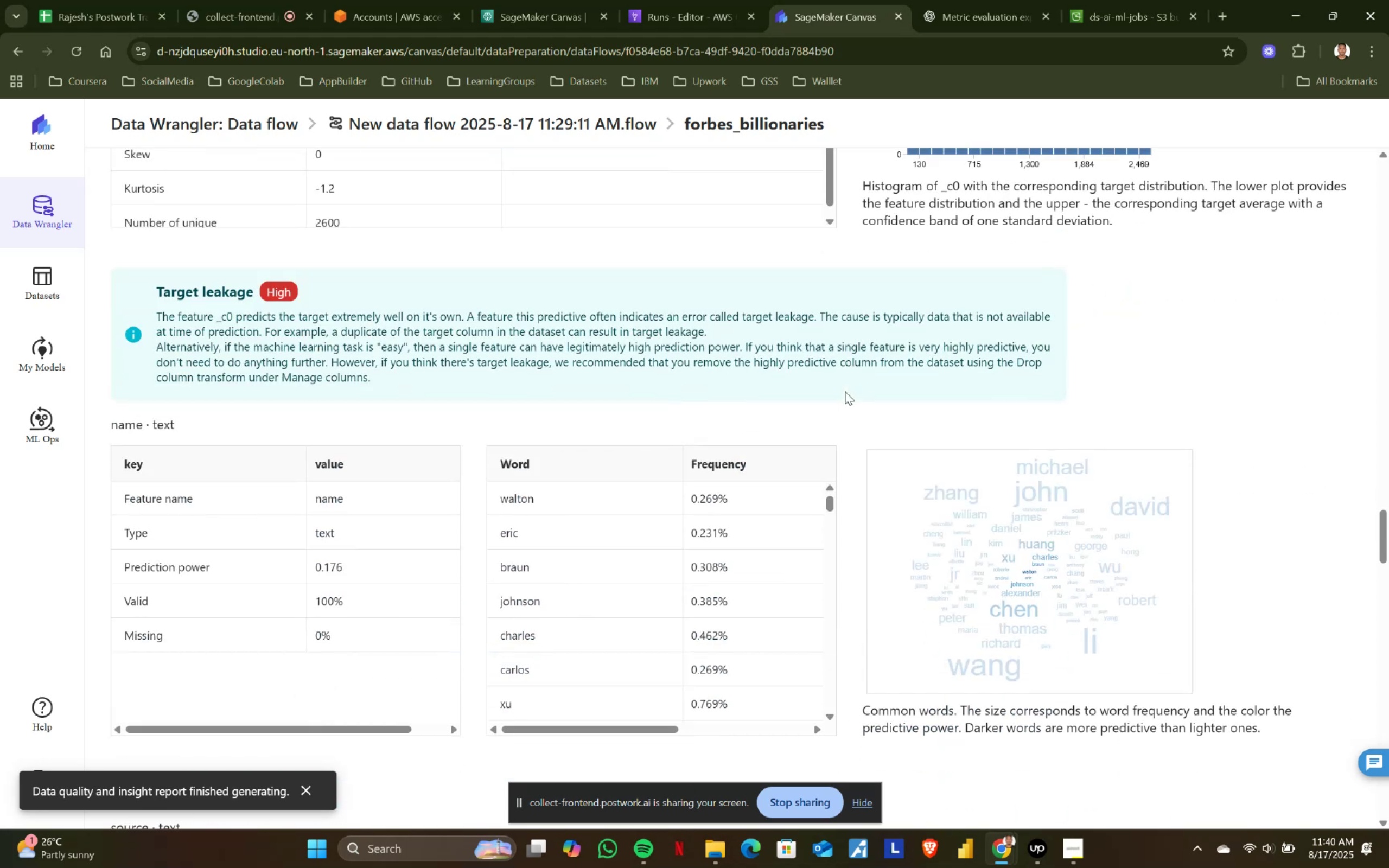 
scroll: coordinate [845, 391], scroll_direction: up, amount: 2.0
 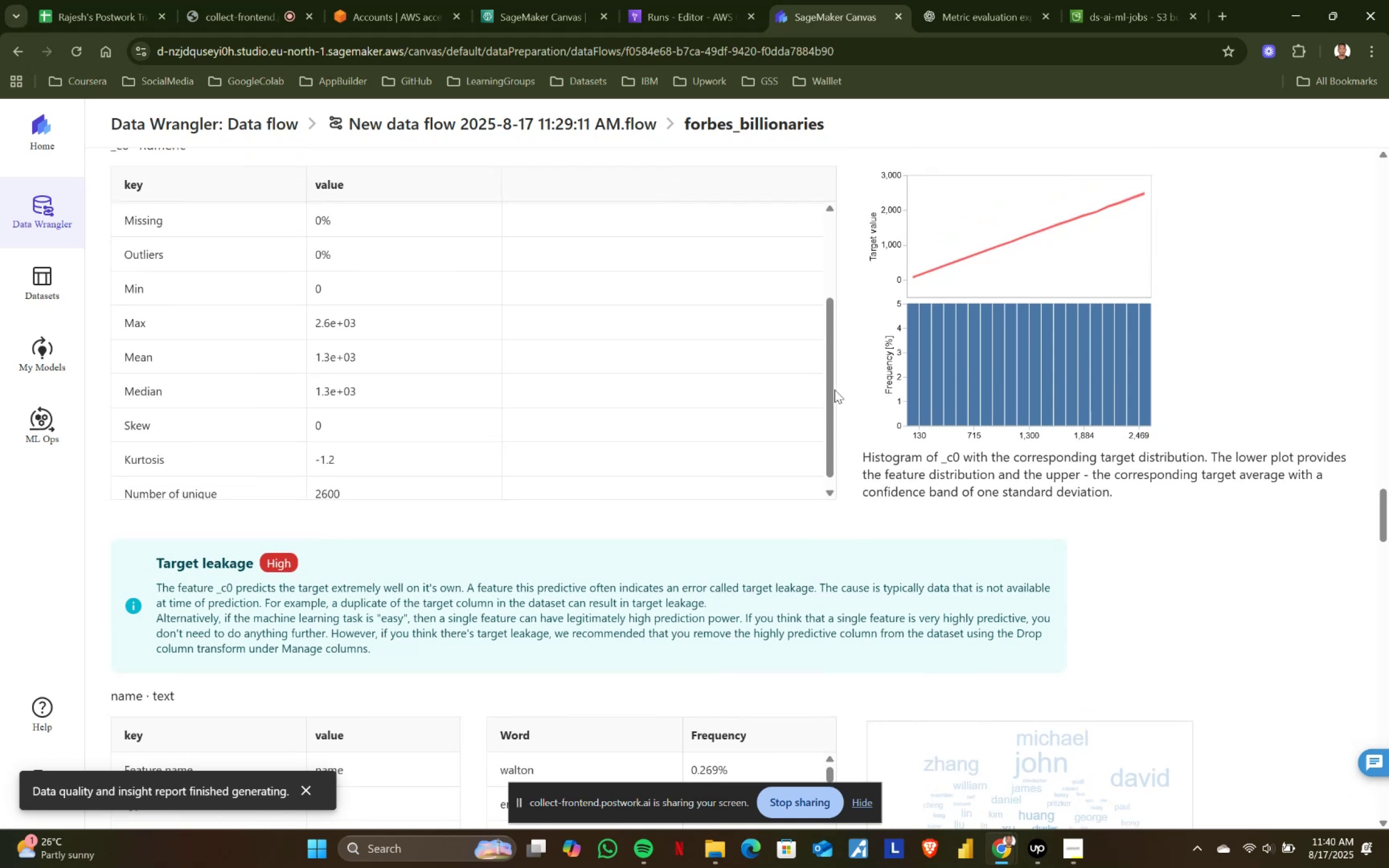 
left_click_drag(start_coordinate=[830, 385], to_coordinate=[823, 244])
 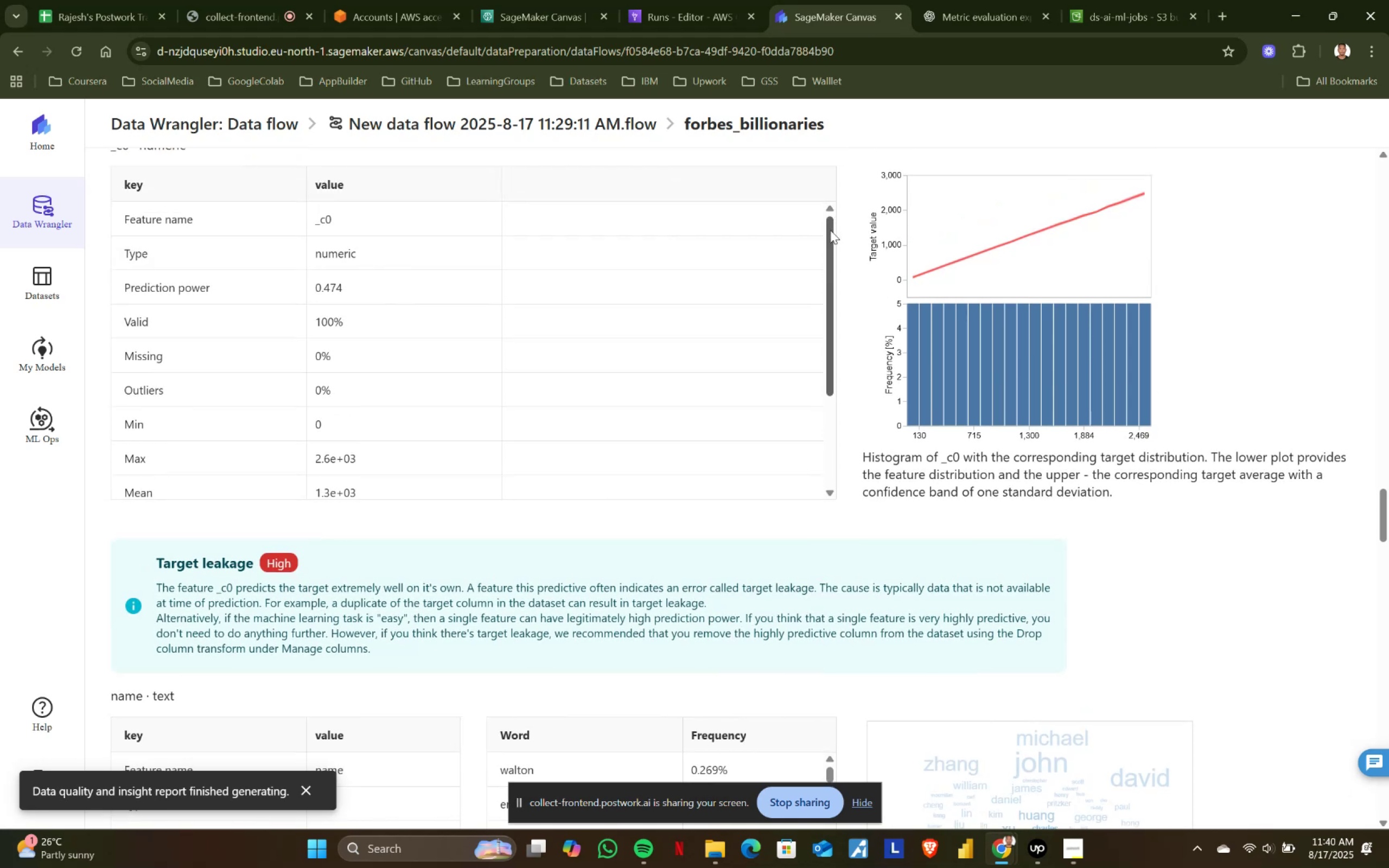 
left_click_drag(start_coordinate=[830, 230], to_coordinate=[830, 350])
 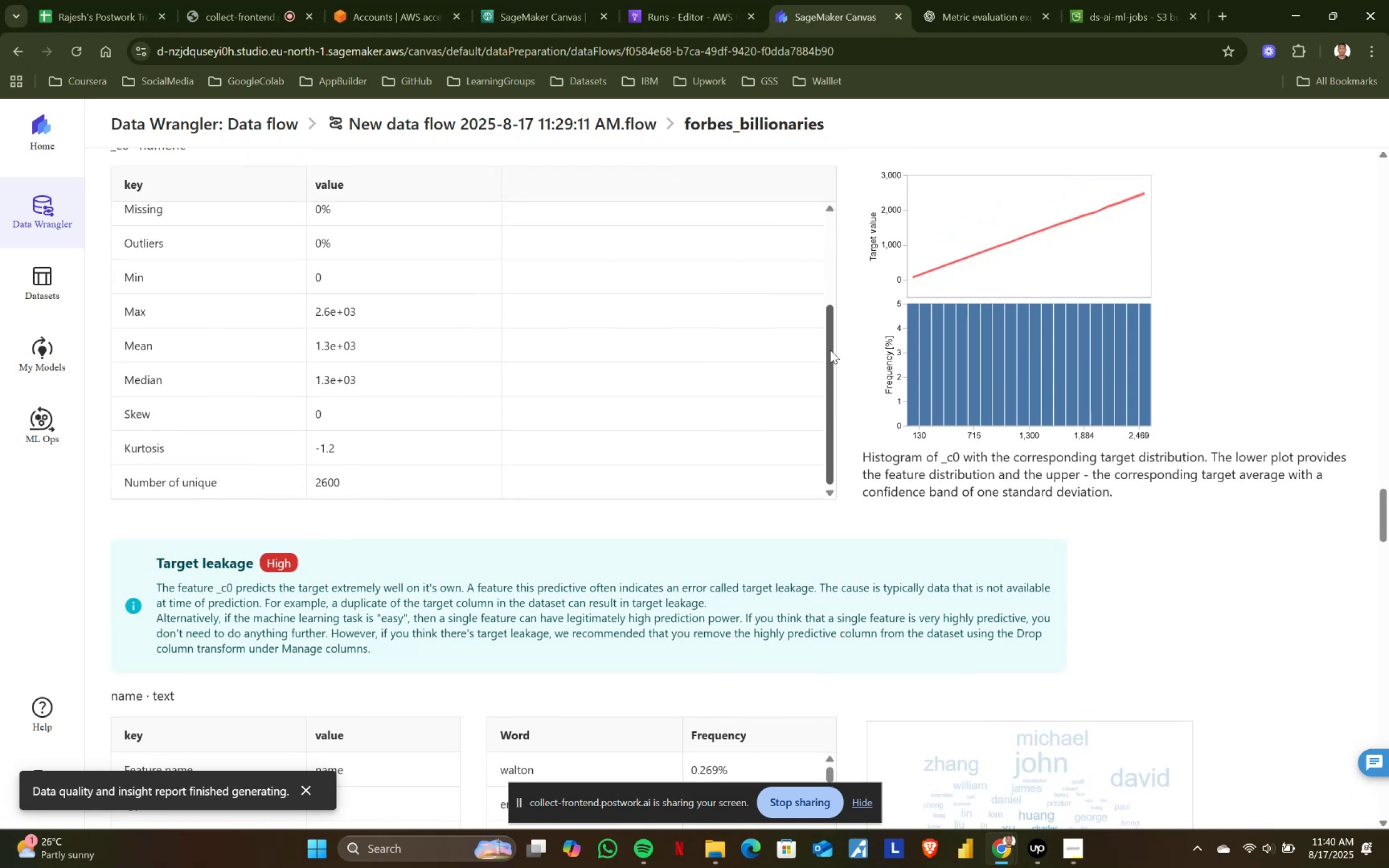 
left_click_drag(start_coordinate=[830, 350], to_coordinate=[830, 233])
 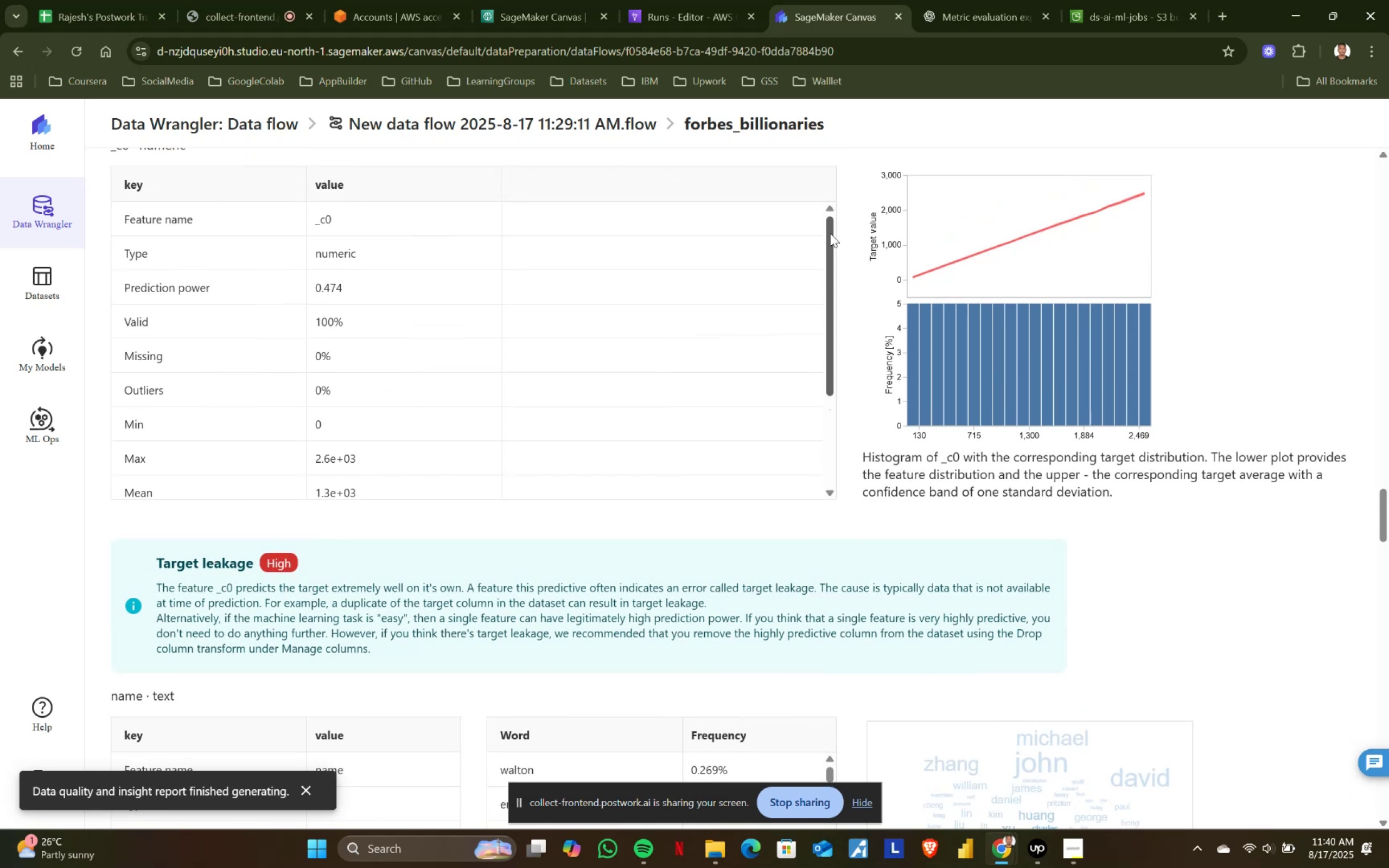 
left_click_drag(start_coordinate=[830, 233], to_coordinate=[830, 378])
 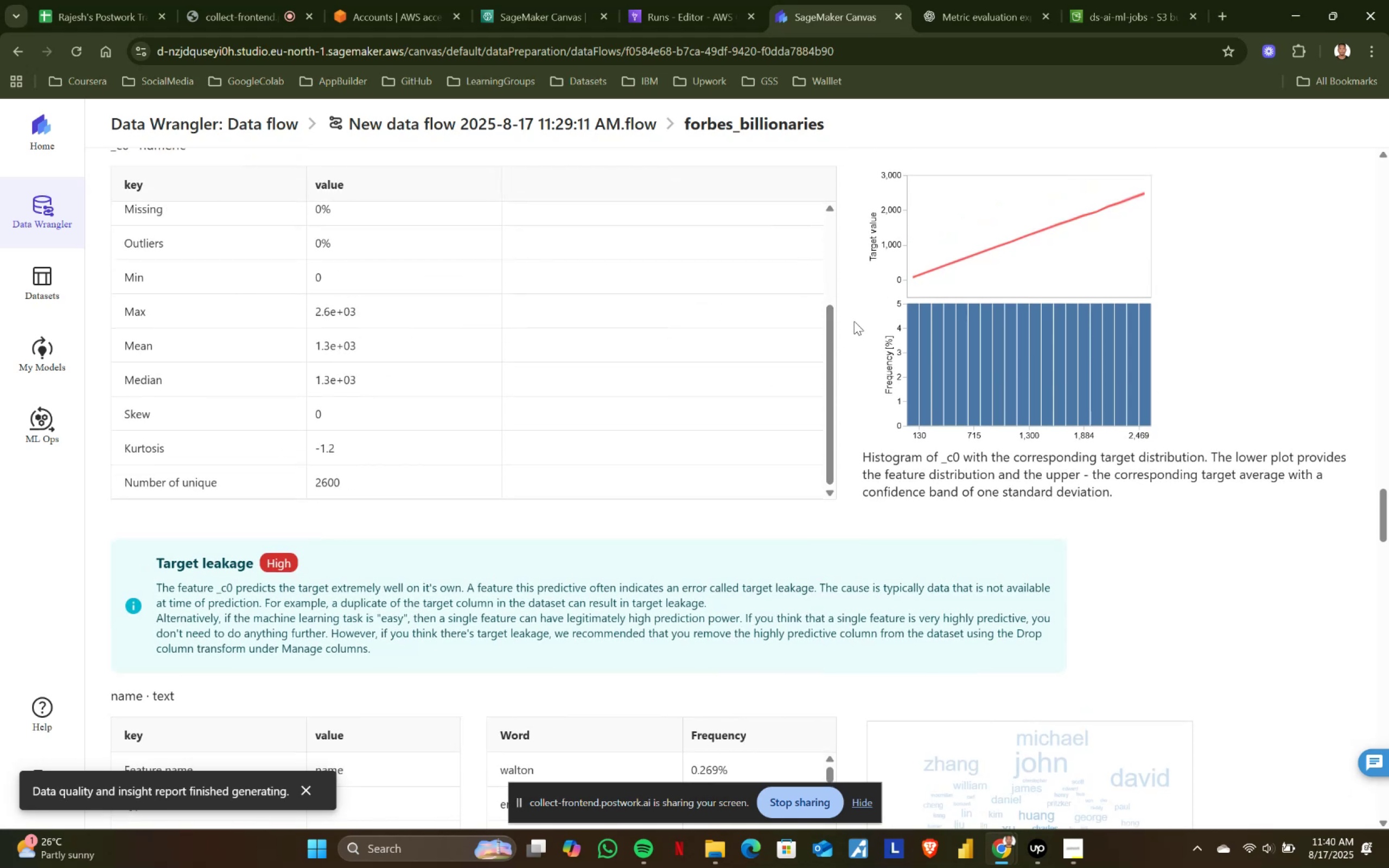 
scroll: coordinate [854, 321], scroll_direction: down, amount: 2.0
 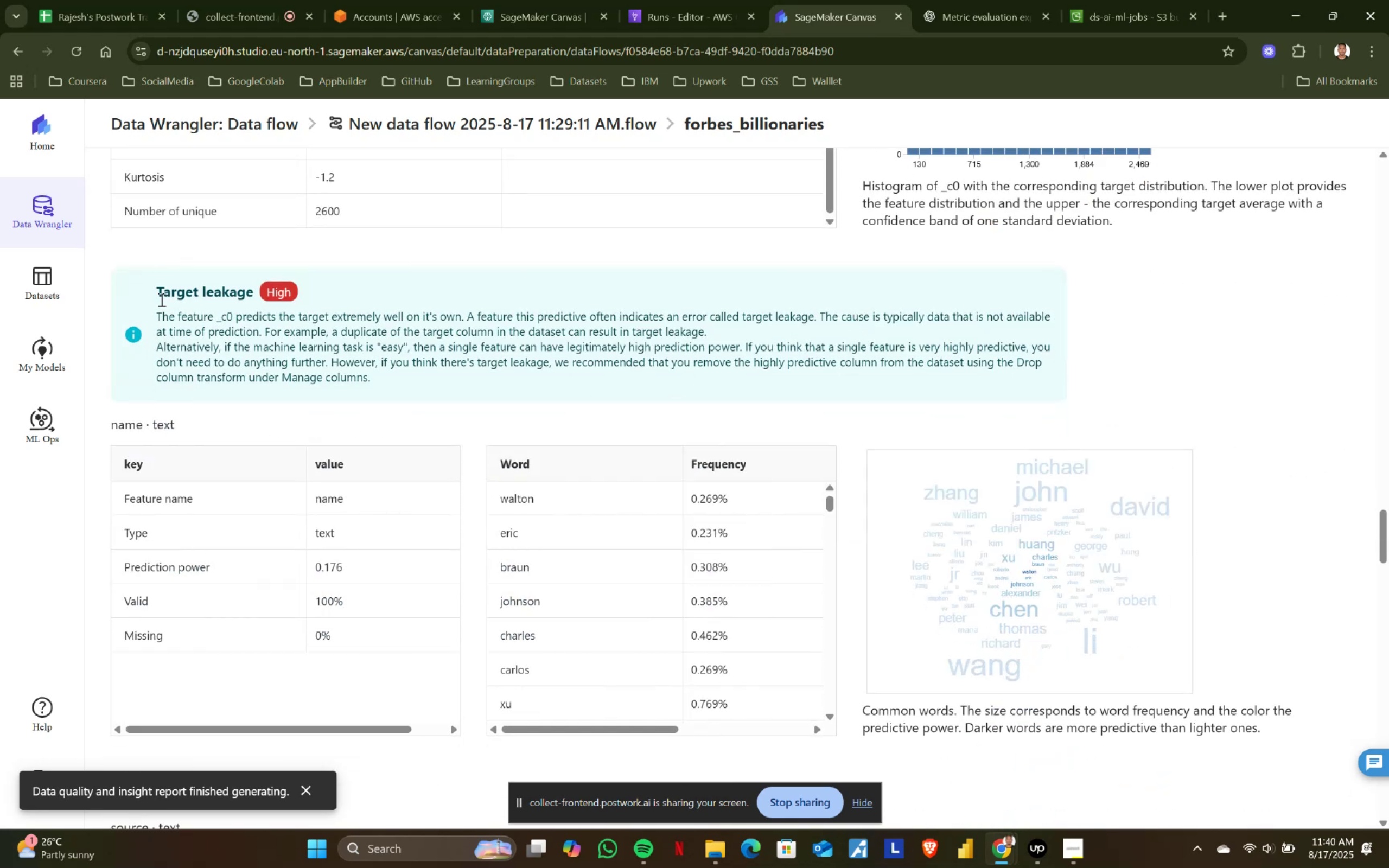 
double_click([158, 288])
 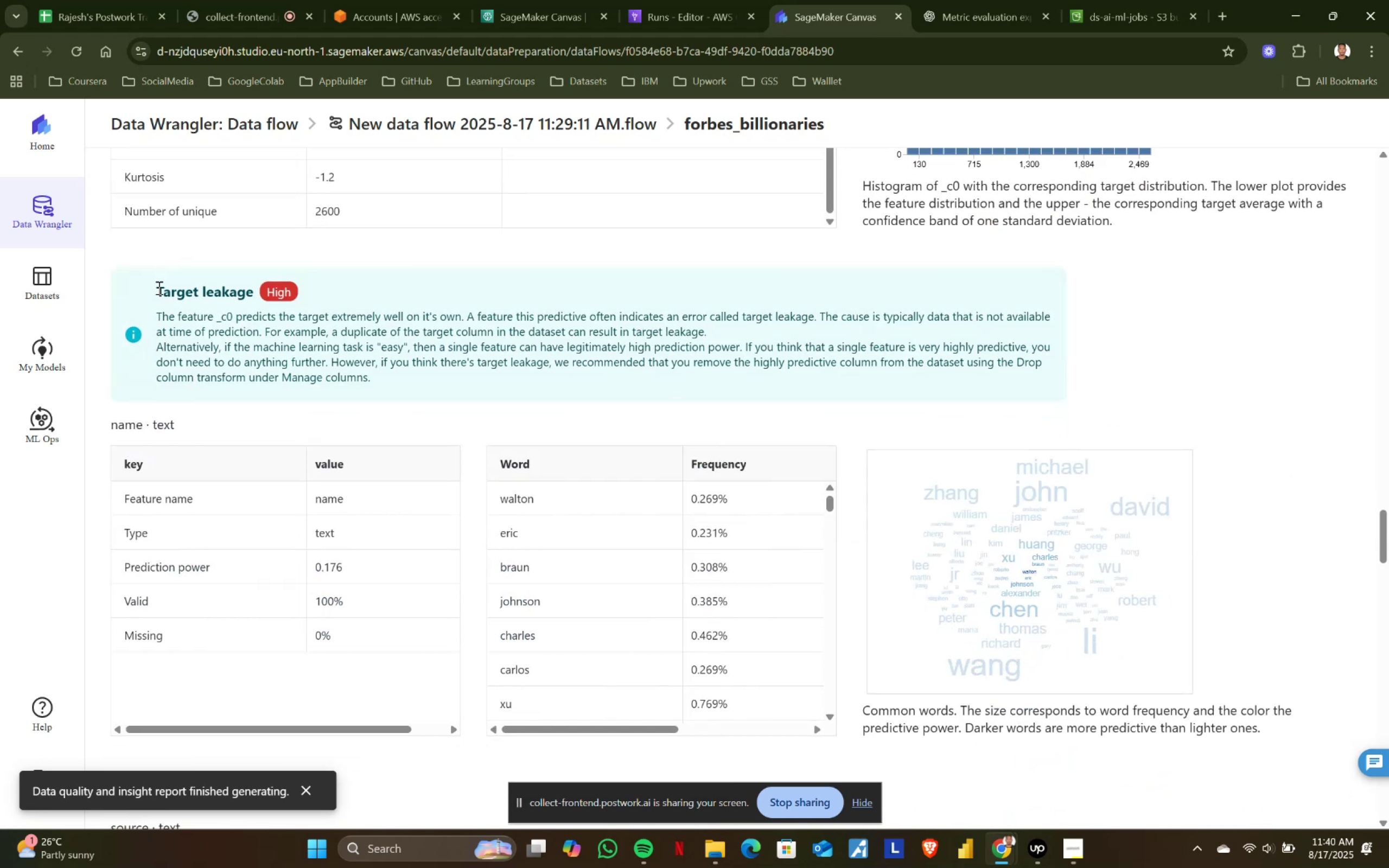 
left_click_drag(start_coordinate=[157, 288], to_coordinate=[374, 381])
 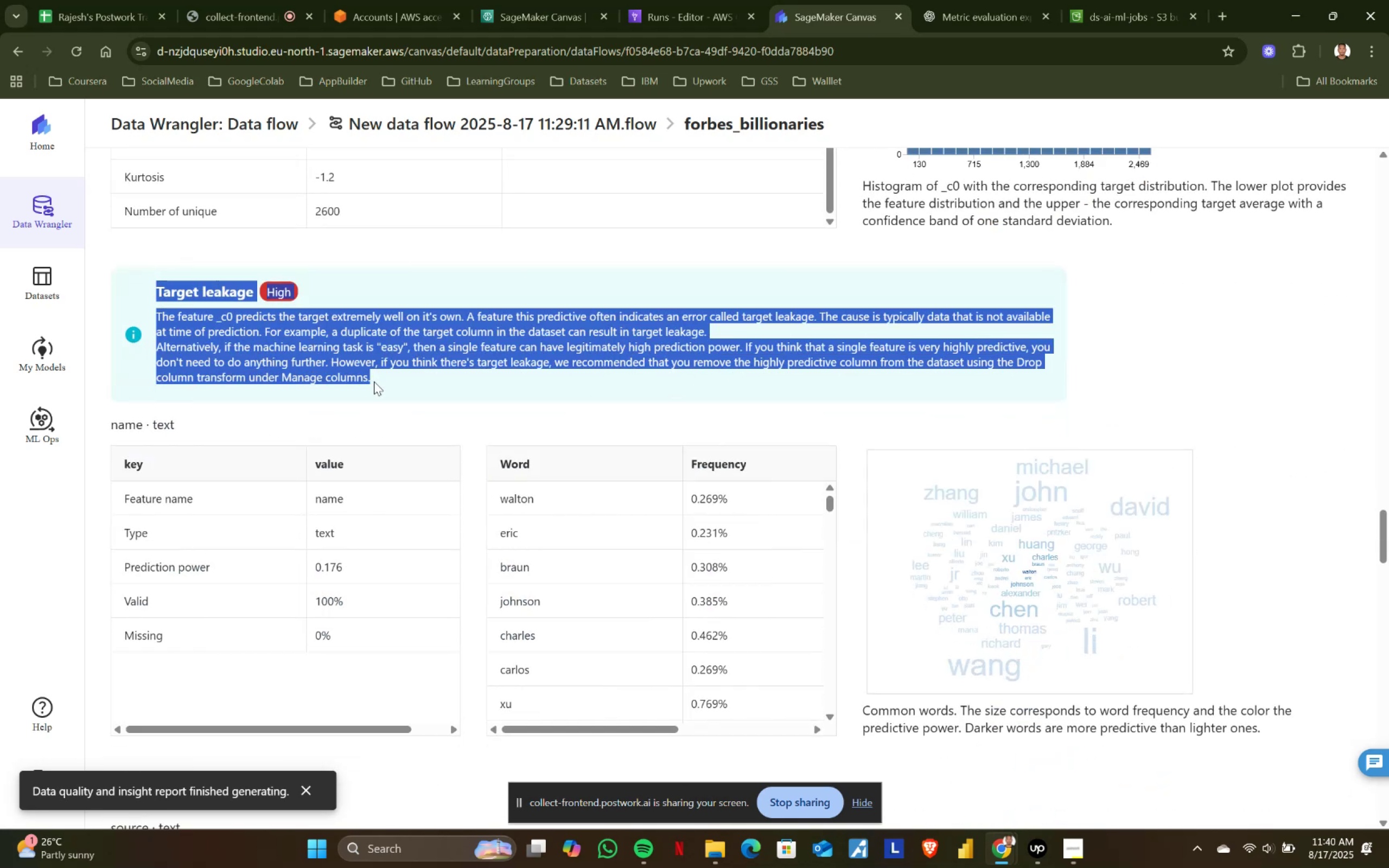 
left_click([374, 381])
 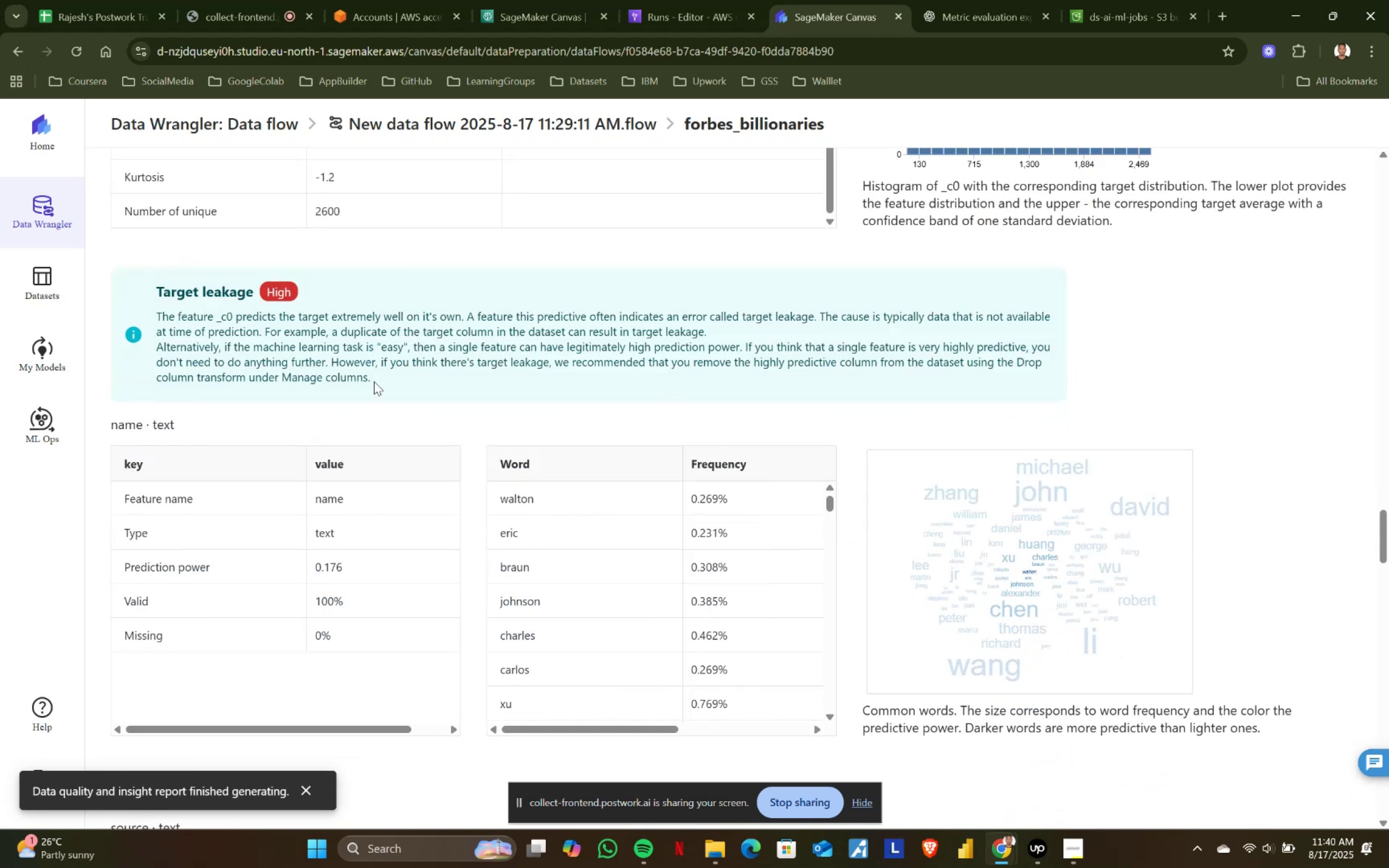 
left_click_drag(start_coordinate=[374, 381], to_coordinate=[165, 292])
 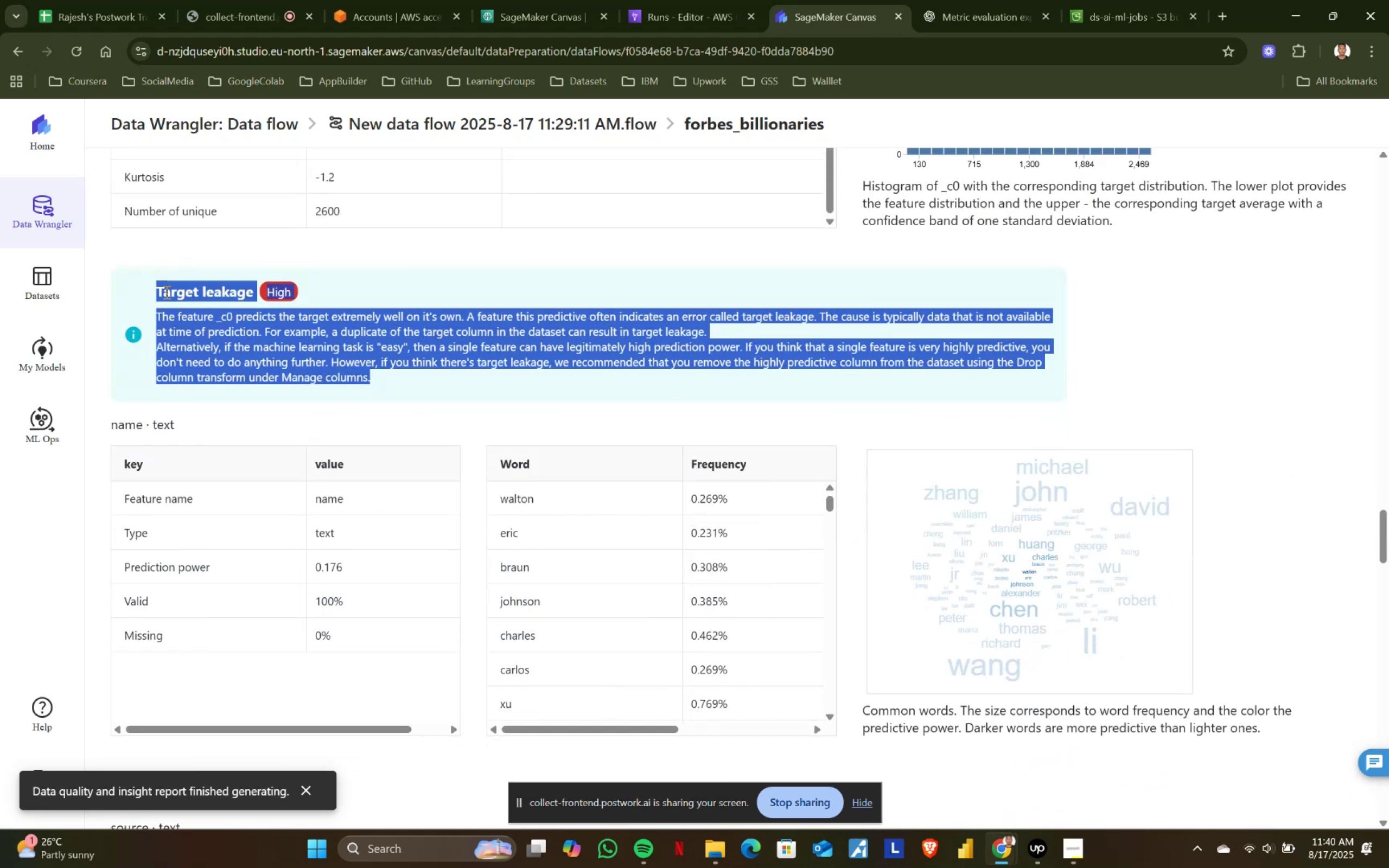 
left_click([165, 292])
 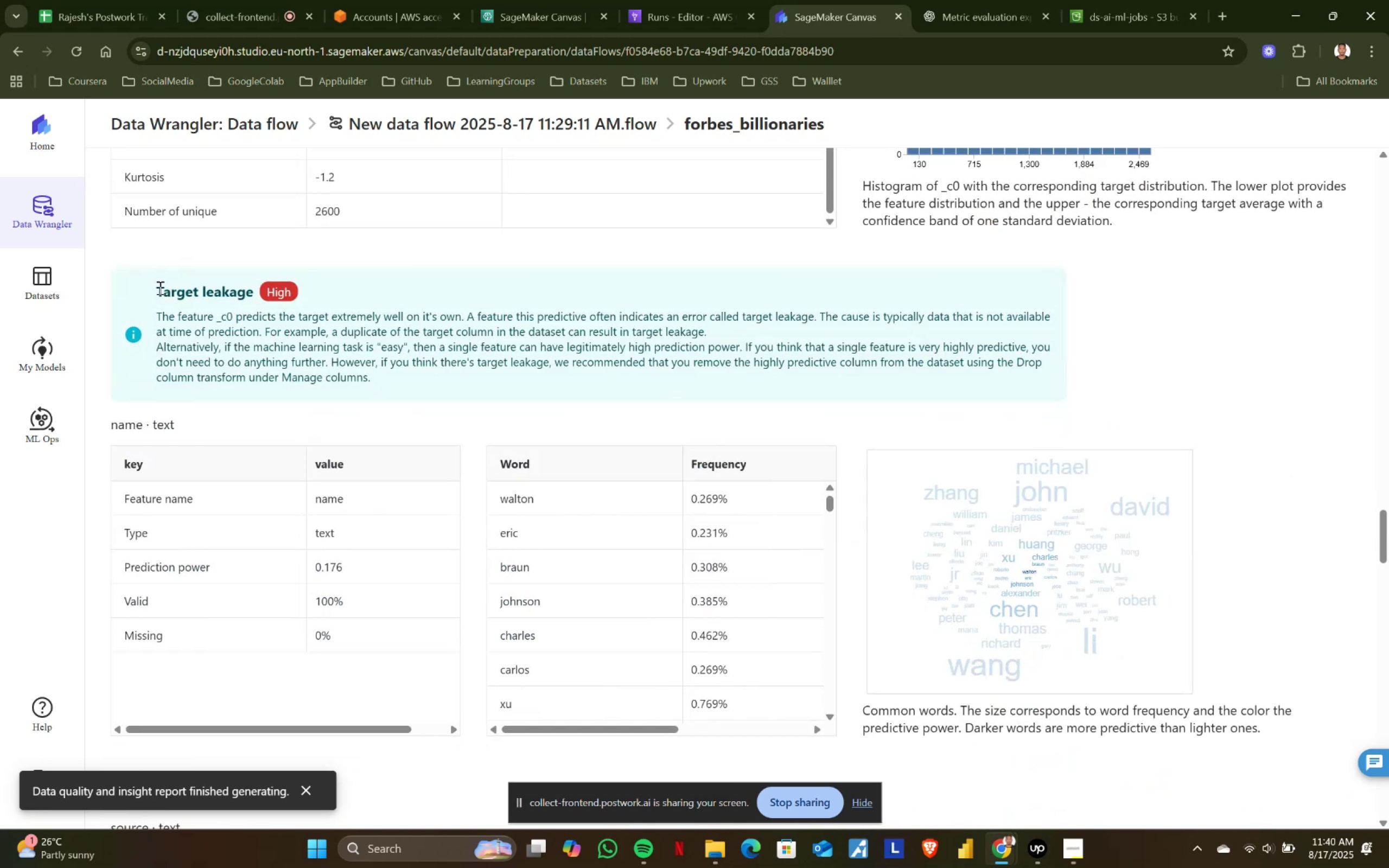 
left_click_drag(start_coordinate=[156, 287], to_coordinate=[373, 381])
 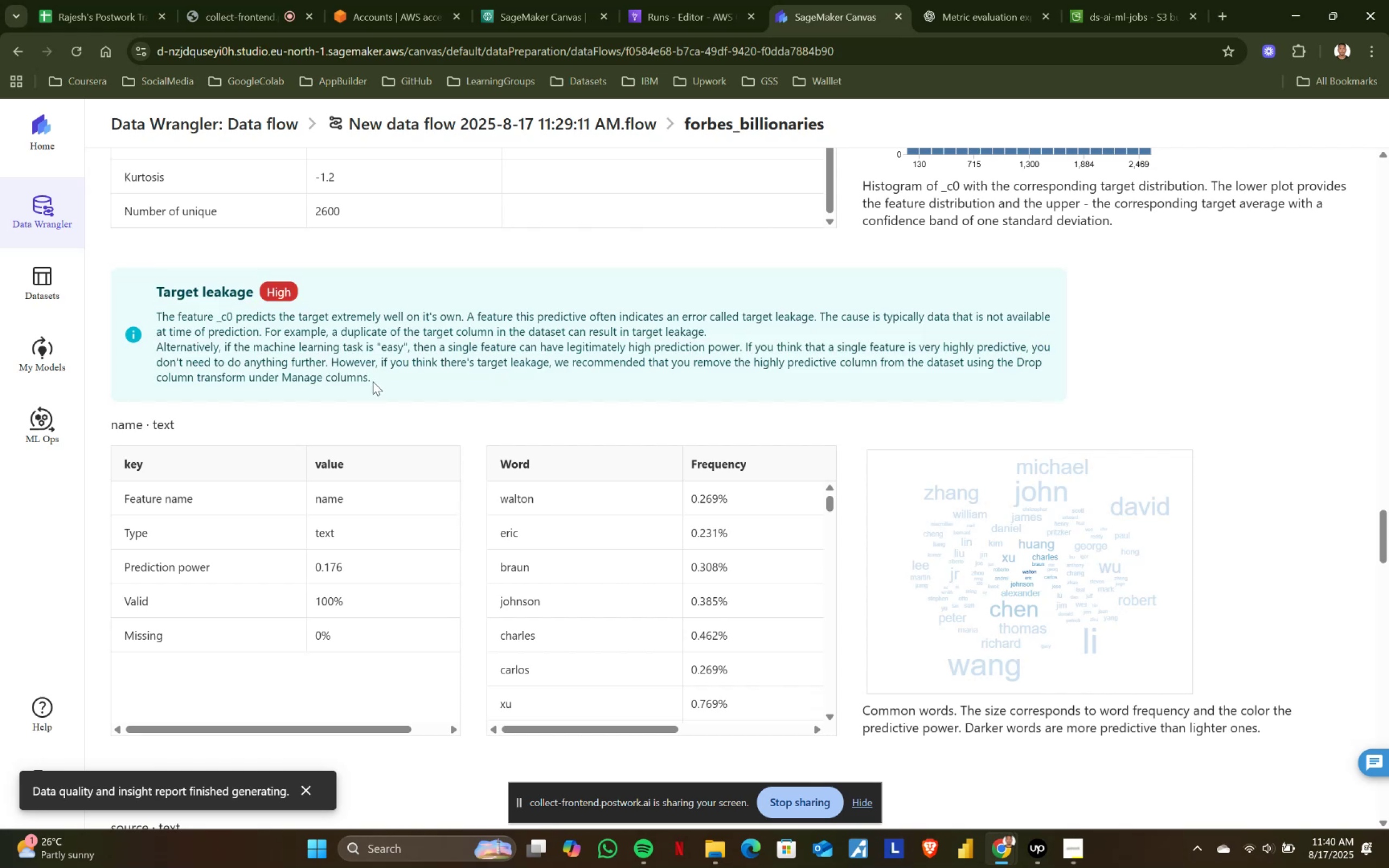 
double_click([373, 381])
 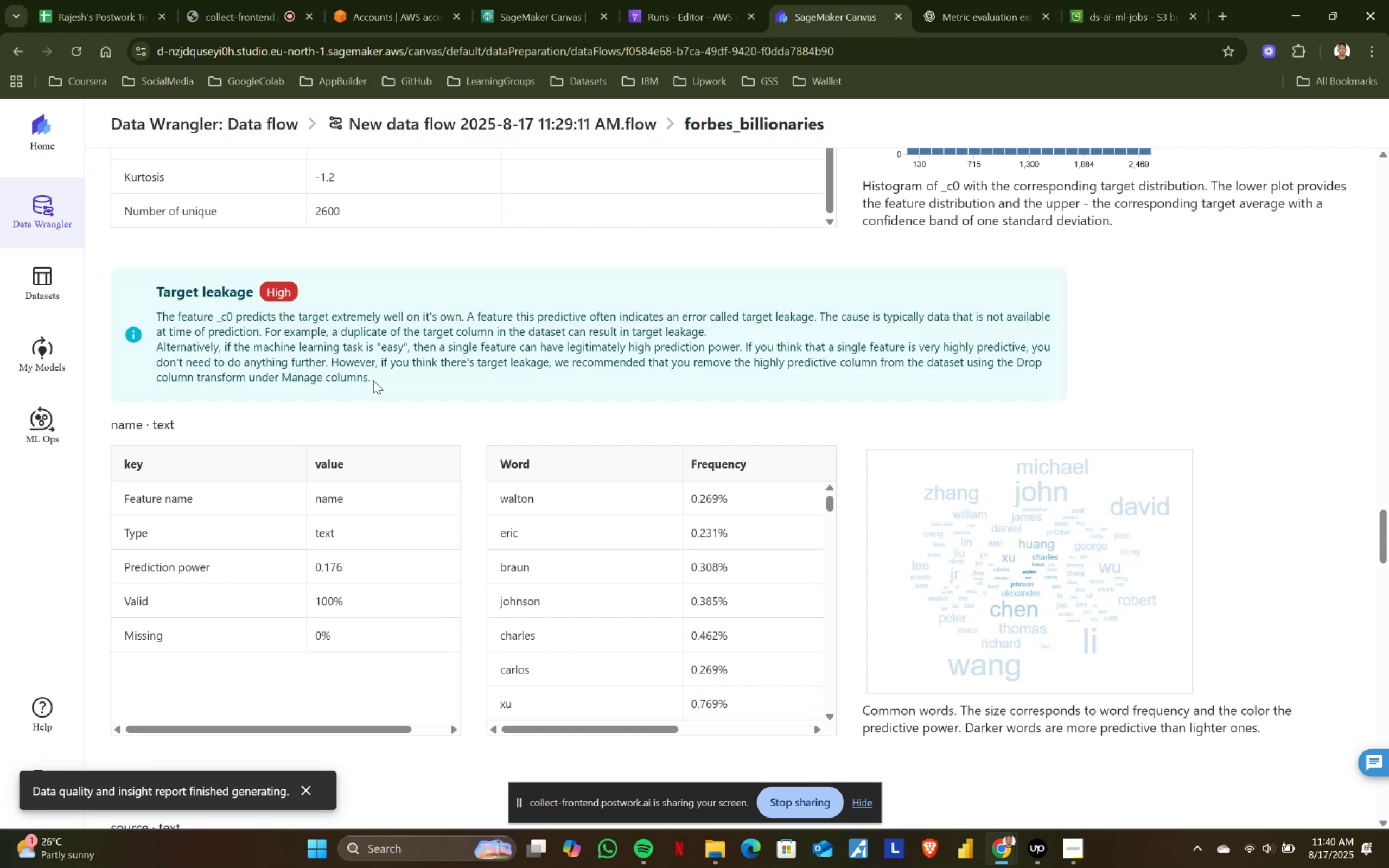 
left_click_drag(start_coordinate=[373, 378], to_coordinate=[155, 290])
 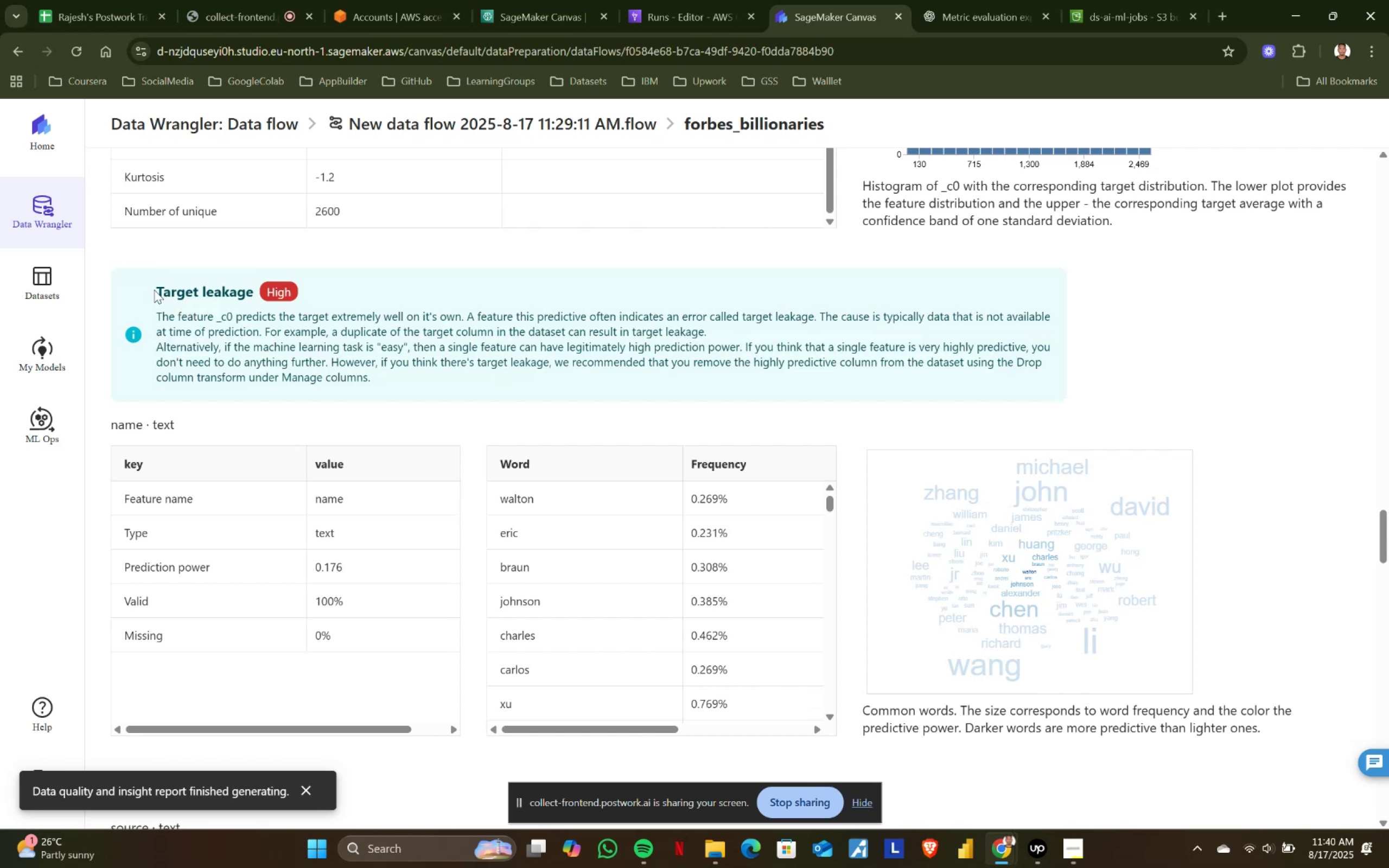 
left_click_drag(start_coordinate=[154, 290], to_coordinate=[400, 379])
 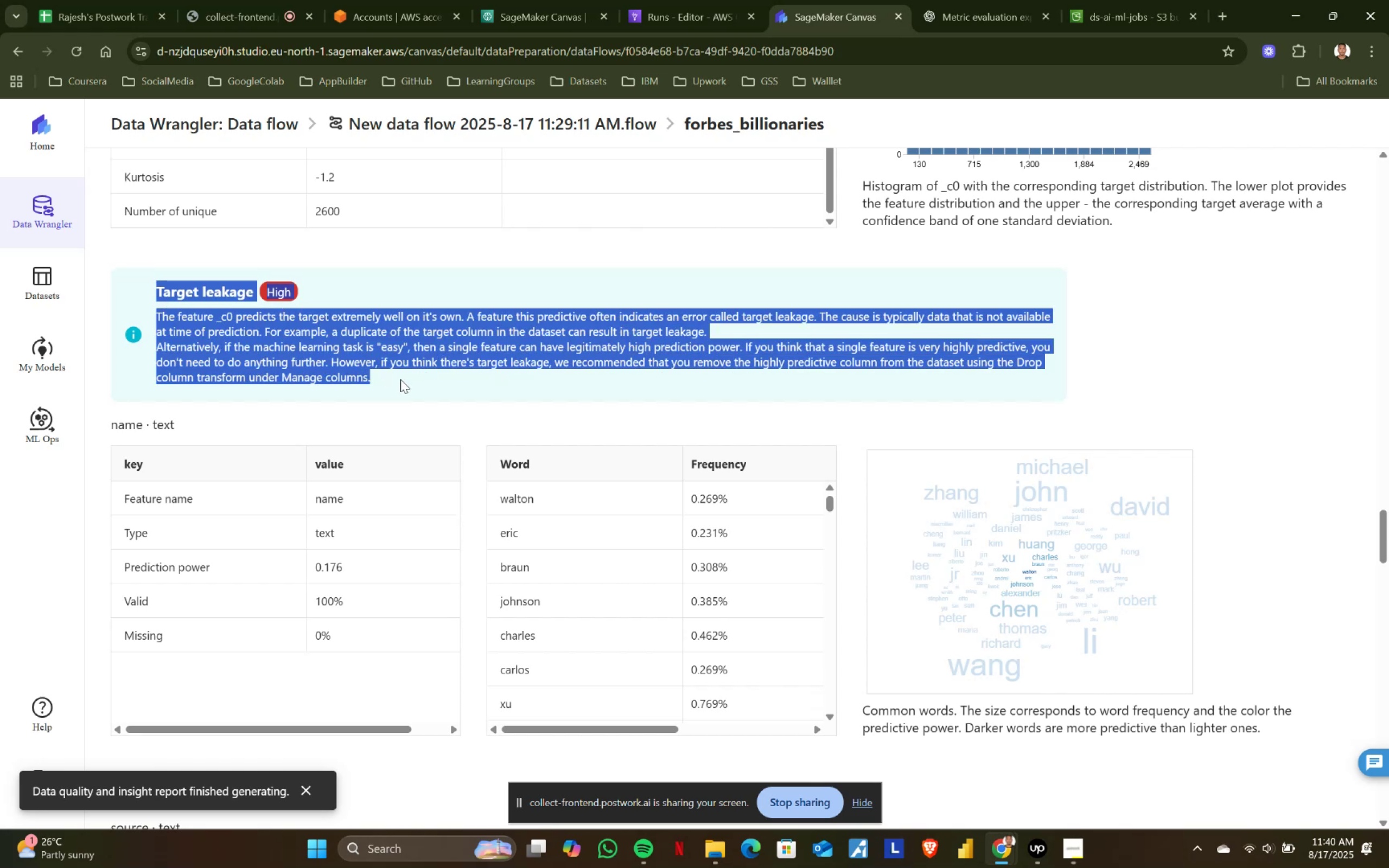 
left_click([400, 379])
 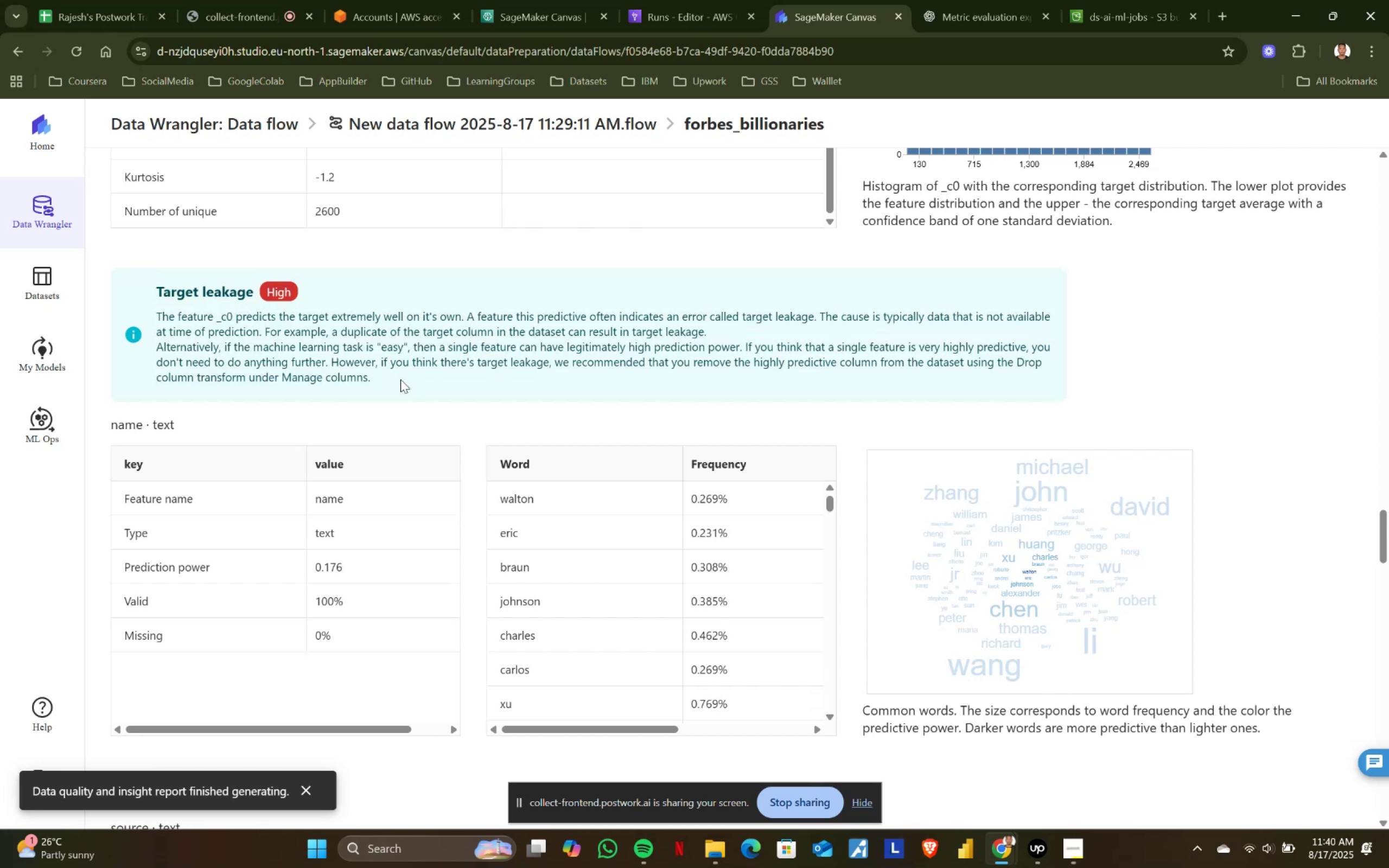 
scroll: coordinate [400, 379], scroll_direction: down, amount: 1.0
 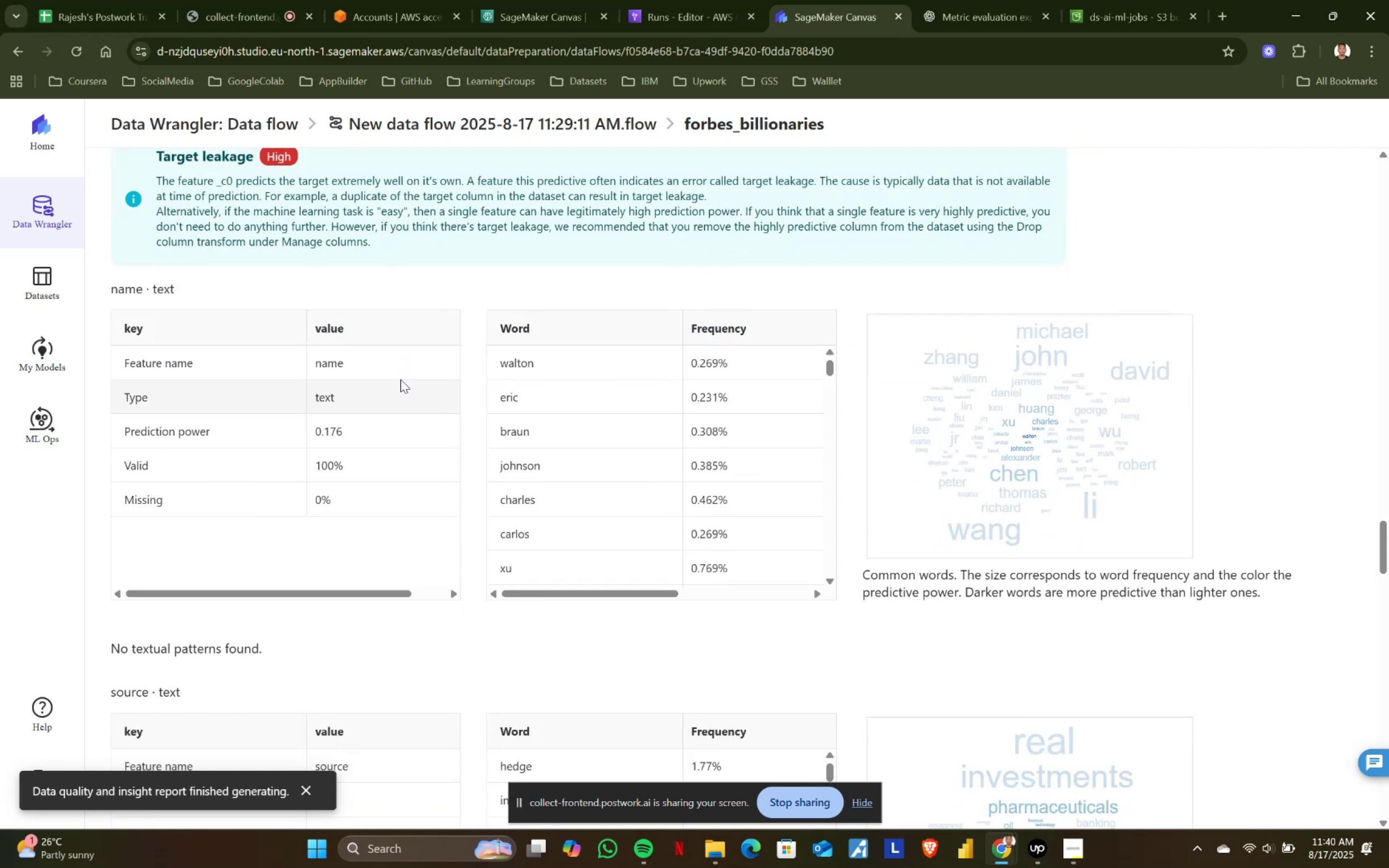 
wait(11.45)
 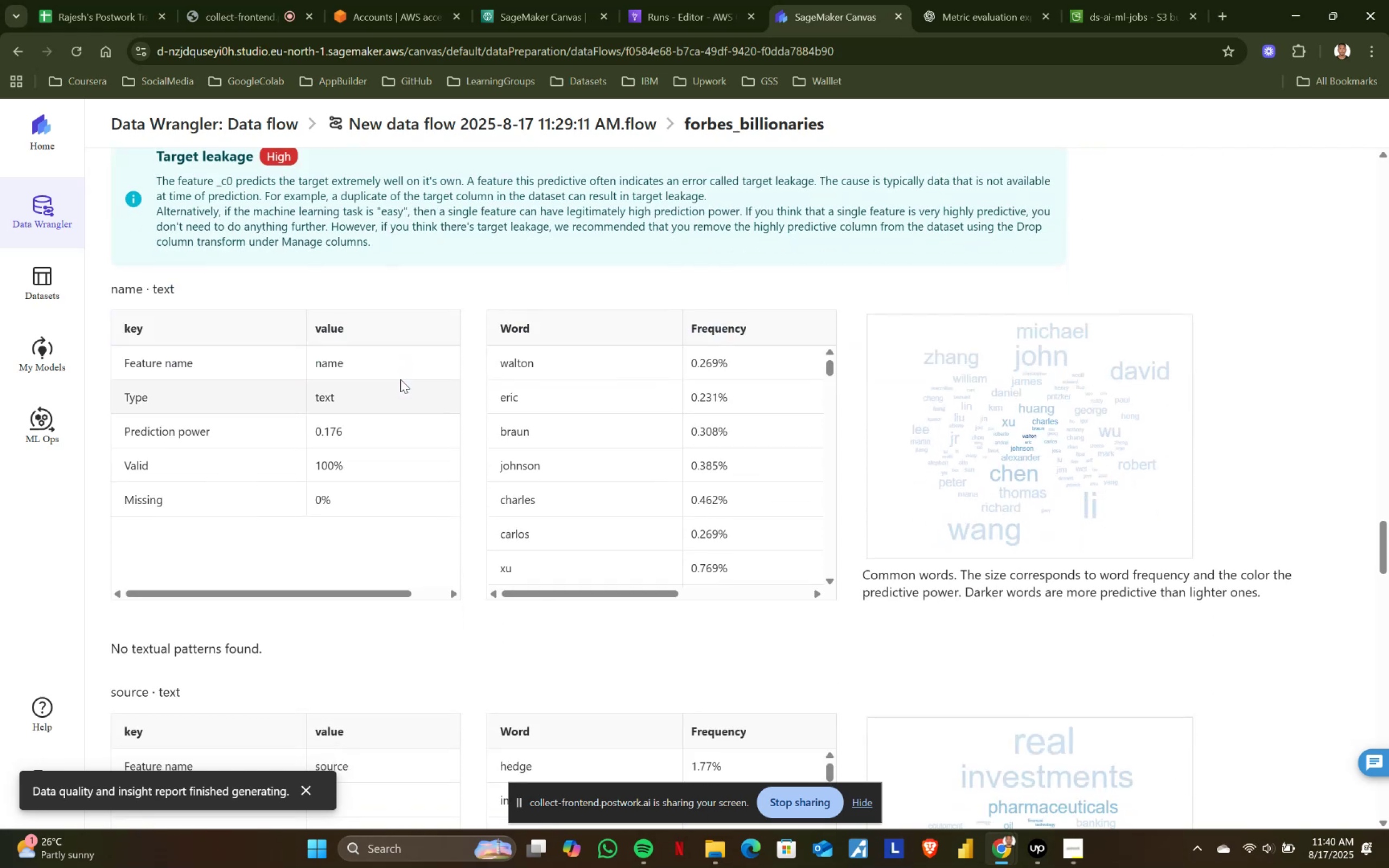 
scroll: coordinate [703, 429], scroll_direction: down, amount: 1.0
 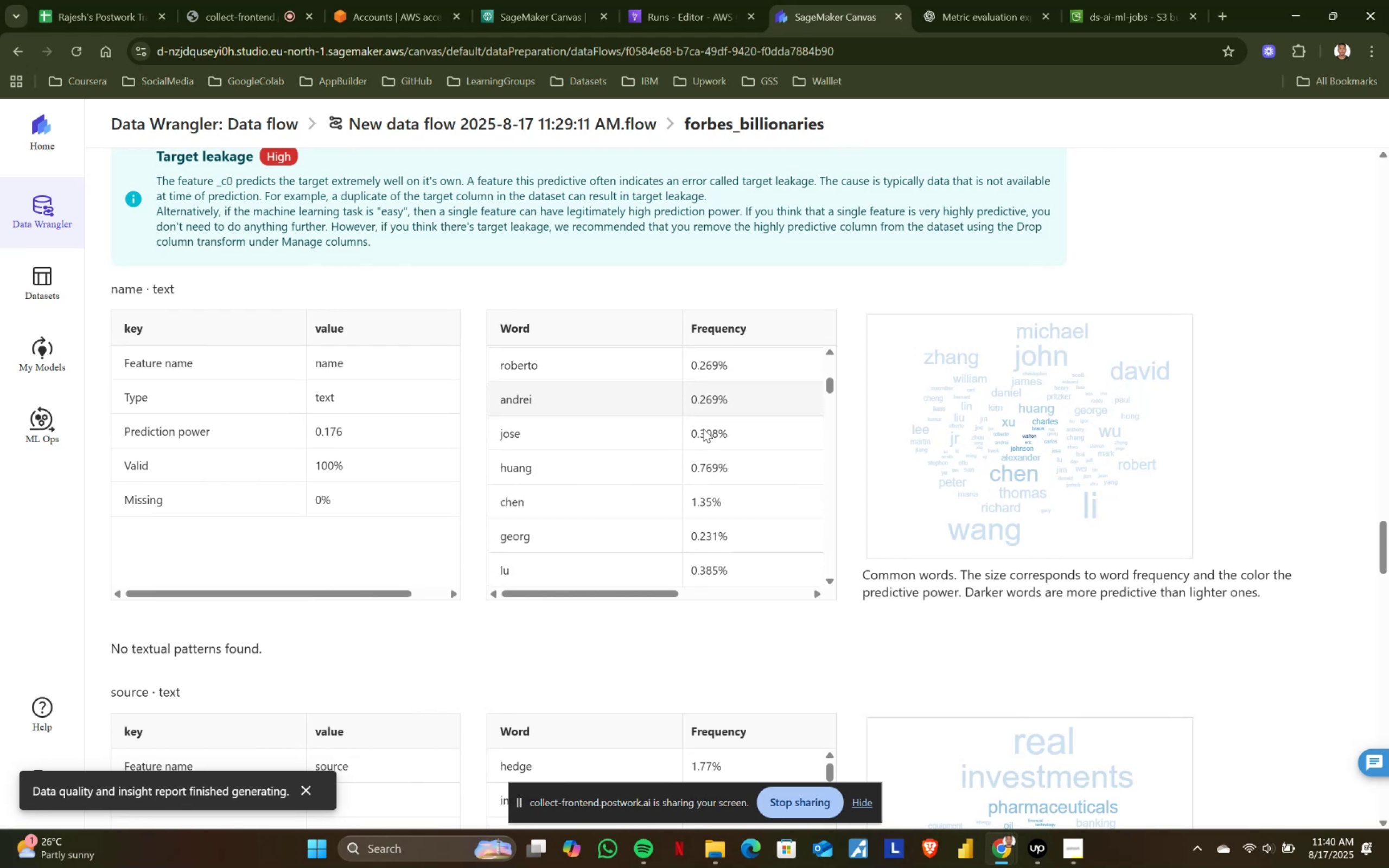 
scroll: coordinate [703, 429], scroll_direction: up, amount: 2.0
 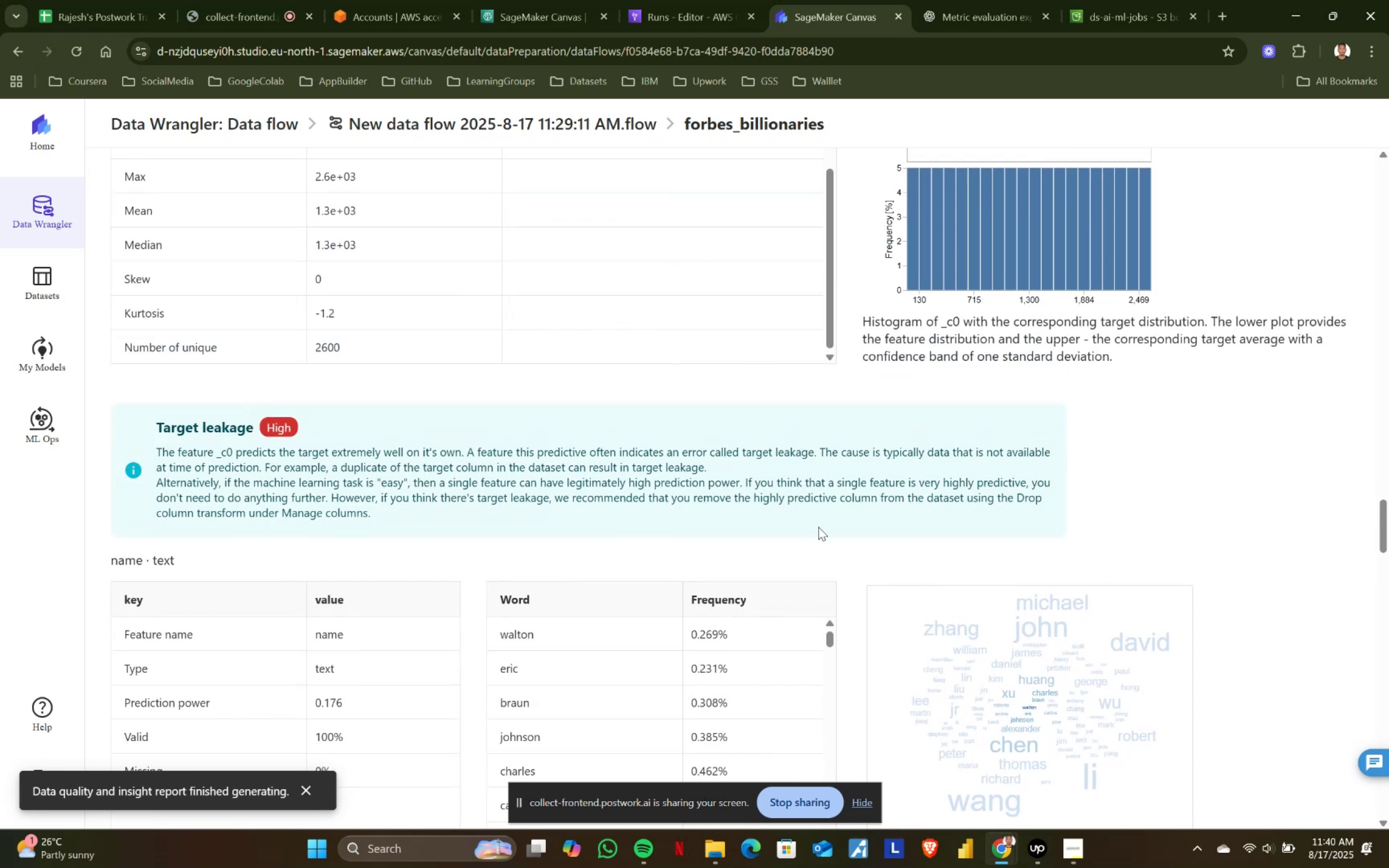 
scroll: coordinate [837, 526], scroll_direction: down, amount: 2.0
 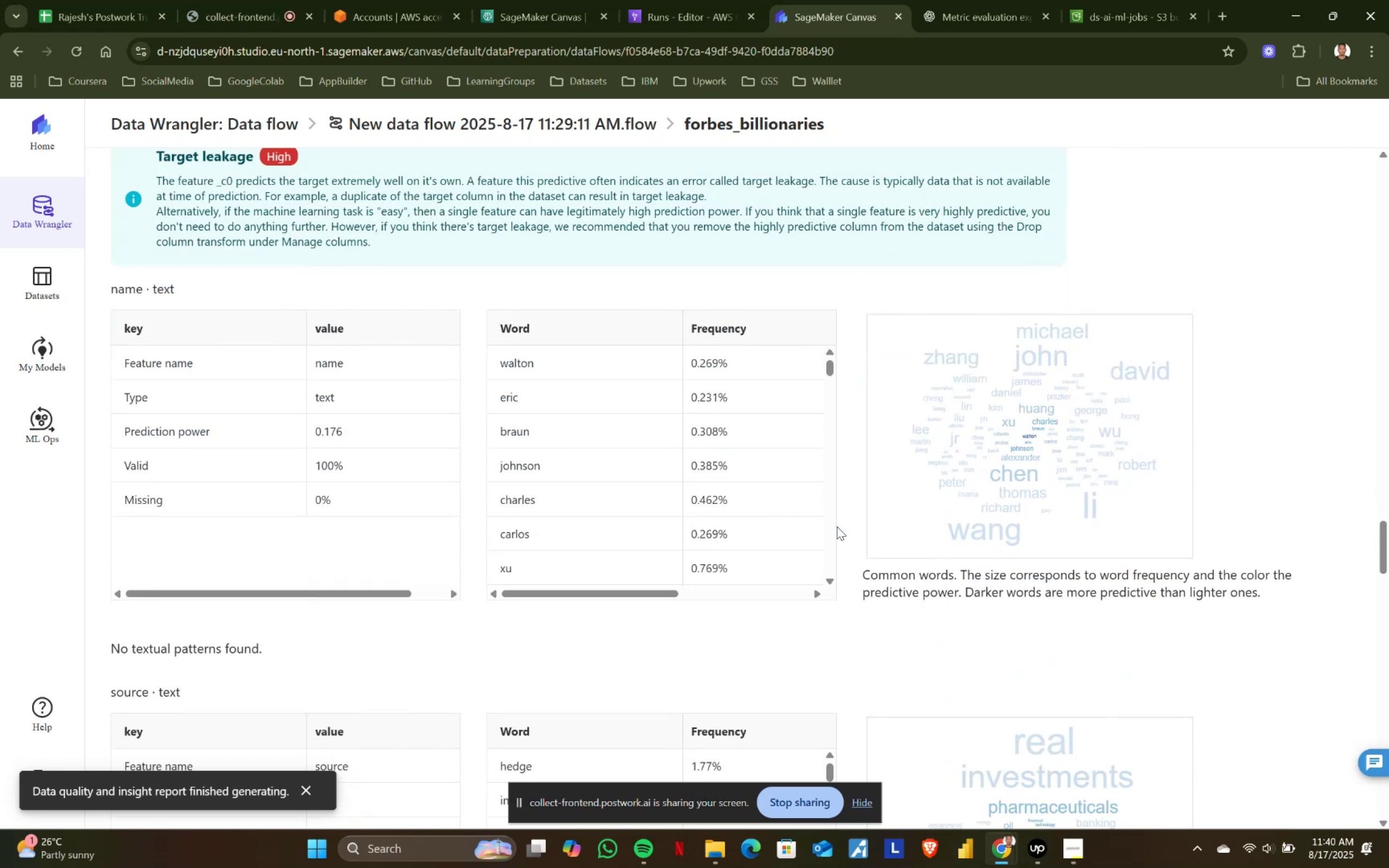 
wait(5.31)
 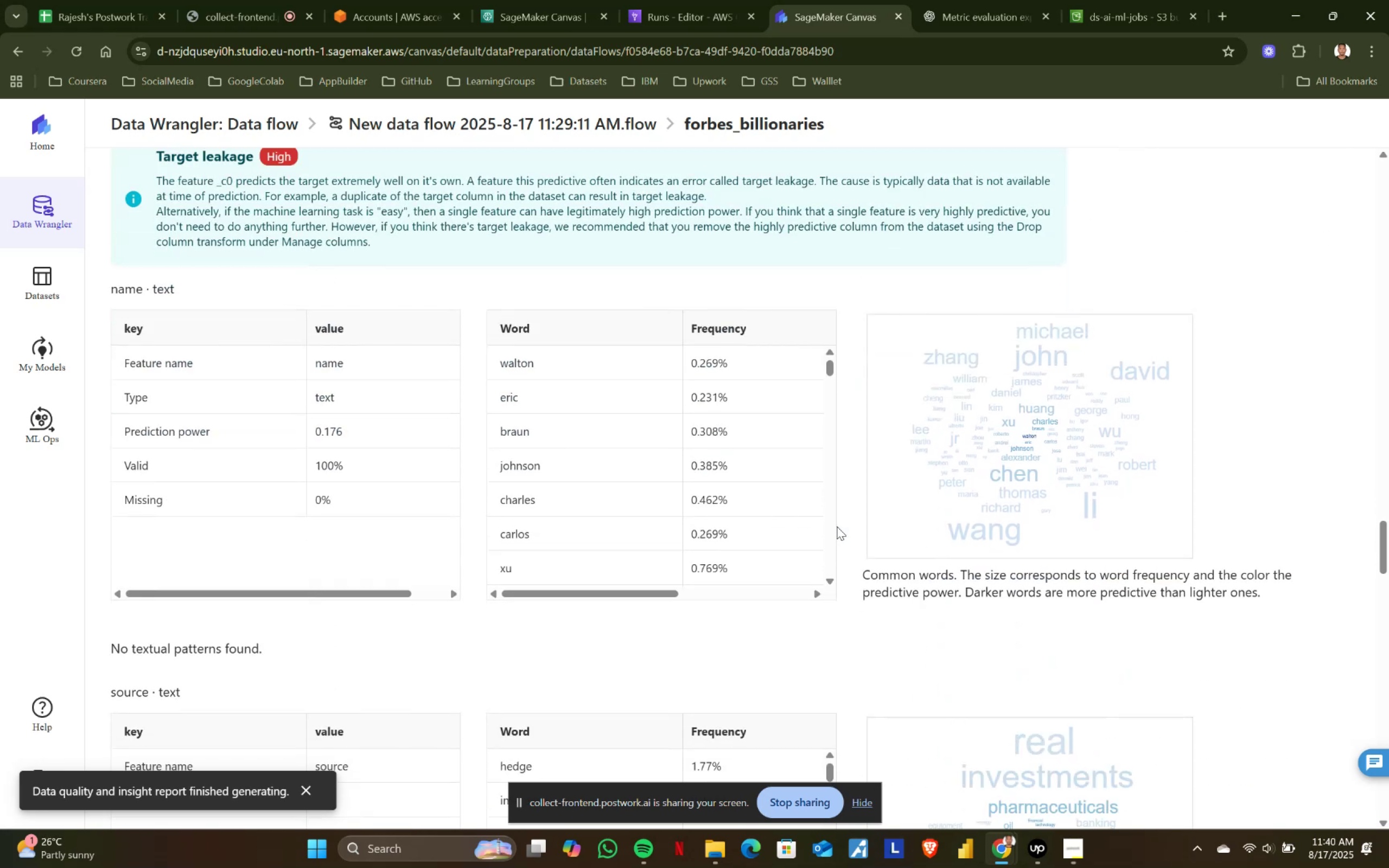 
scroll: coordinate [837, 526], scroll_direction: down, amount: 1.0
 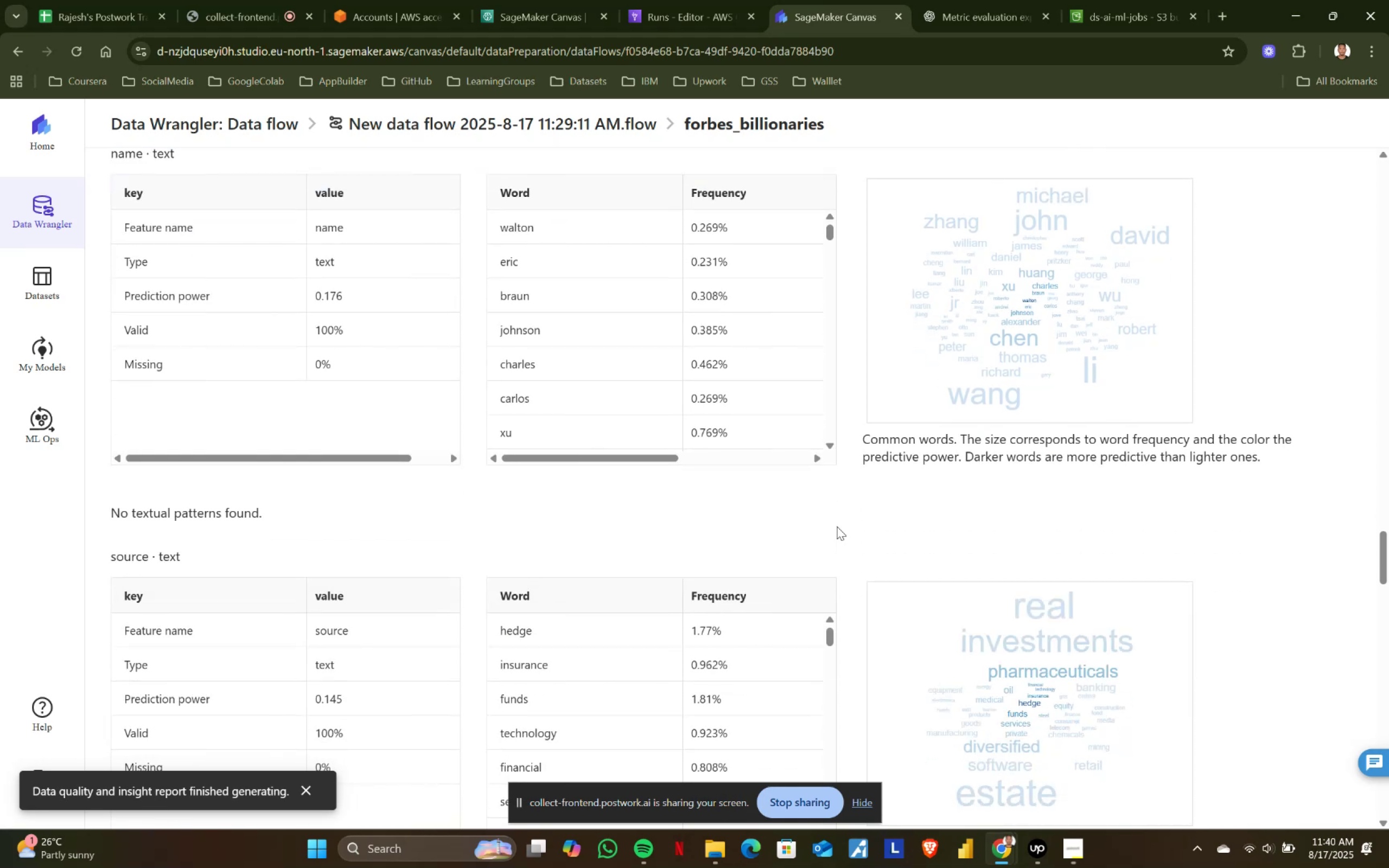 
wait(5.63)
 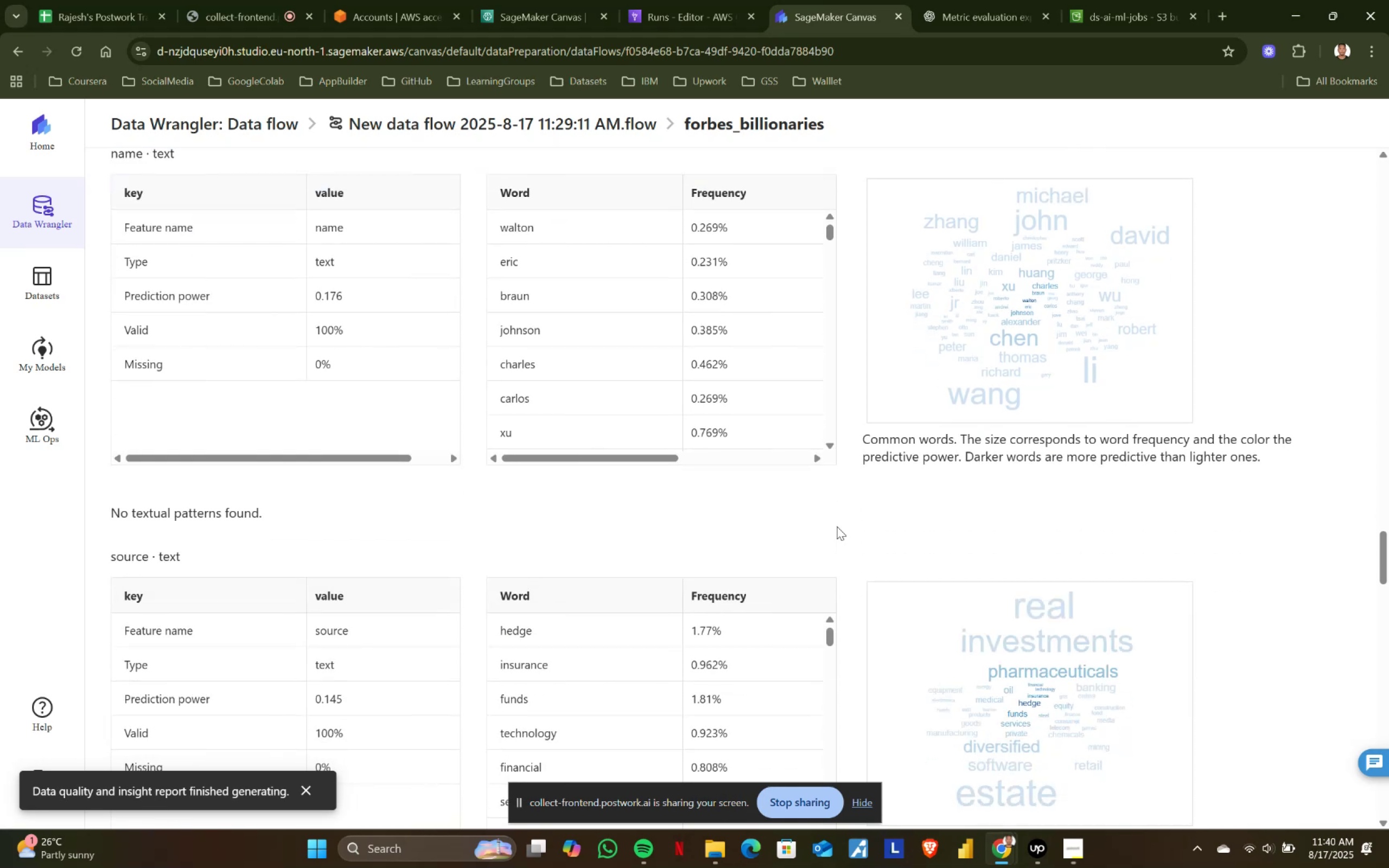 
scroll: coordinate [837, 526], scroll_direction: down, amount: 2.0
 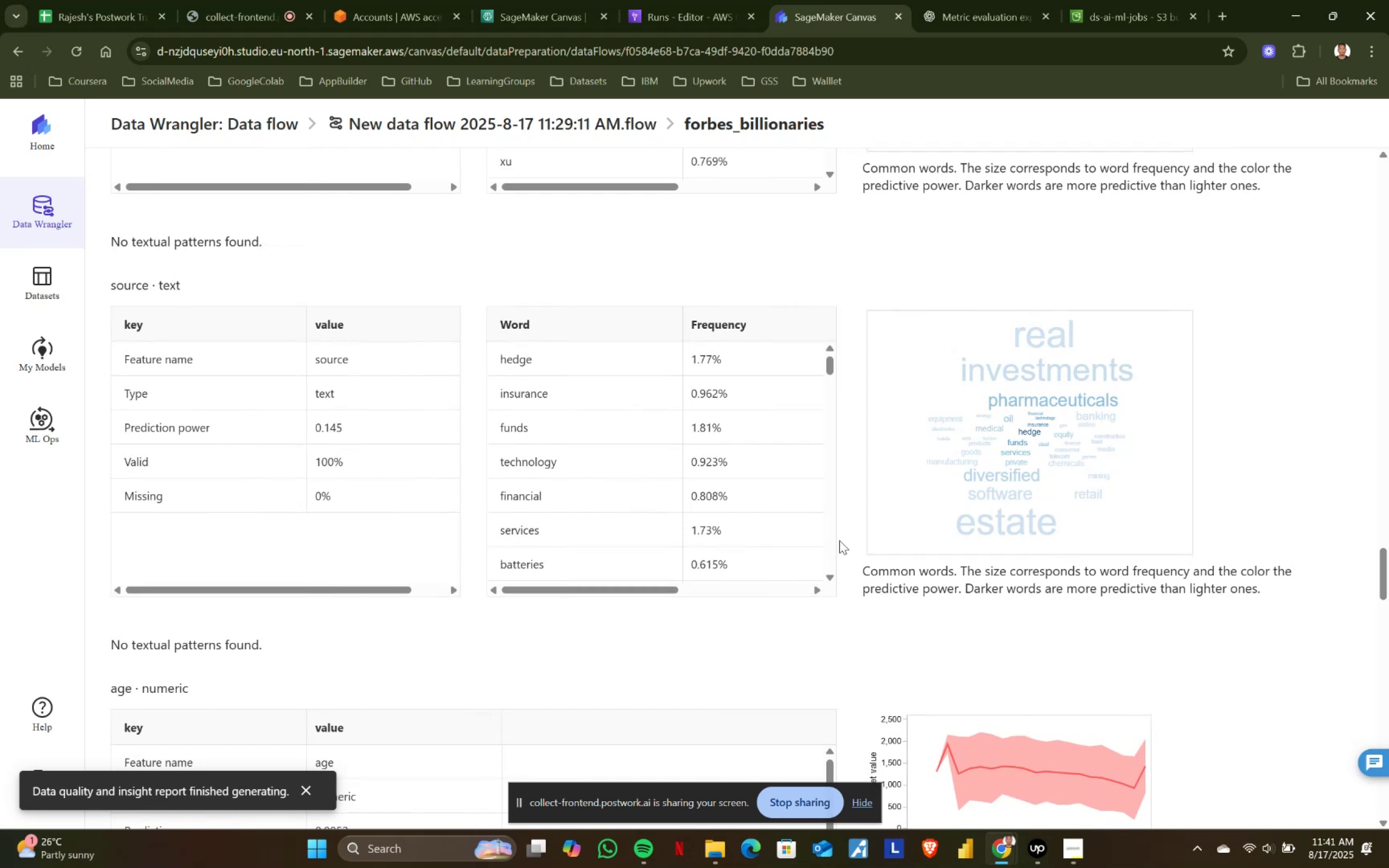 
wait(5.32)
 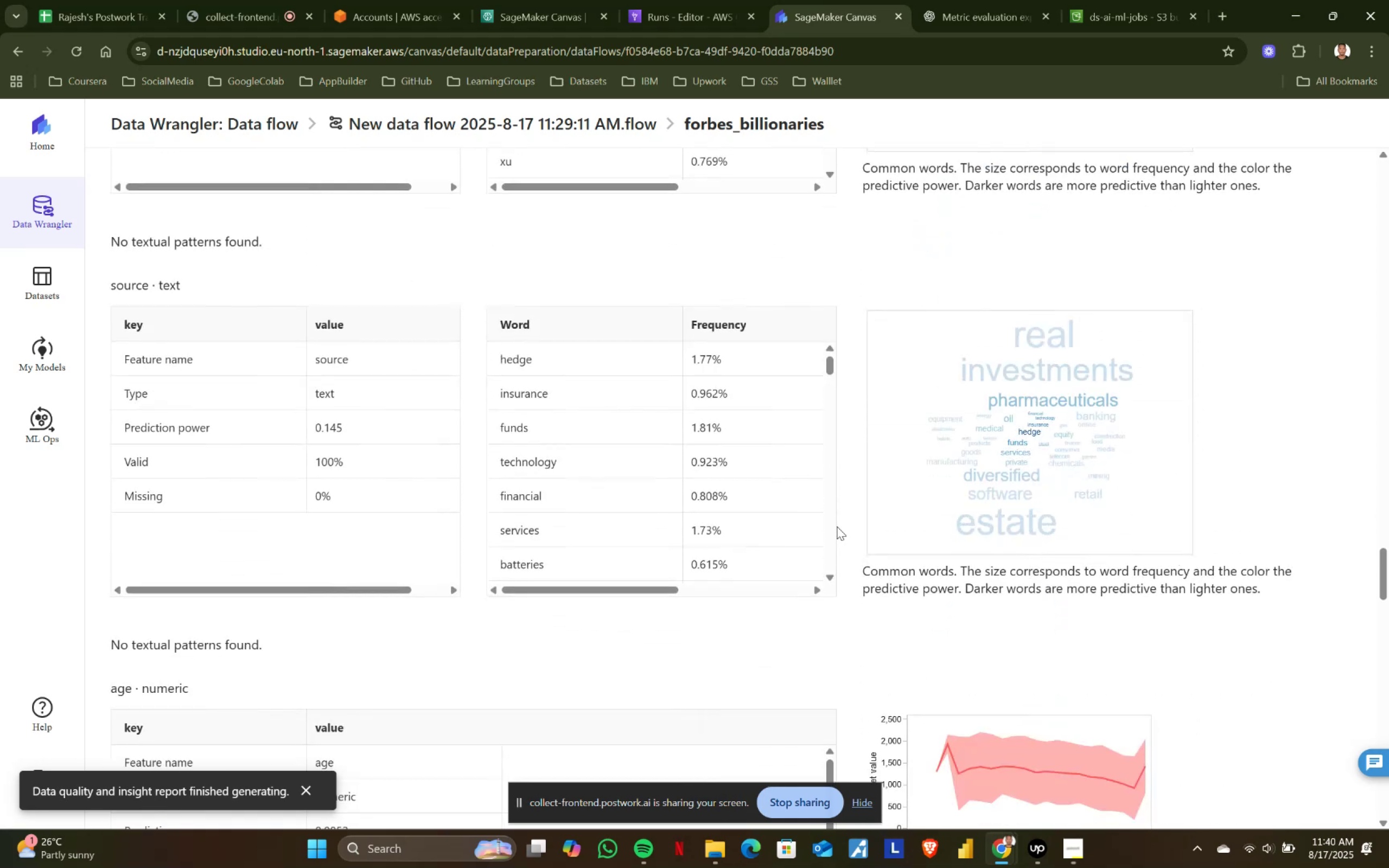 
left_click([702, 0])
 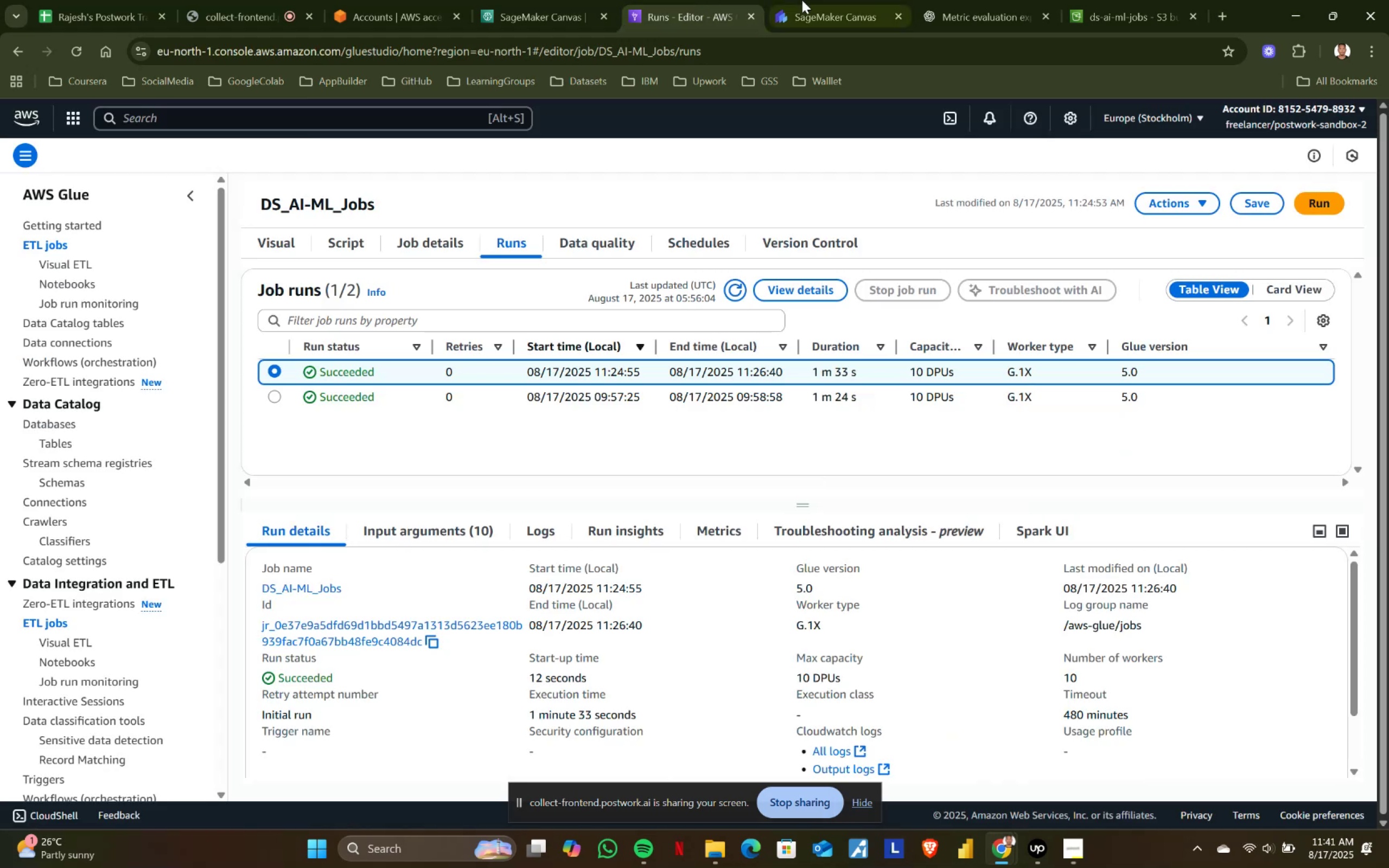 
left_click([830, 0])
 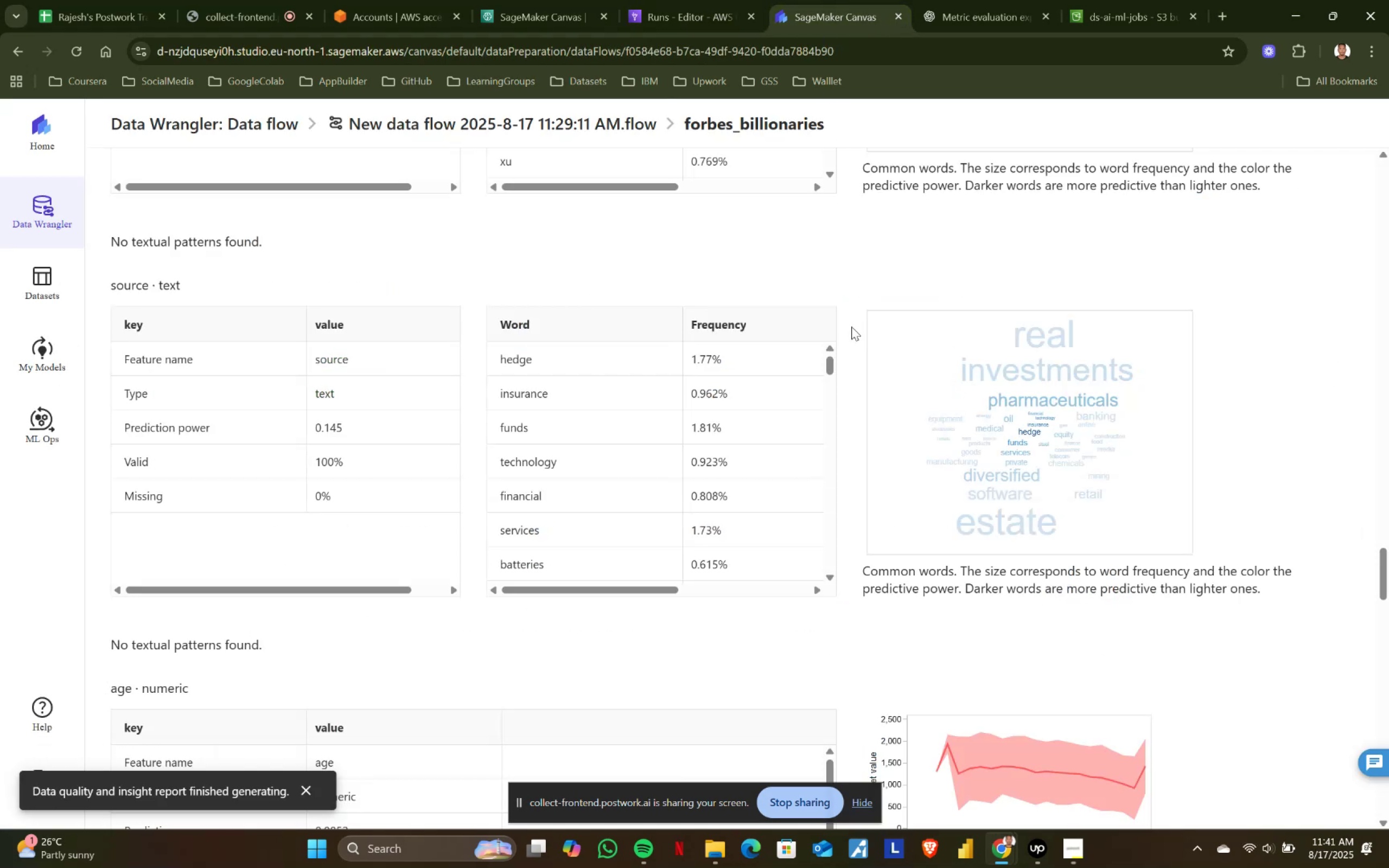 
wait(8.1)
 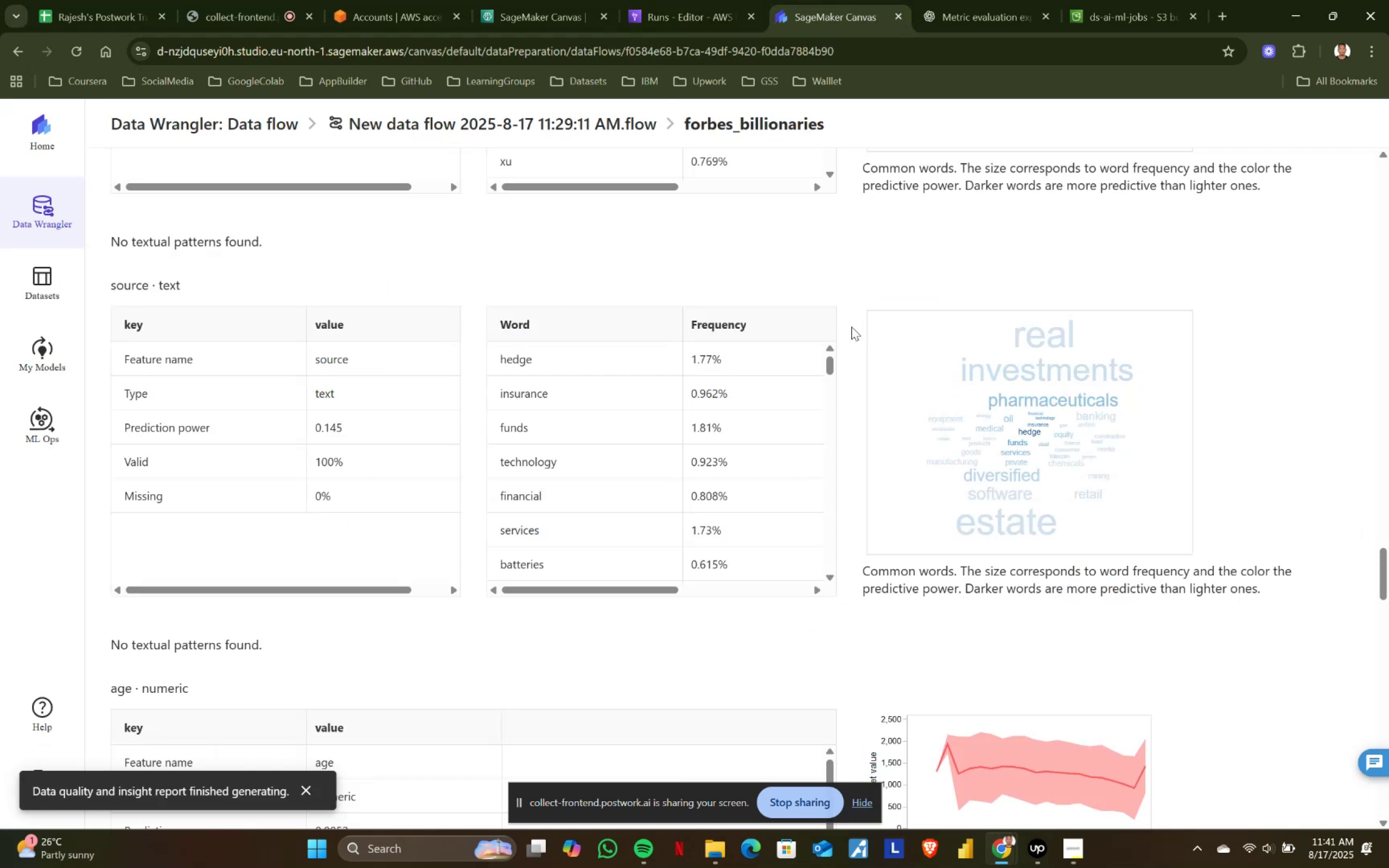 
left_click_drag(start_coordinate=[831, 362], to_coordinate=[828, 359])
 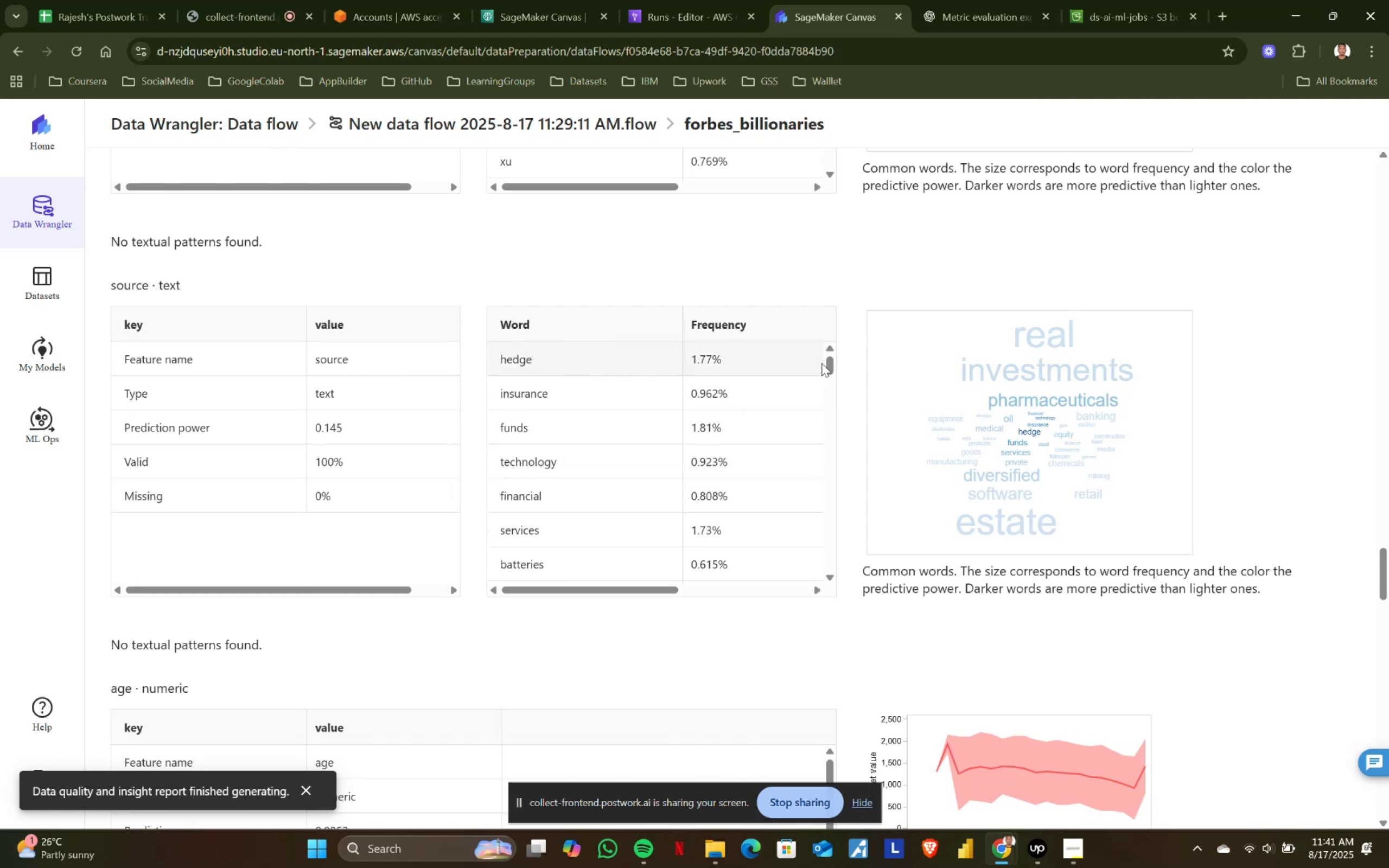 
left_click_drag(start_coordinate=[827, 362], to_coordinate=[830, 358])
 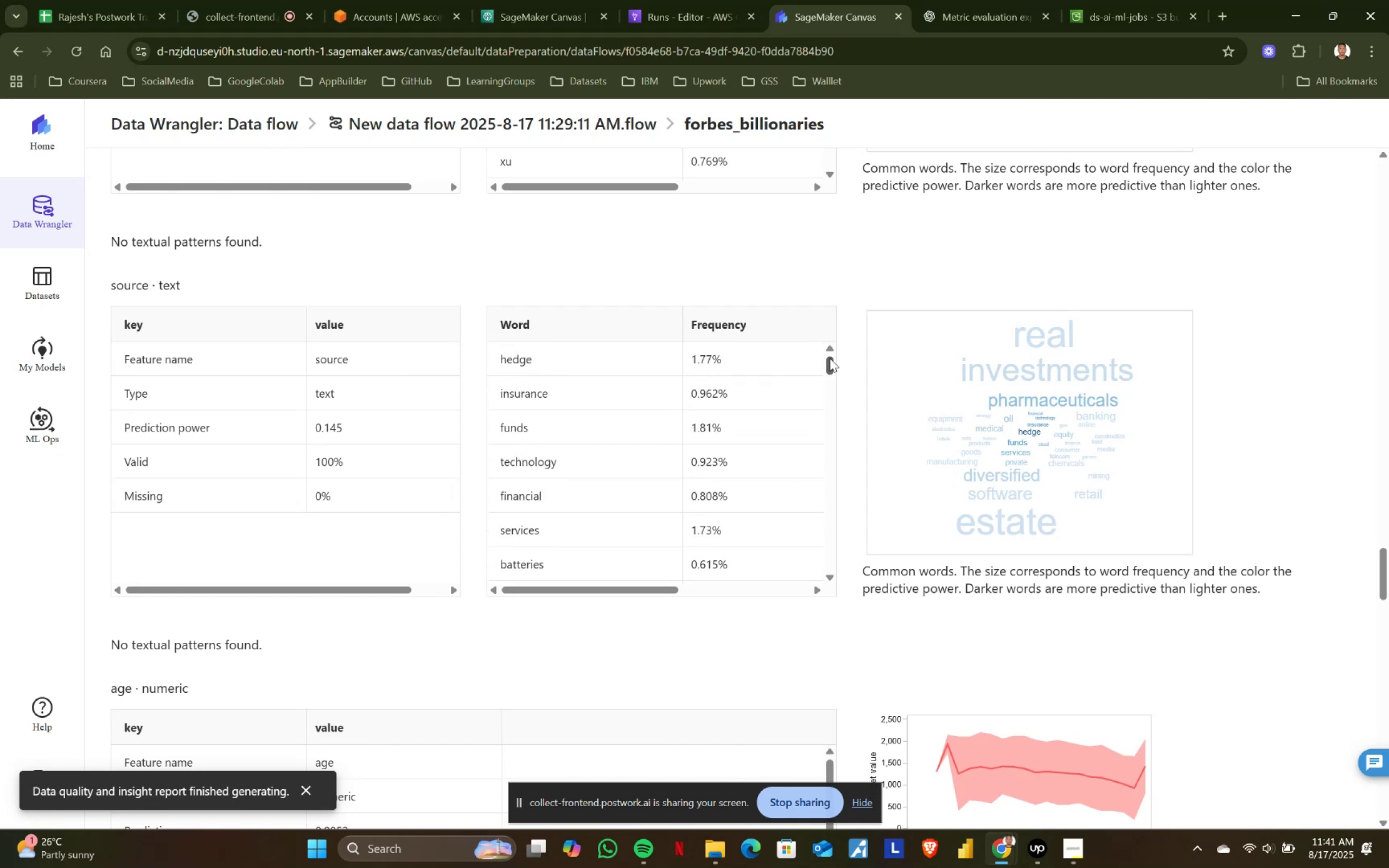 
left_click_drag(start_coordinate=[830, 358], to_coordinate=[831, 355])
 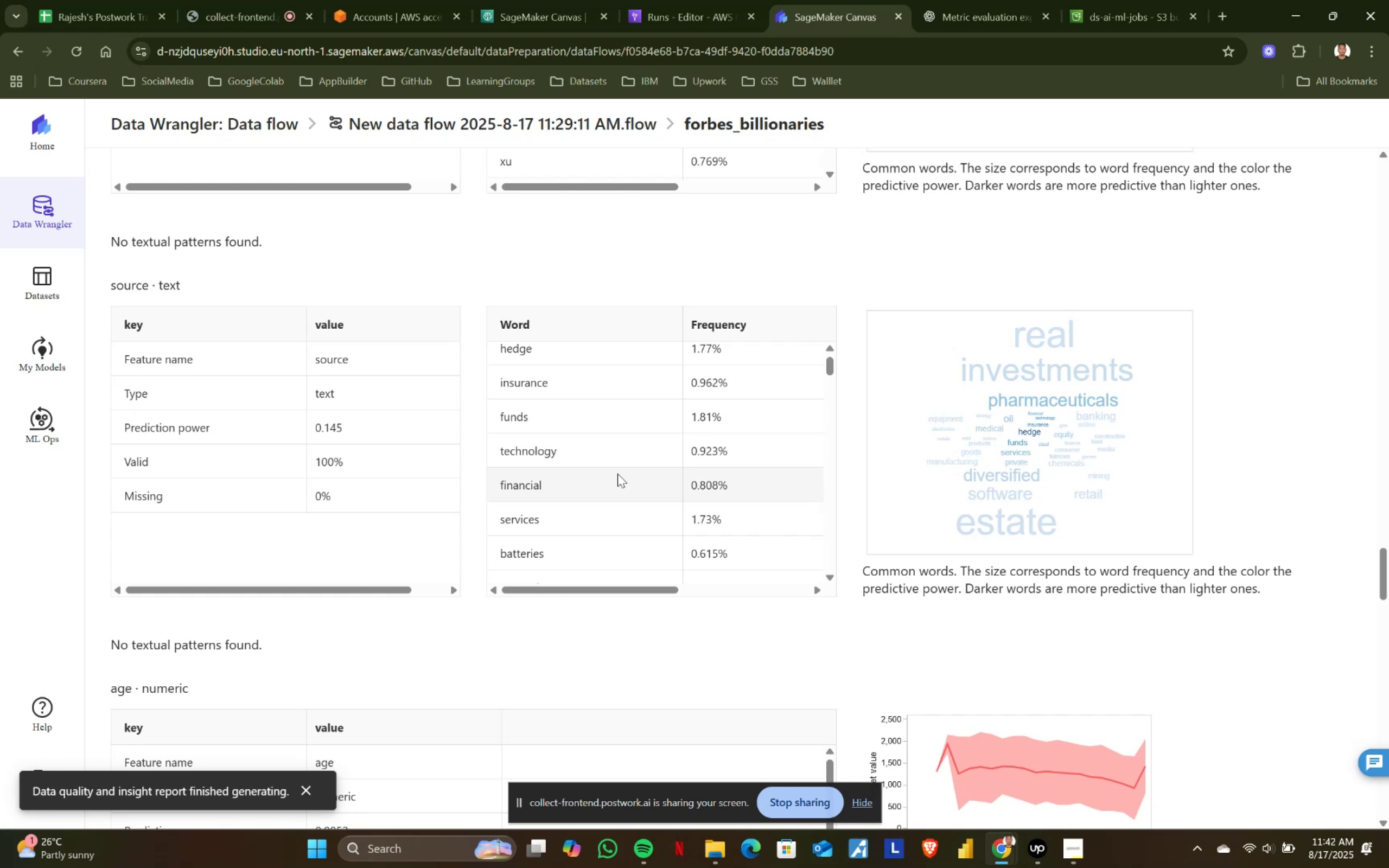 
wait(55.8)
 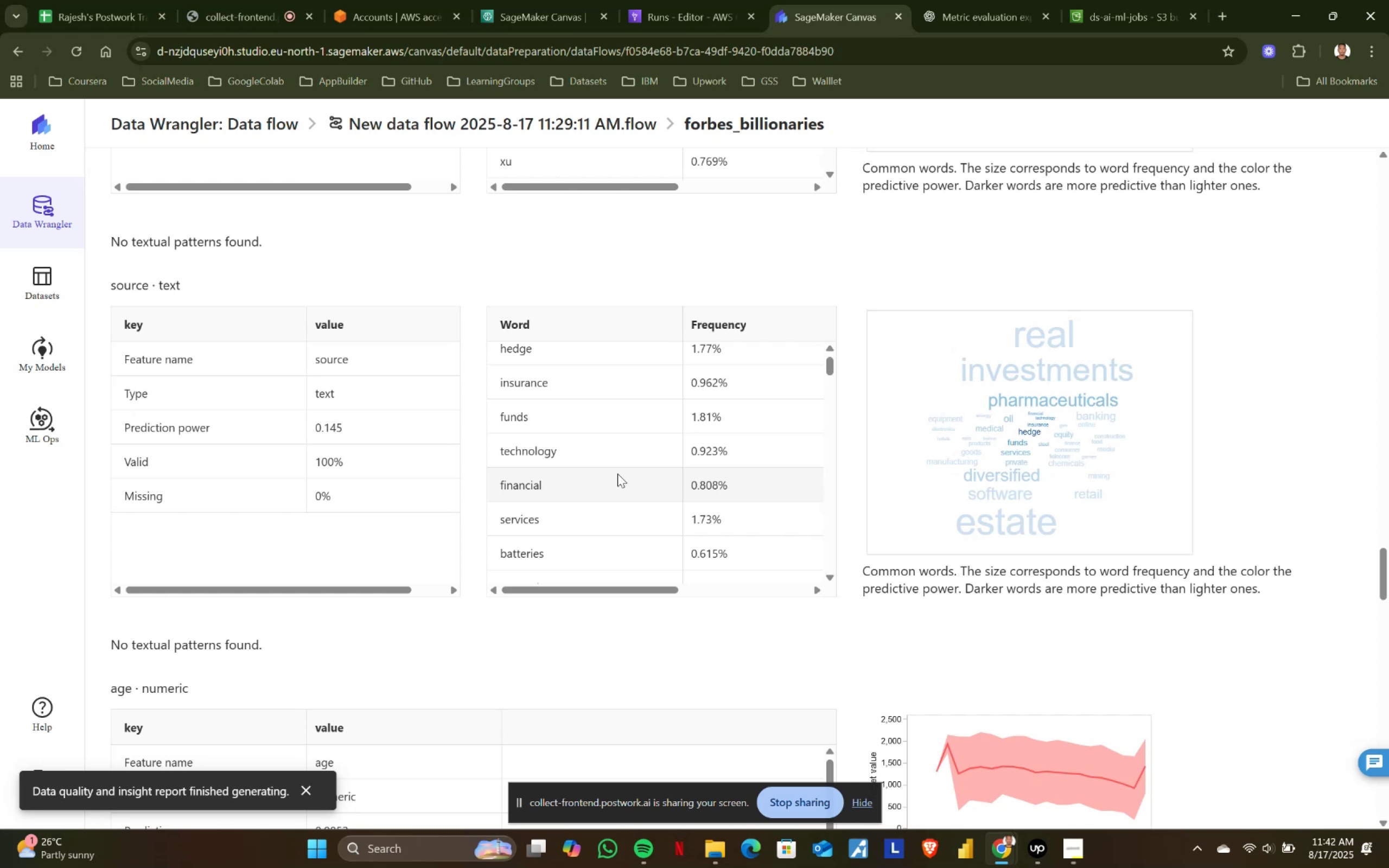 
scroll: coordinate [617, 474], scroll_direction: up, amount: 2.0
 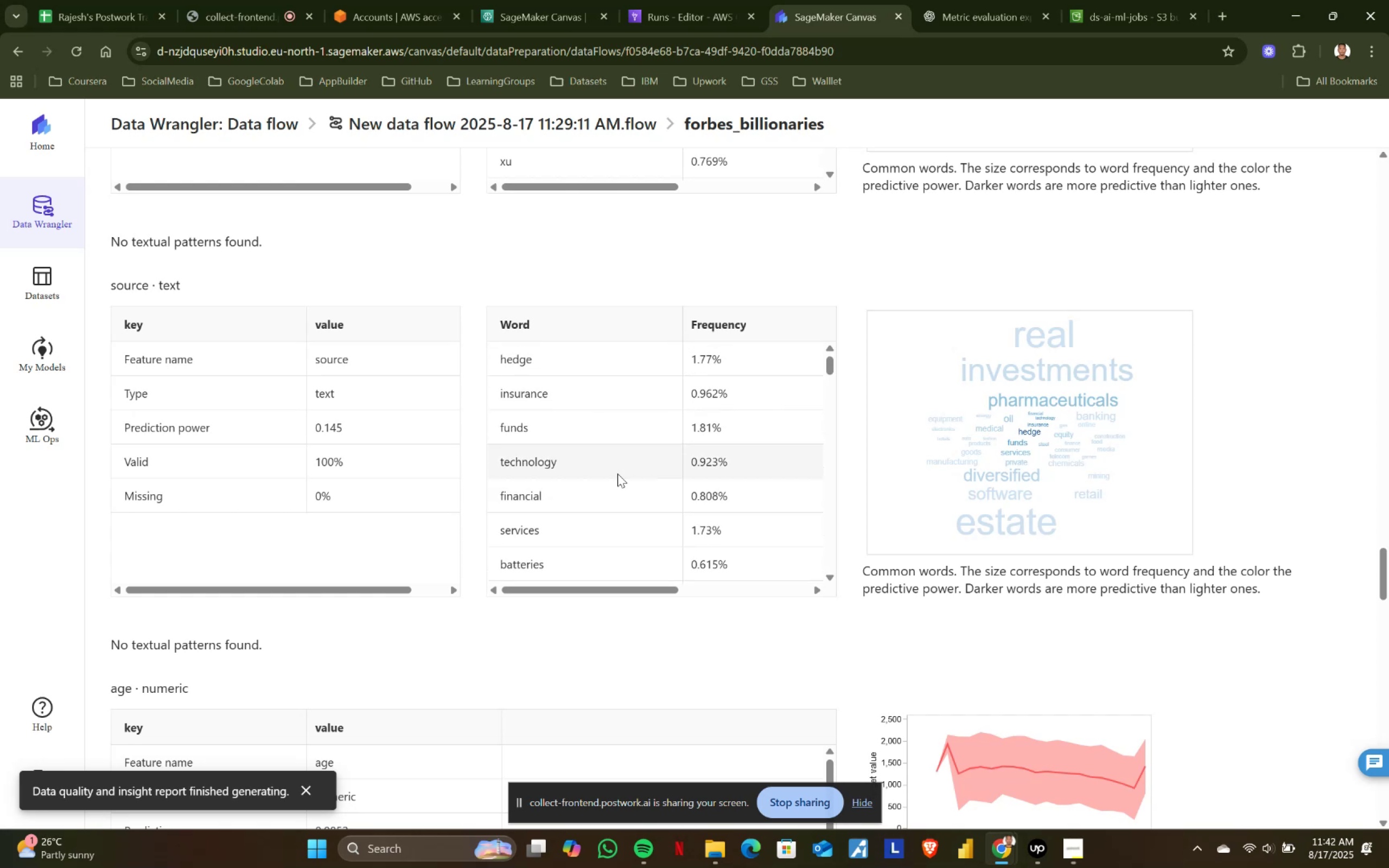 
scroll: coordinate [617, 474], scroll_direction: down, amount: 1.0
 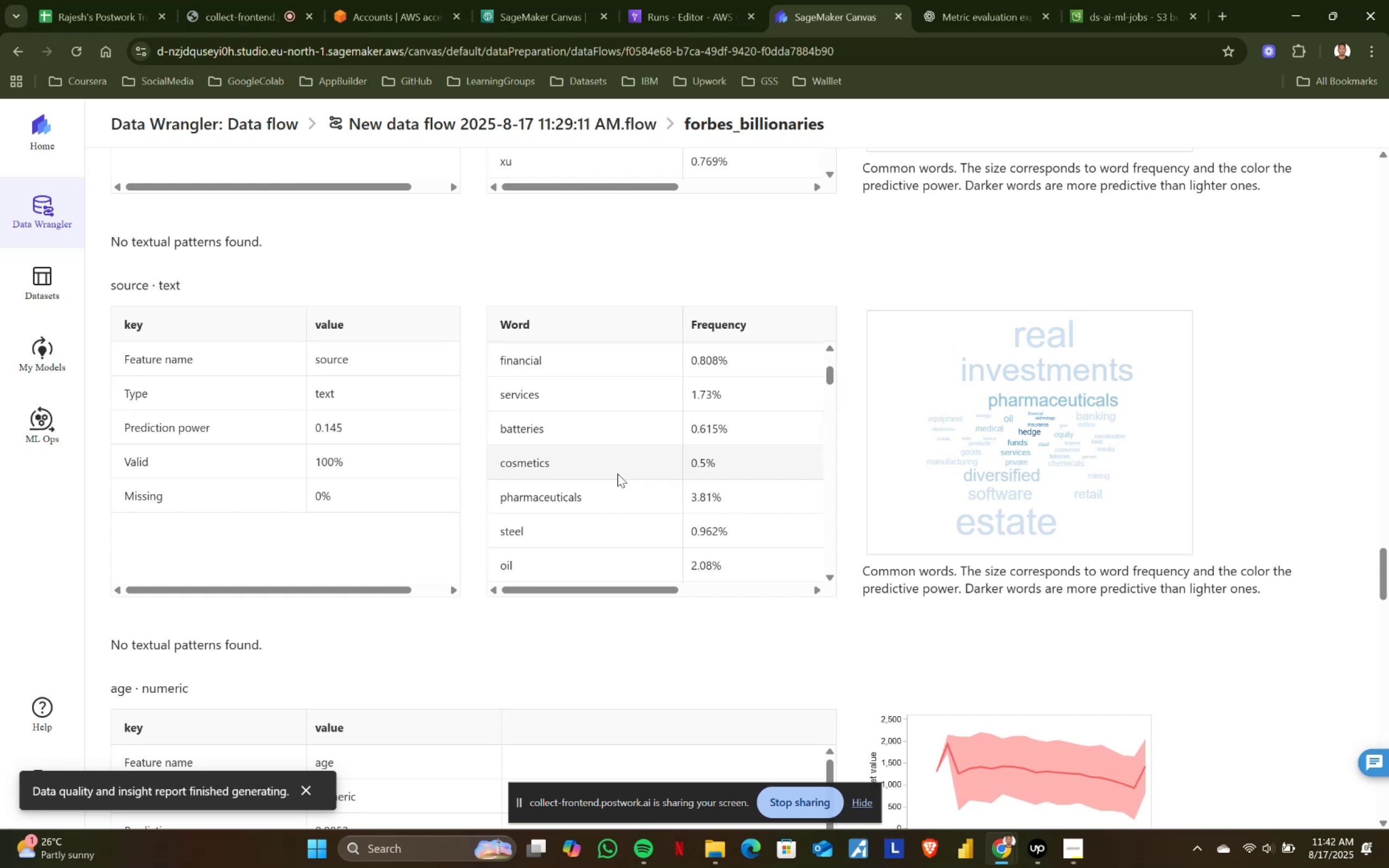 
wait(12.32)
 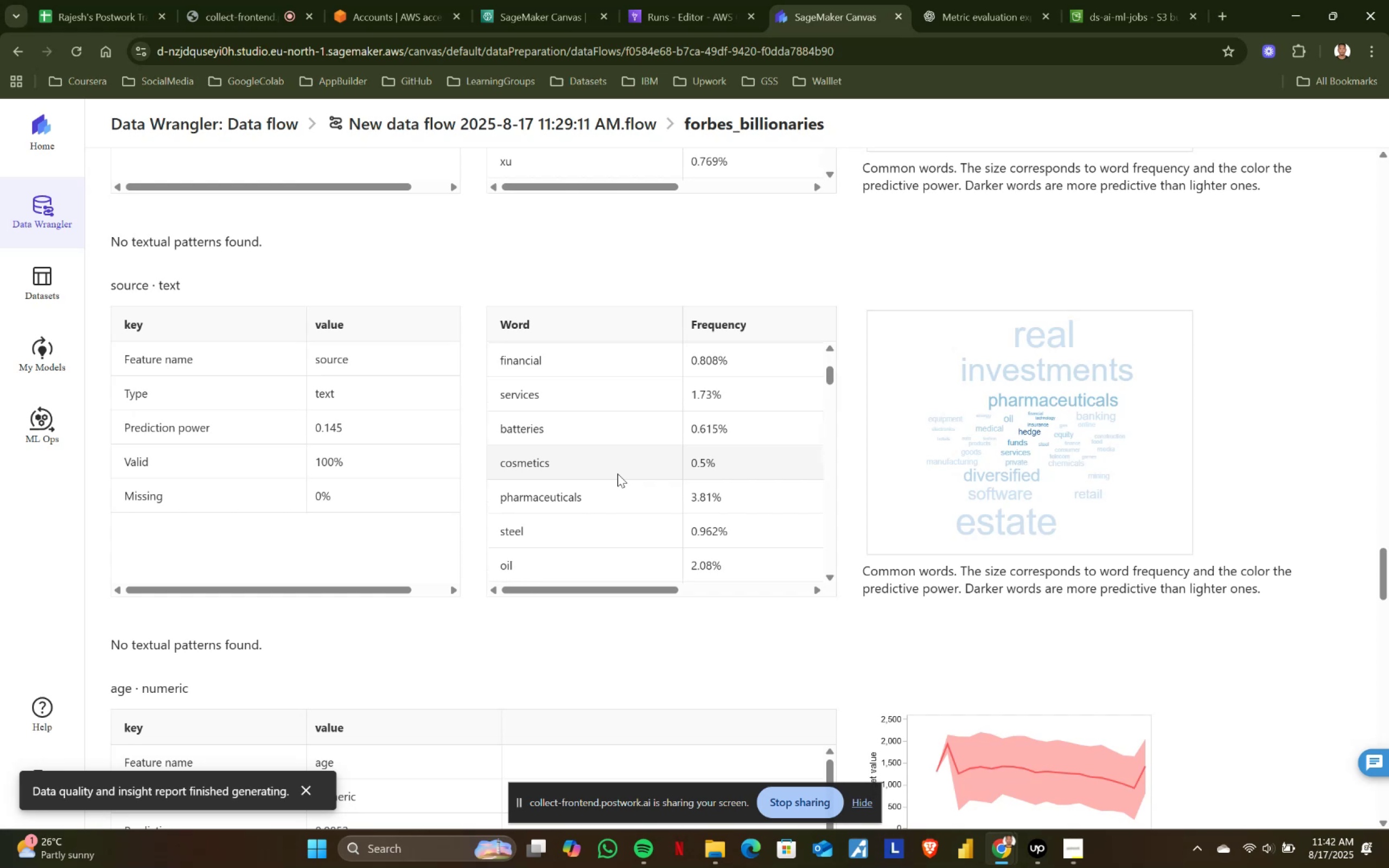 
scroll: coordinate [617, 474], scroll_direction: down, amount: 1.0
 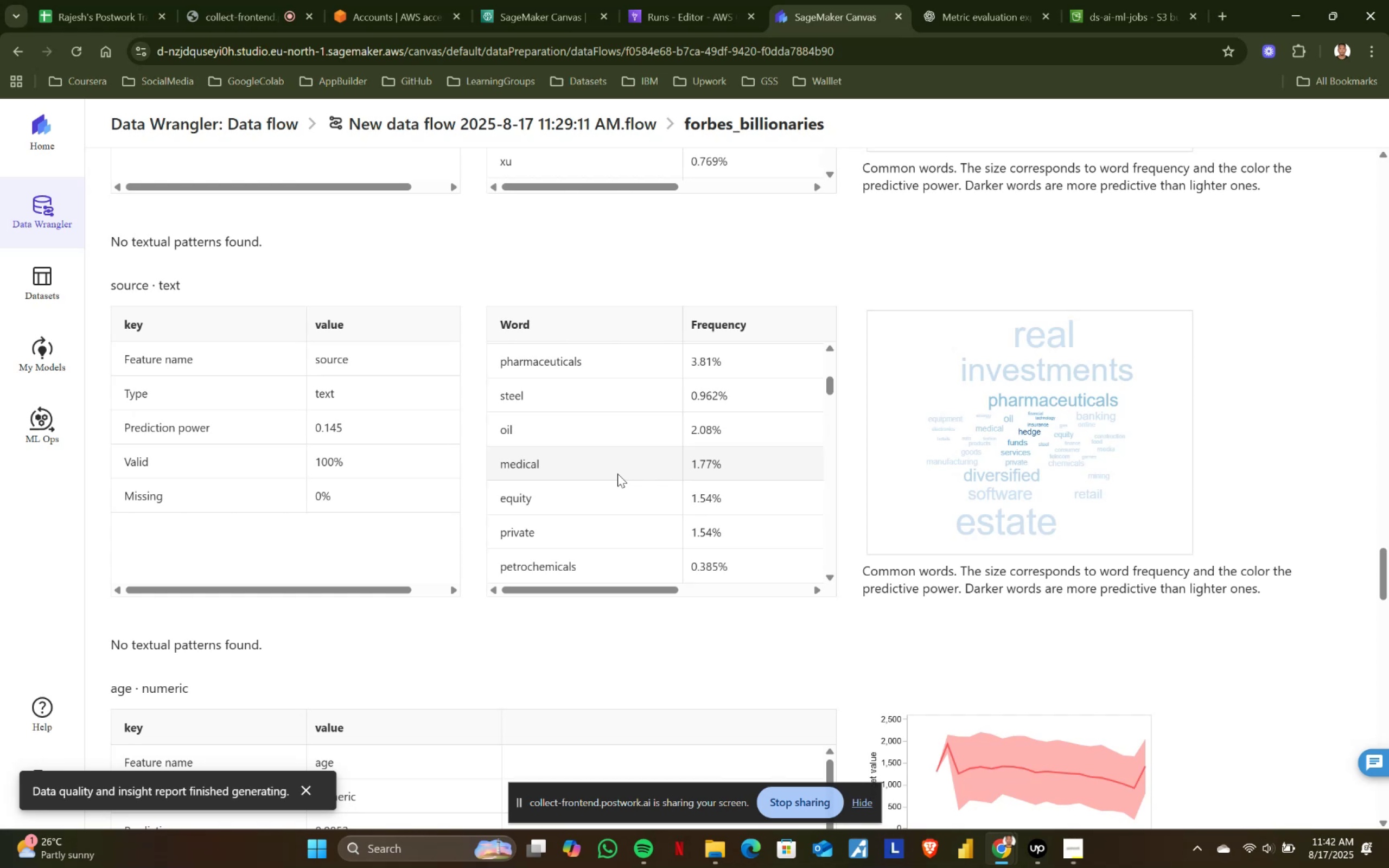 
wait(21.45)
 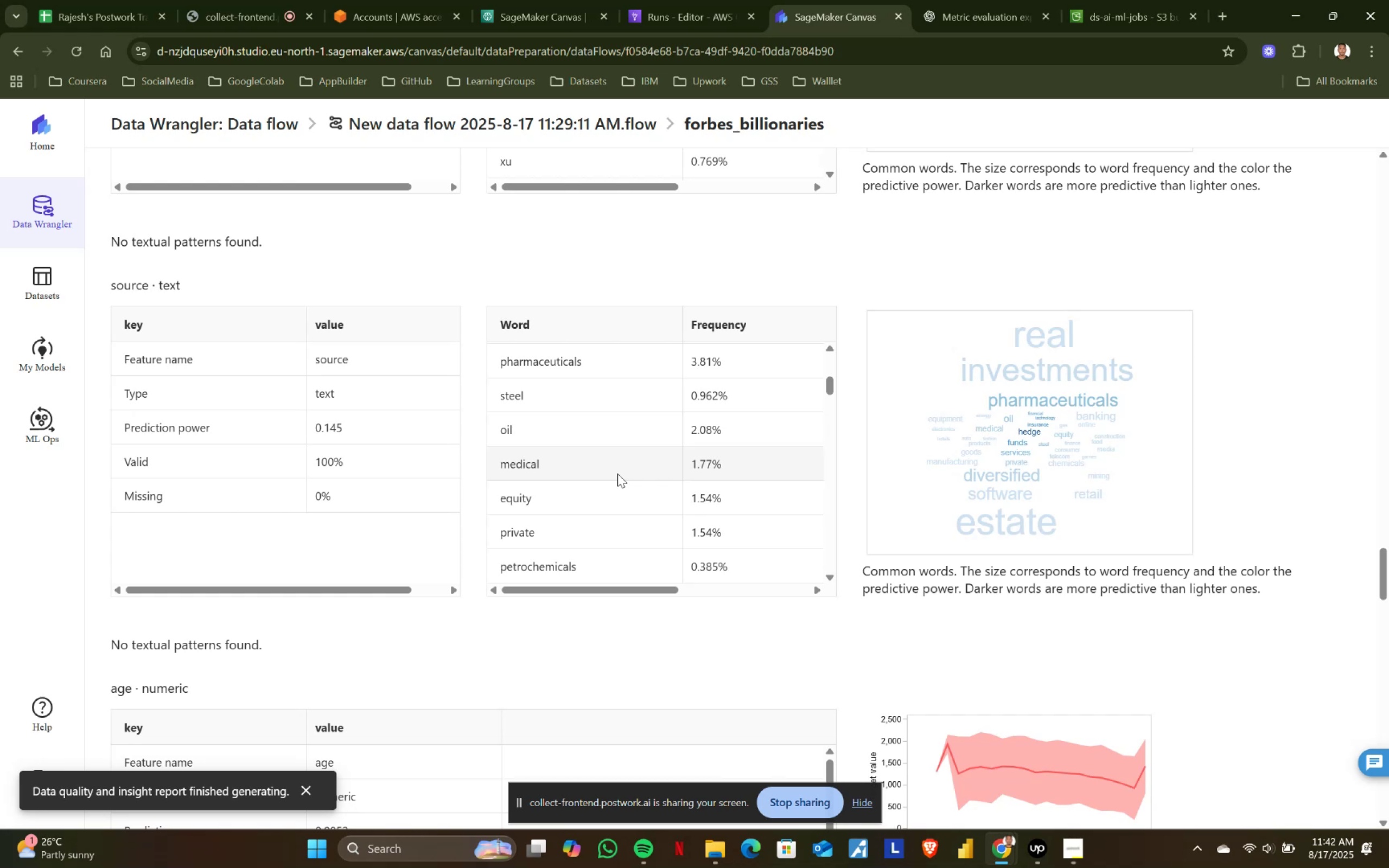 
scroll: coordinate [617, 474], scroll_direction: down, amount: 2.0
 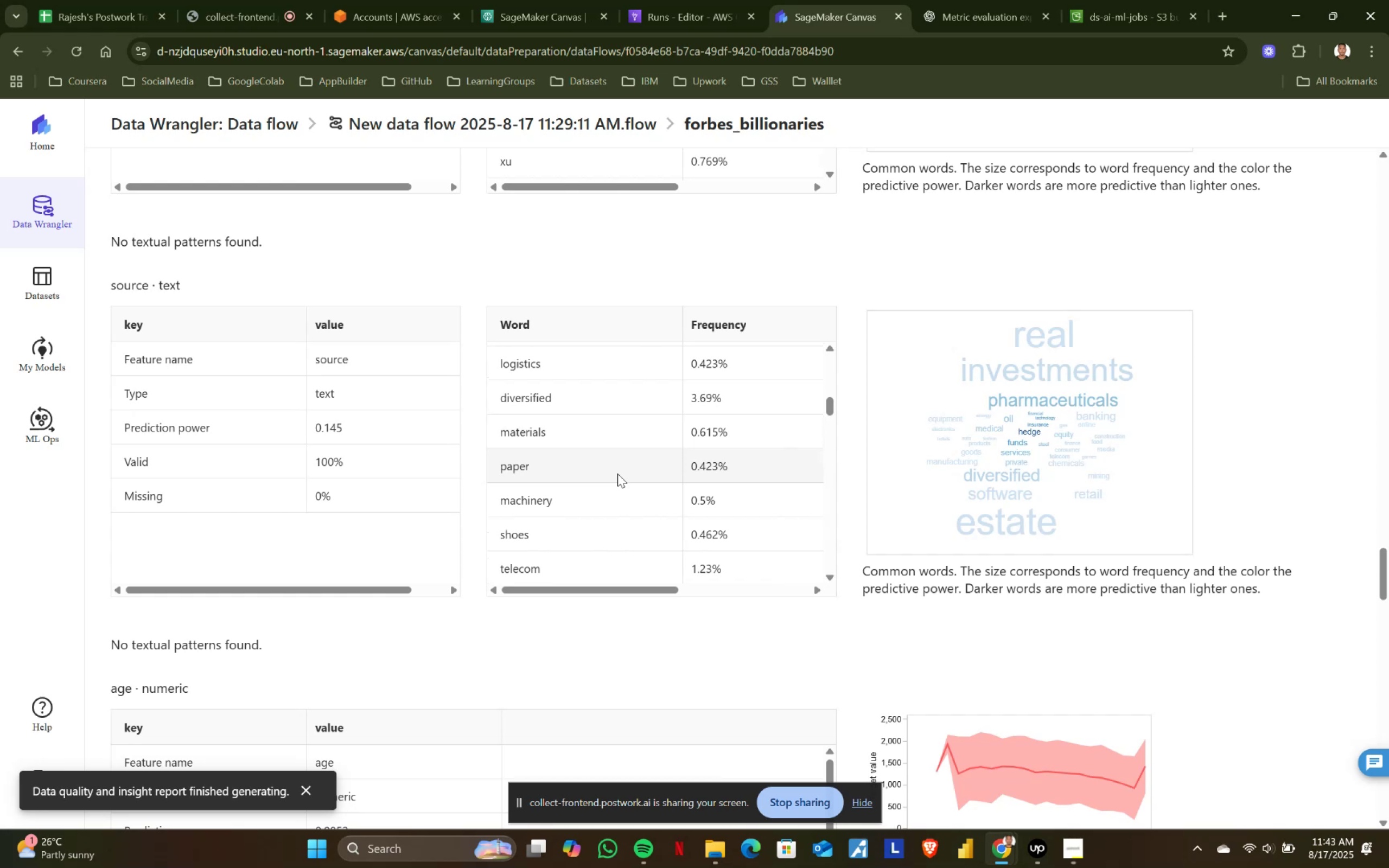 
wait(43.45)
 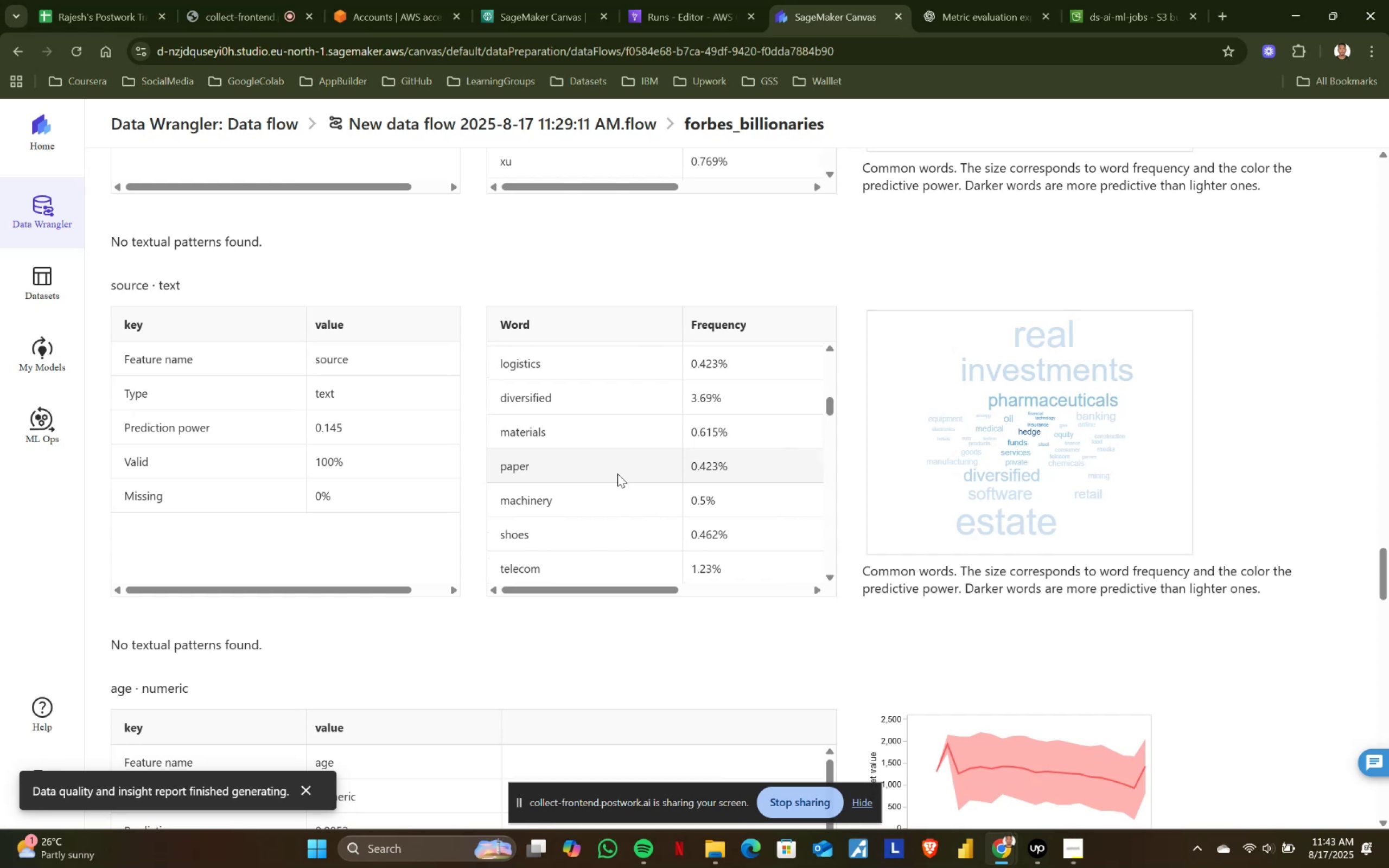 
scroll: coordinate [617, 474], scroll_direction: down, amount: 1.0
 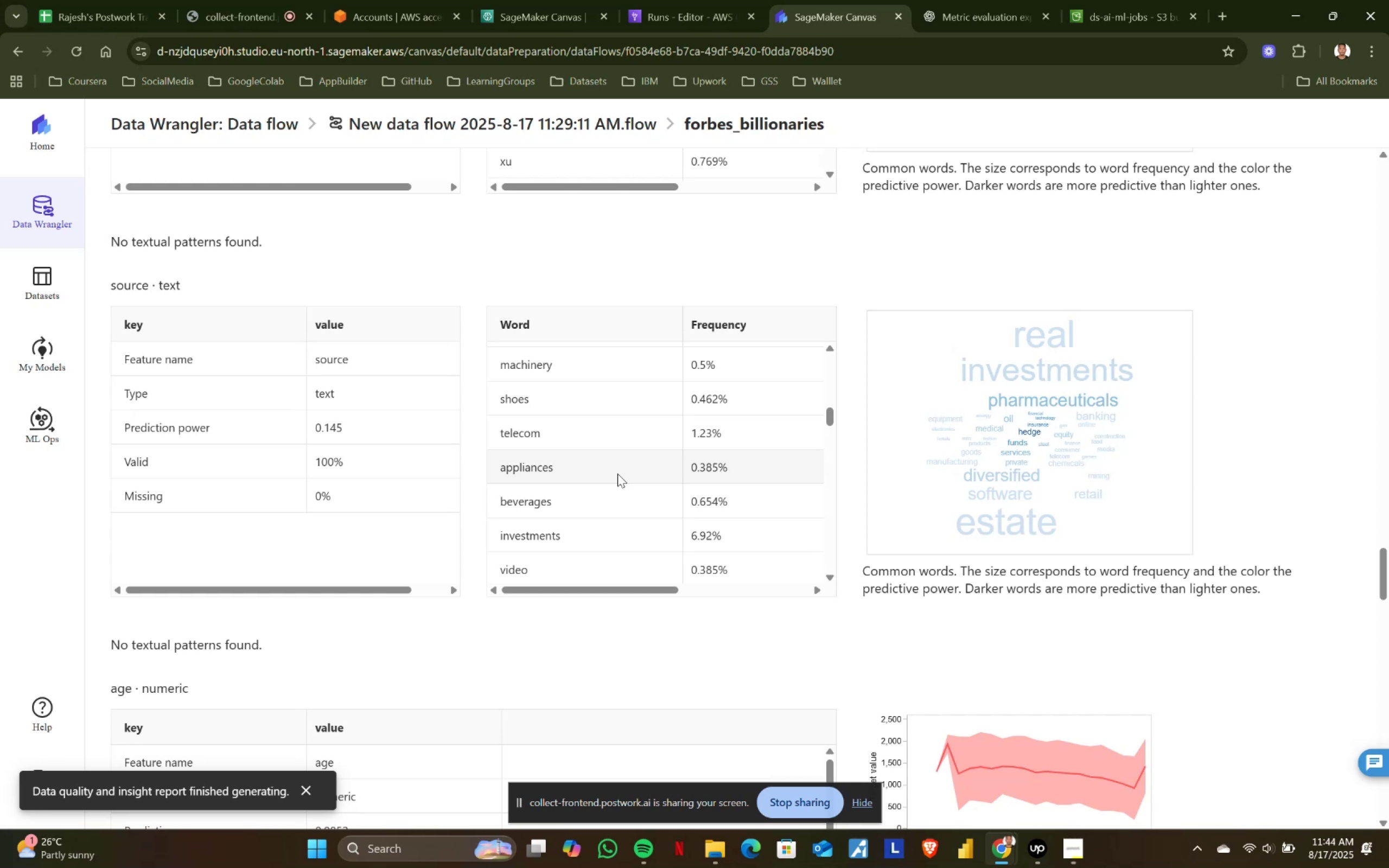 
wait(39.44)
 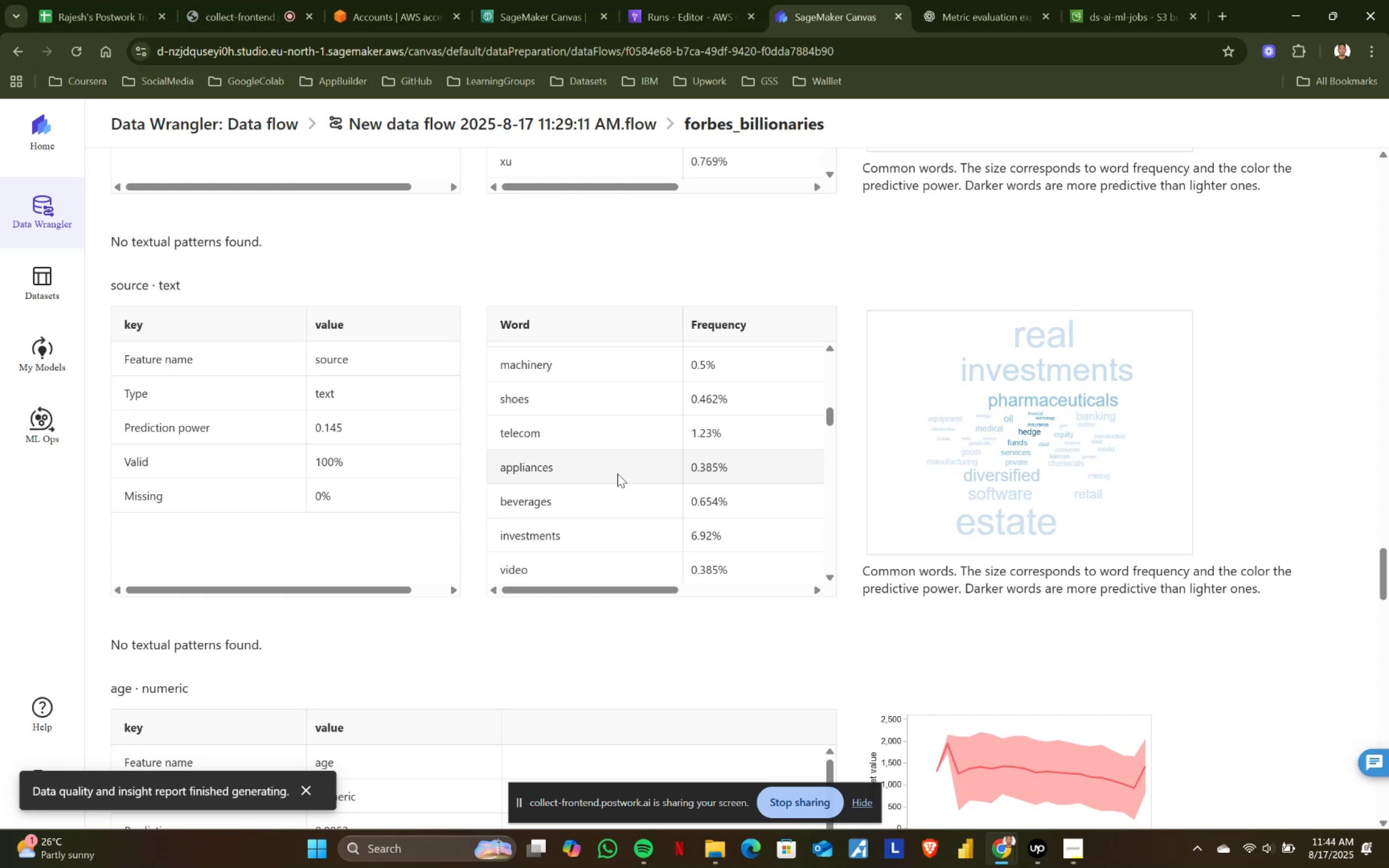 
scroll: coordinate [732, 328], scroll_direction: down, amount: 2.0
 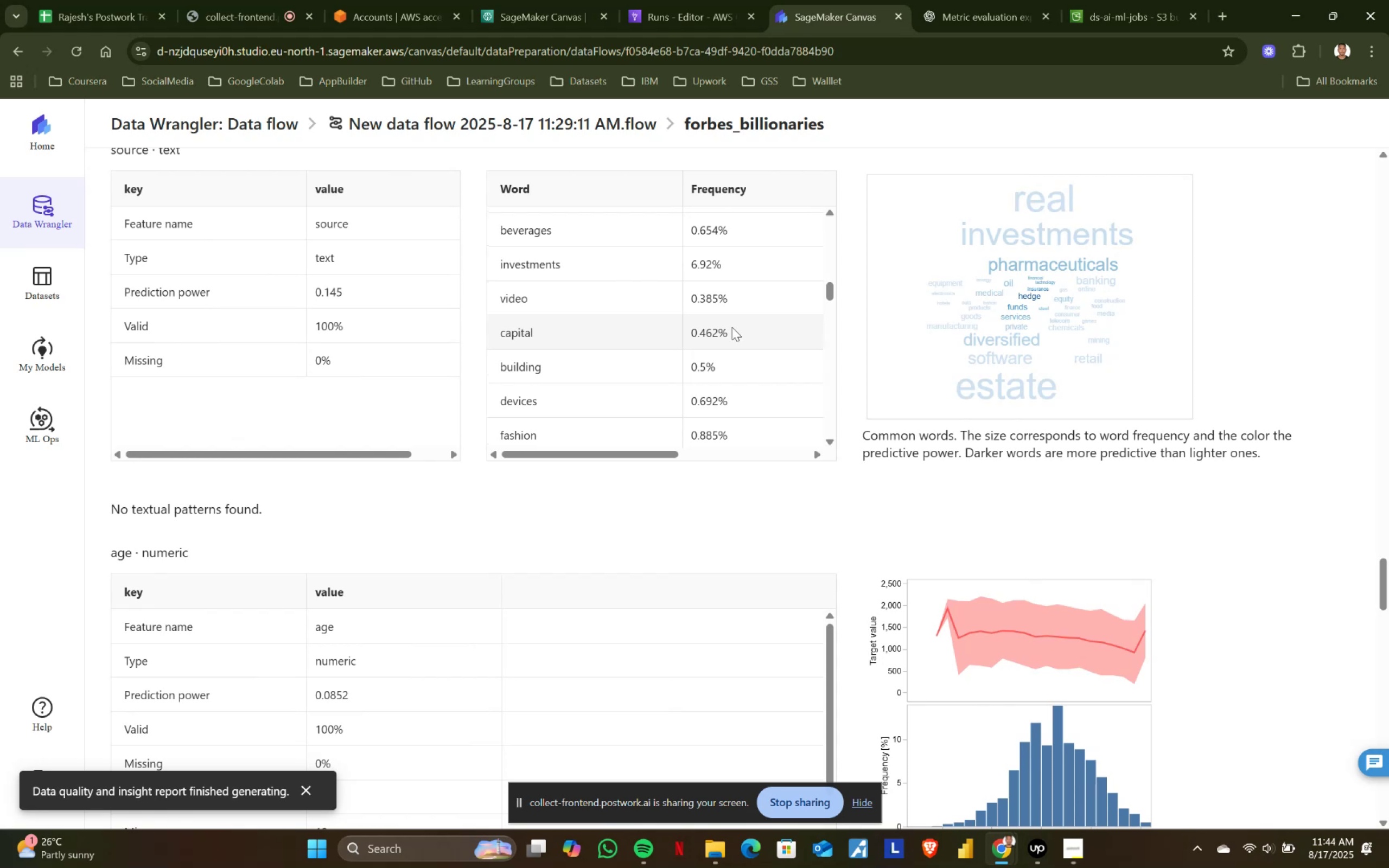 
scroll: coordinate [732, 327], scroll_direction: none, amount: 0.0
 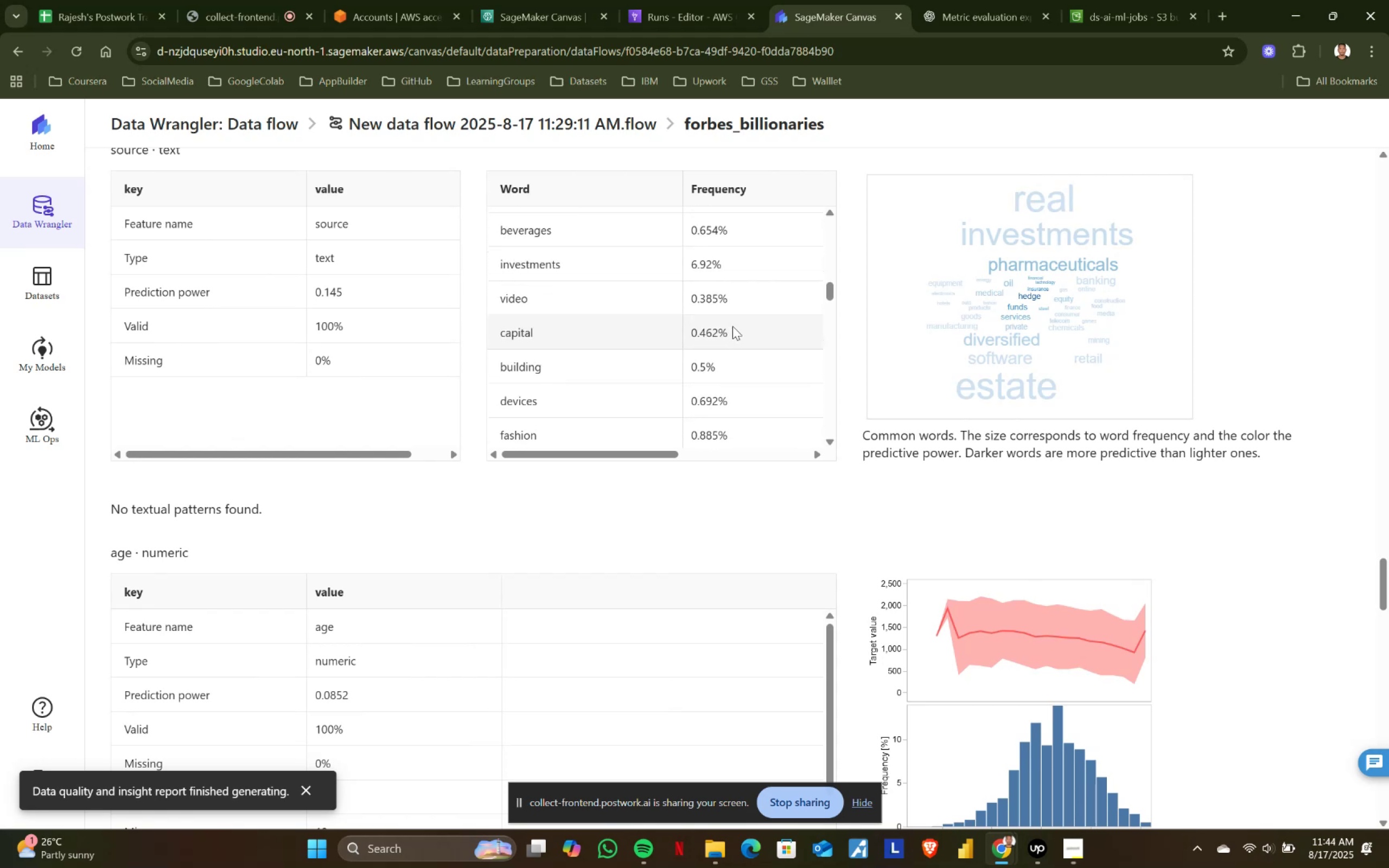 
scroll: coordinate [732, 326], scroll_direction: down, amount: 1.0
 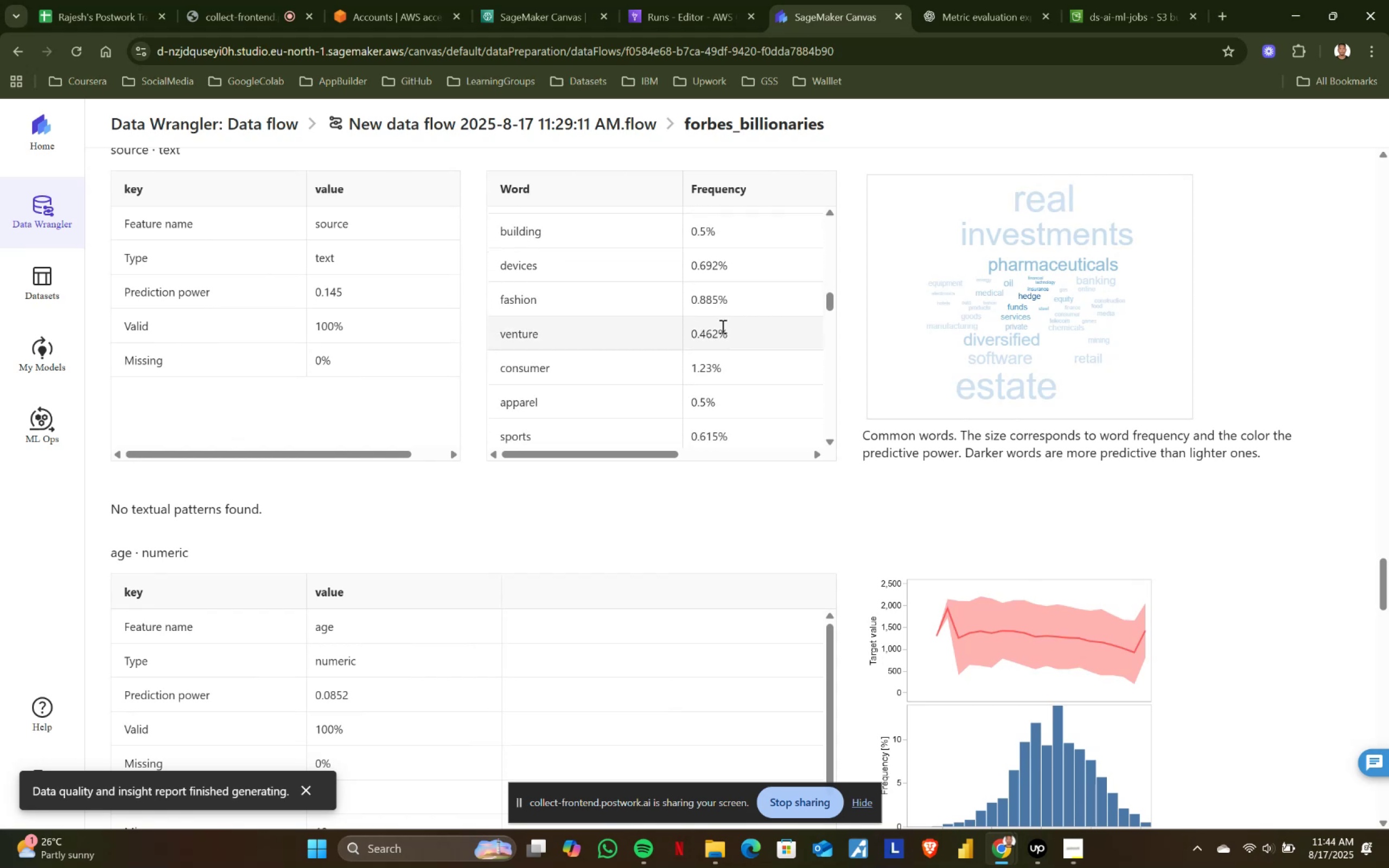 
left_click_drag(start_coordinate=[689, 333], to_coordinate=[776, 331])
 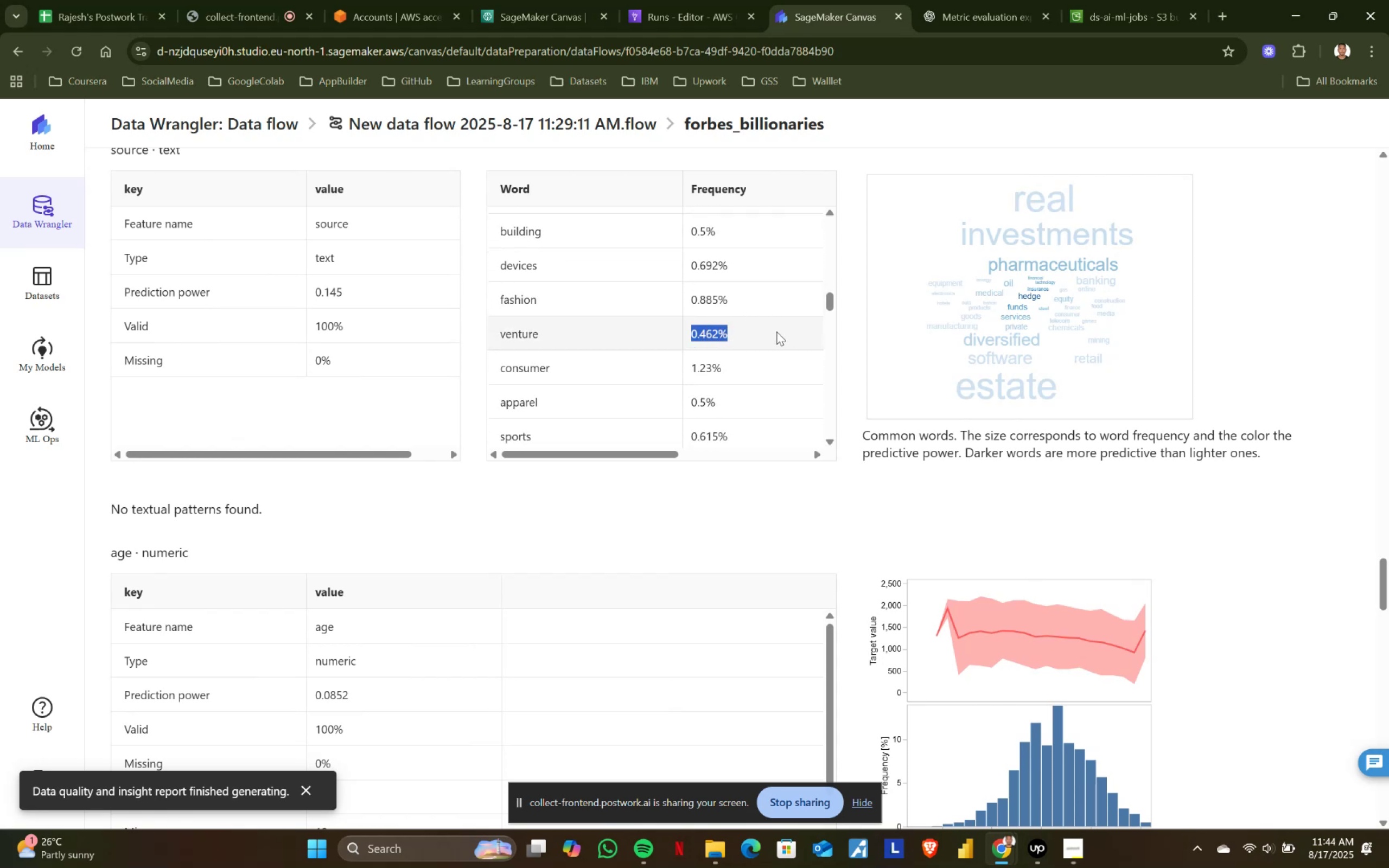 
scroll: coordinate [776, 331], scroll_direction: down, amount: 1.0
 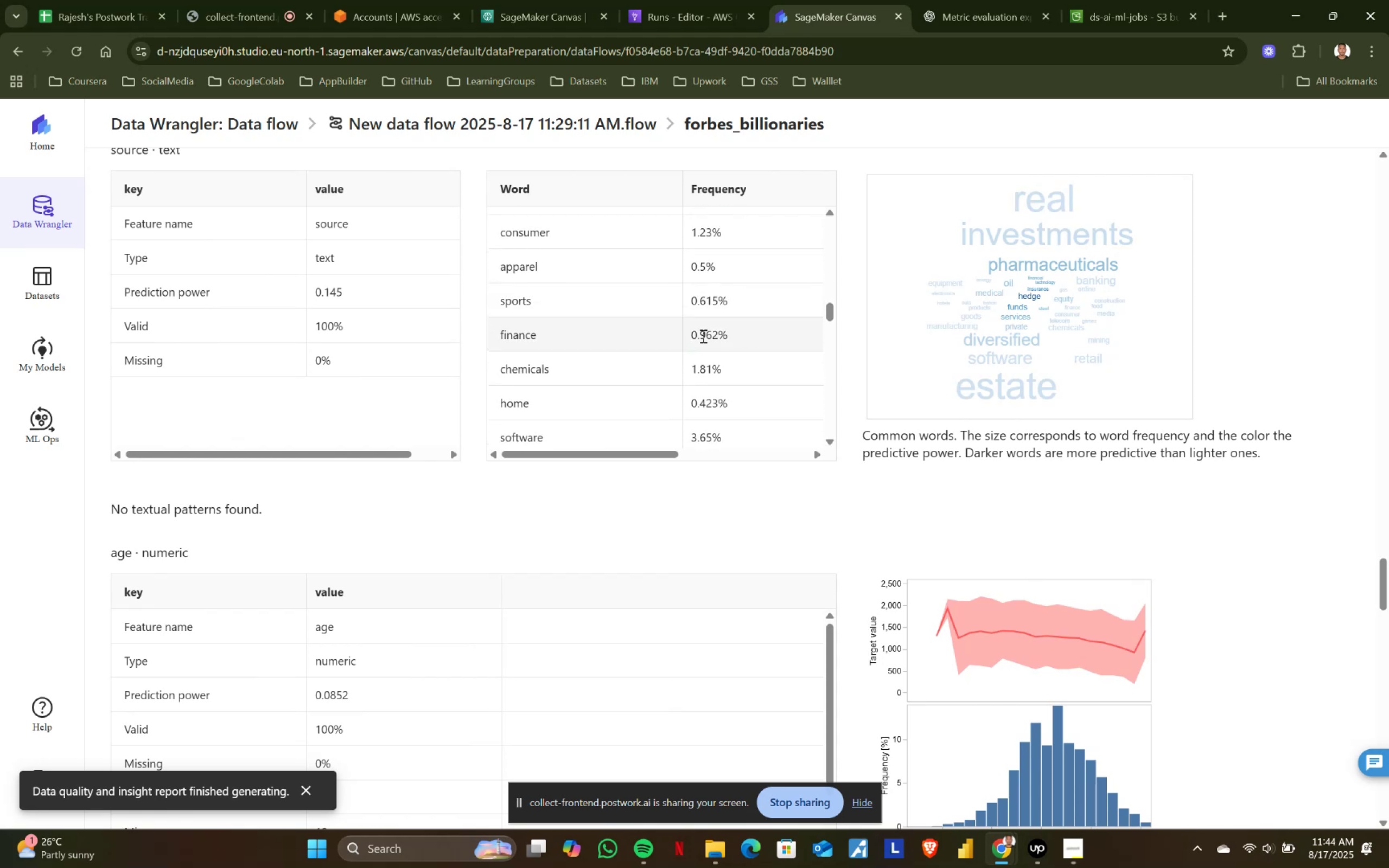 
left_click_drag(start_coordinate=[691, 333], to_coordinate=[738, 333])
 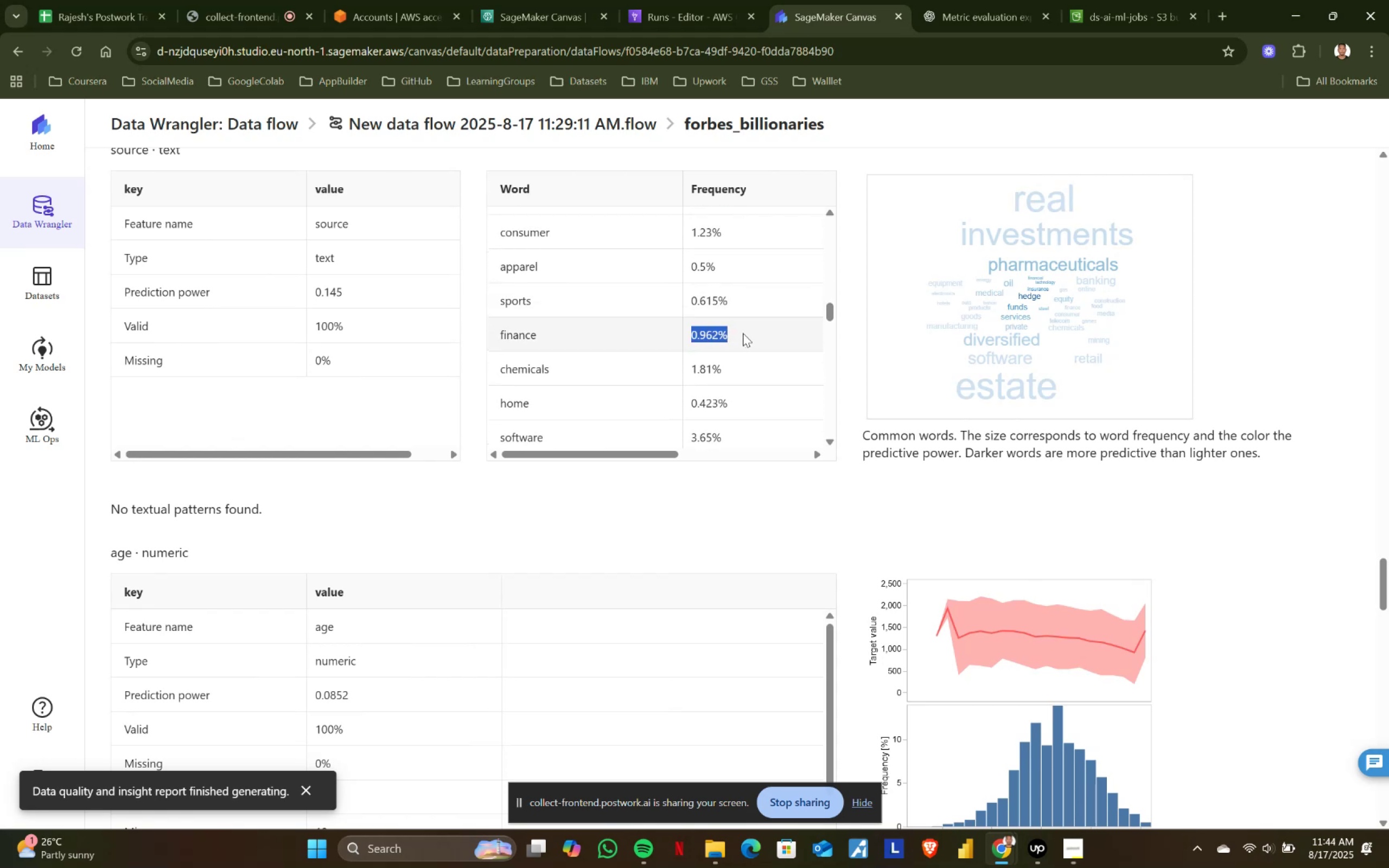 
left_click([743, 333])
 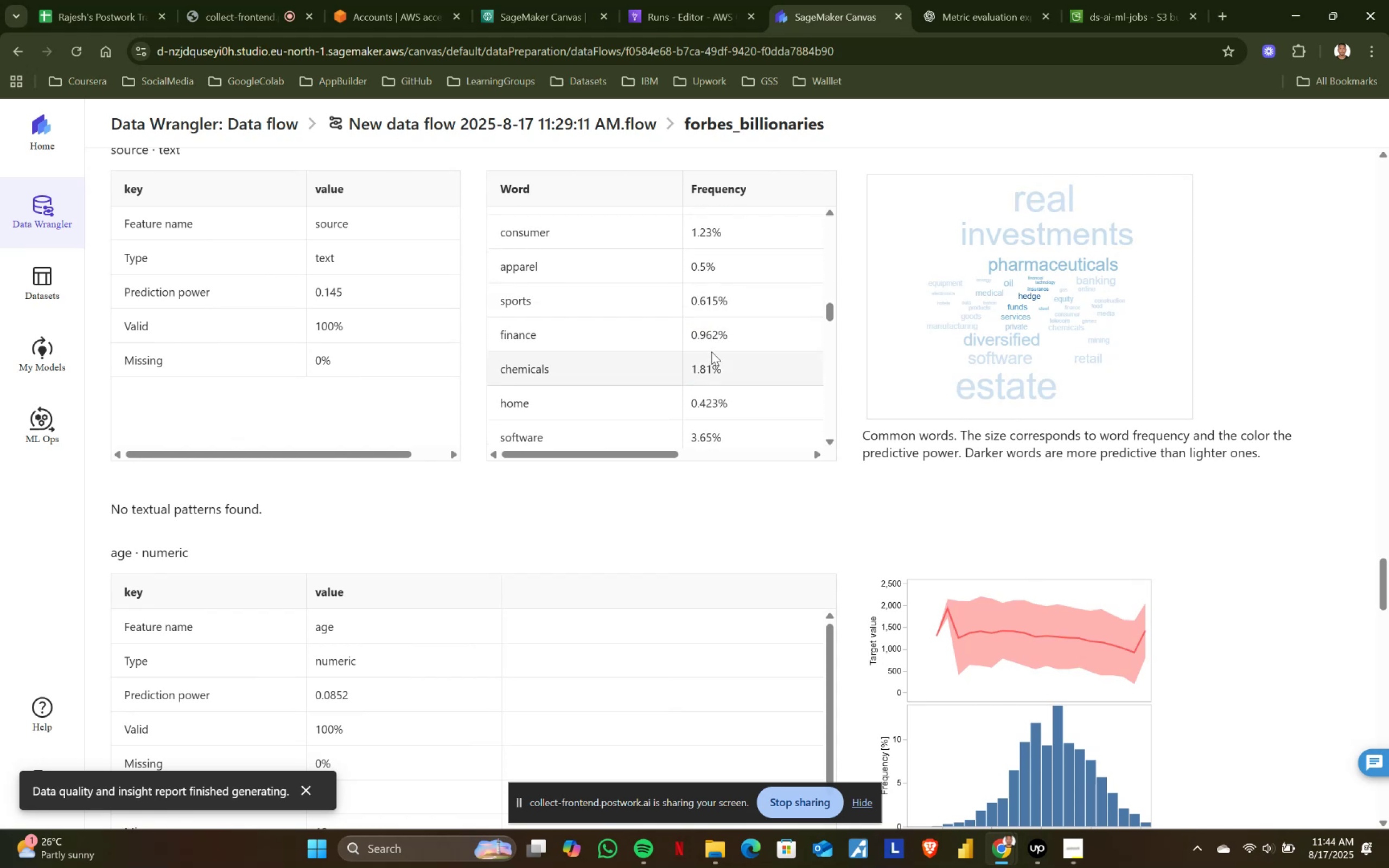 
scroll: coordinate [708, 354], scroll_direction: down, amount: 1.0
 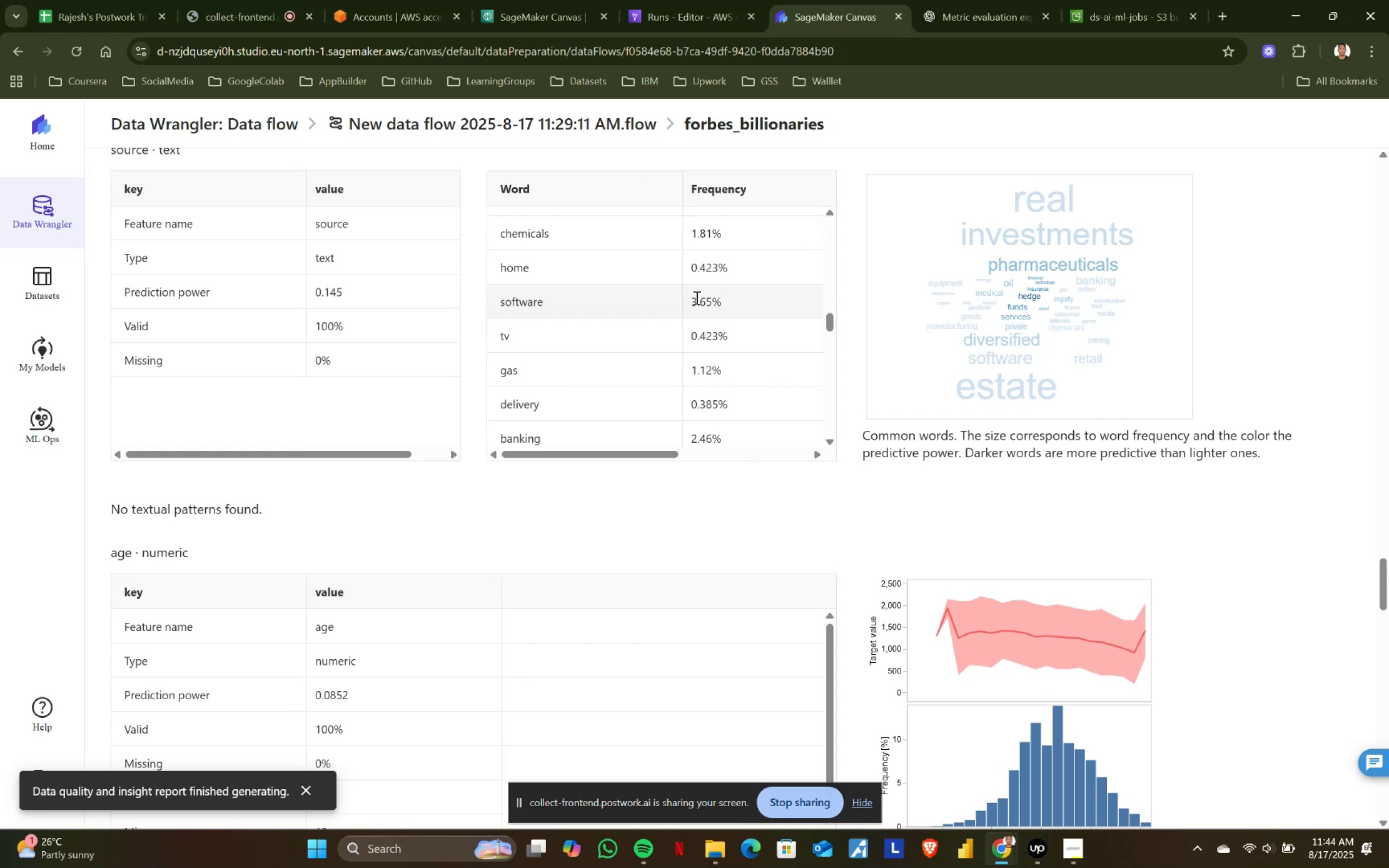 
left_click_drag(start_coordinate=[691, 297], to_coordinate=[754, 305])
 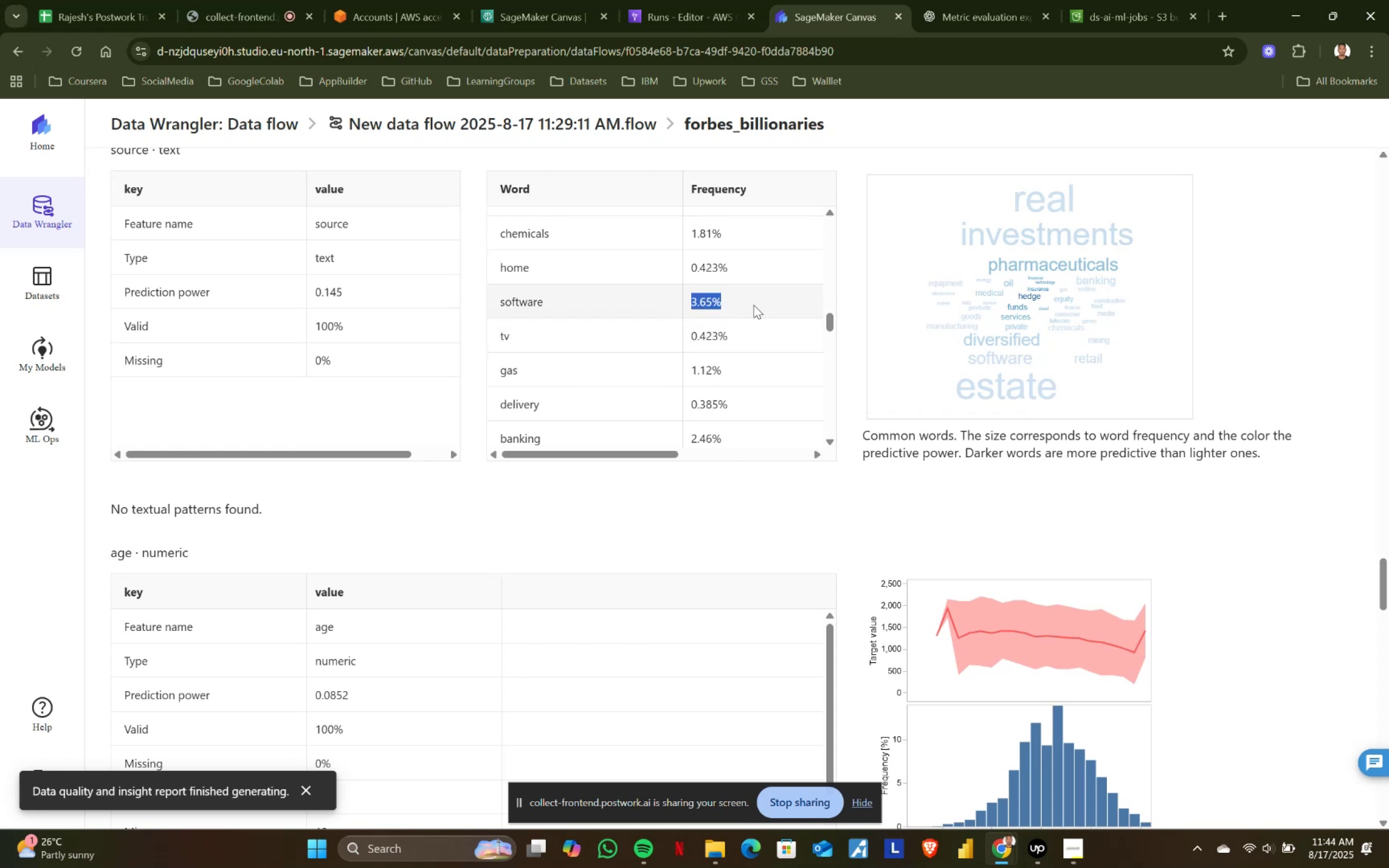 
left_click([754, 305])
 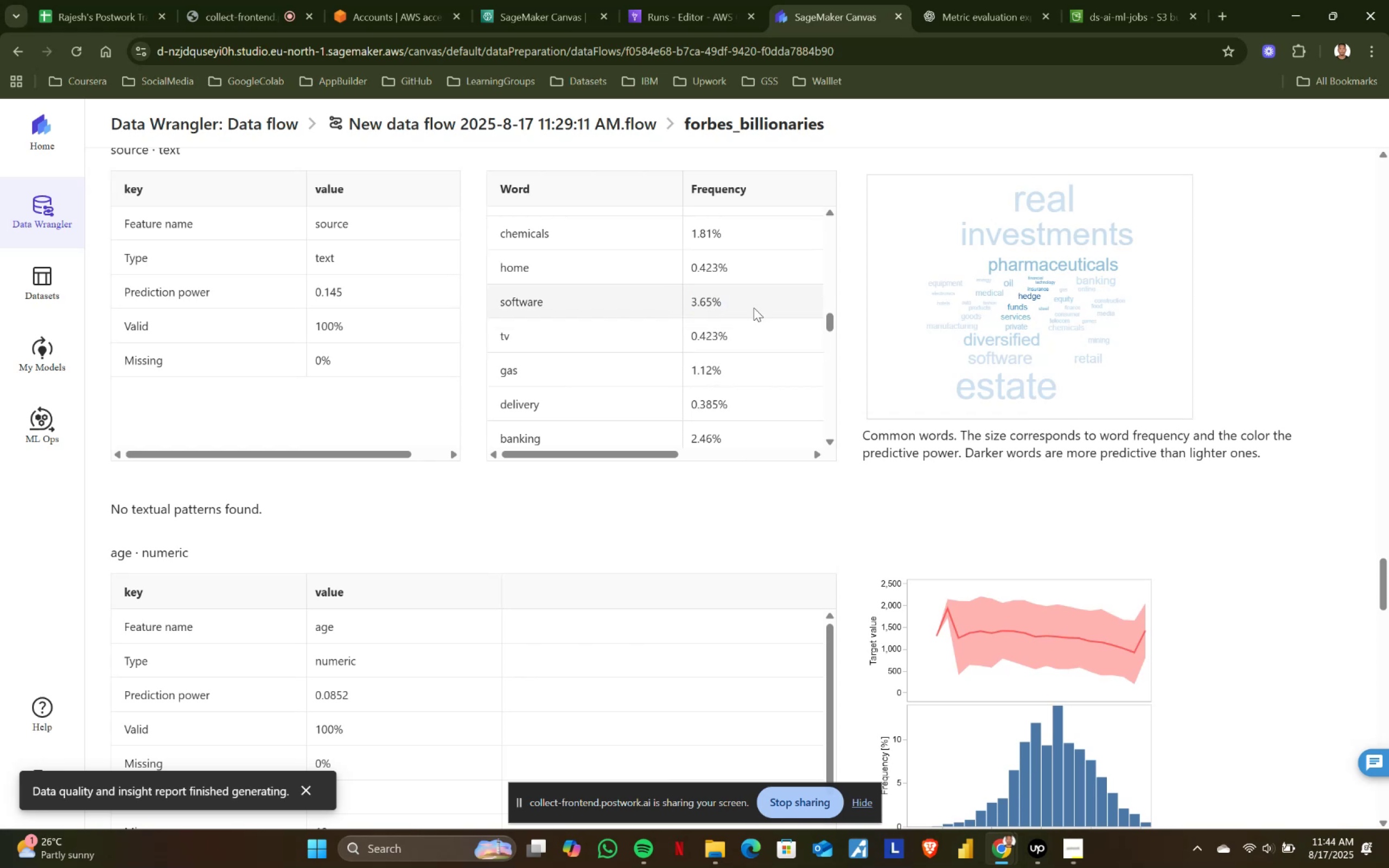 
scroll: coordinate [752, 309], scroll_direction: up, amount: 2.0
 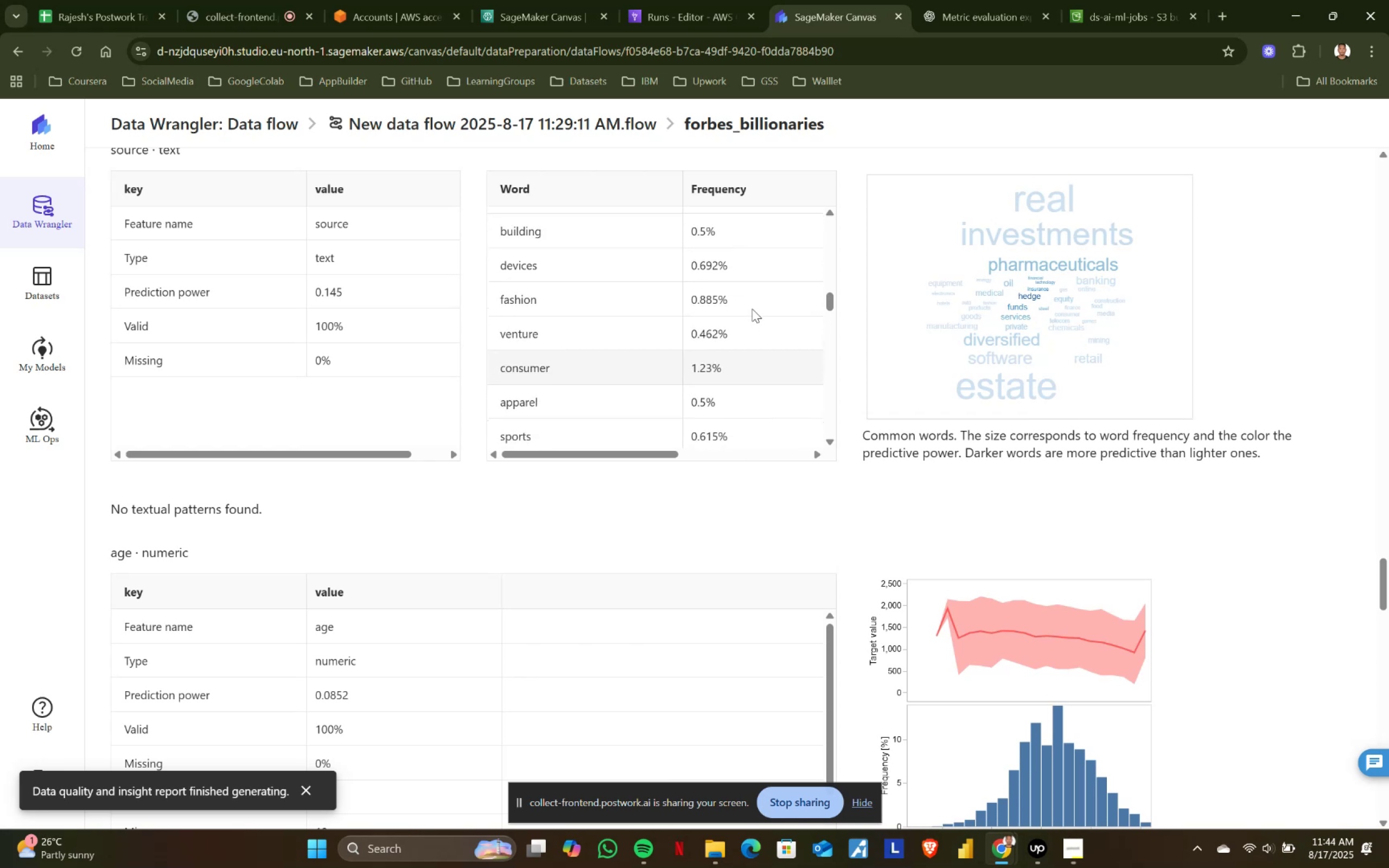 
scroll: coordinate [752, 309], scroll_direction: down, amount: 2.0
 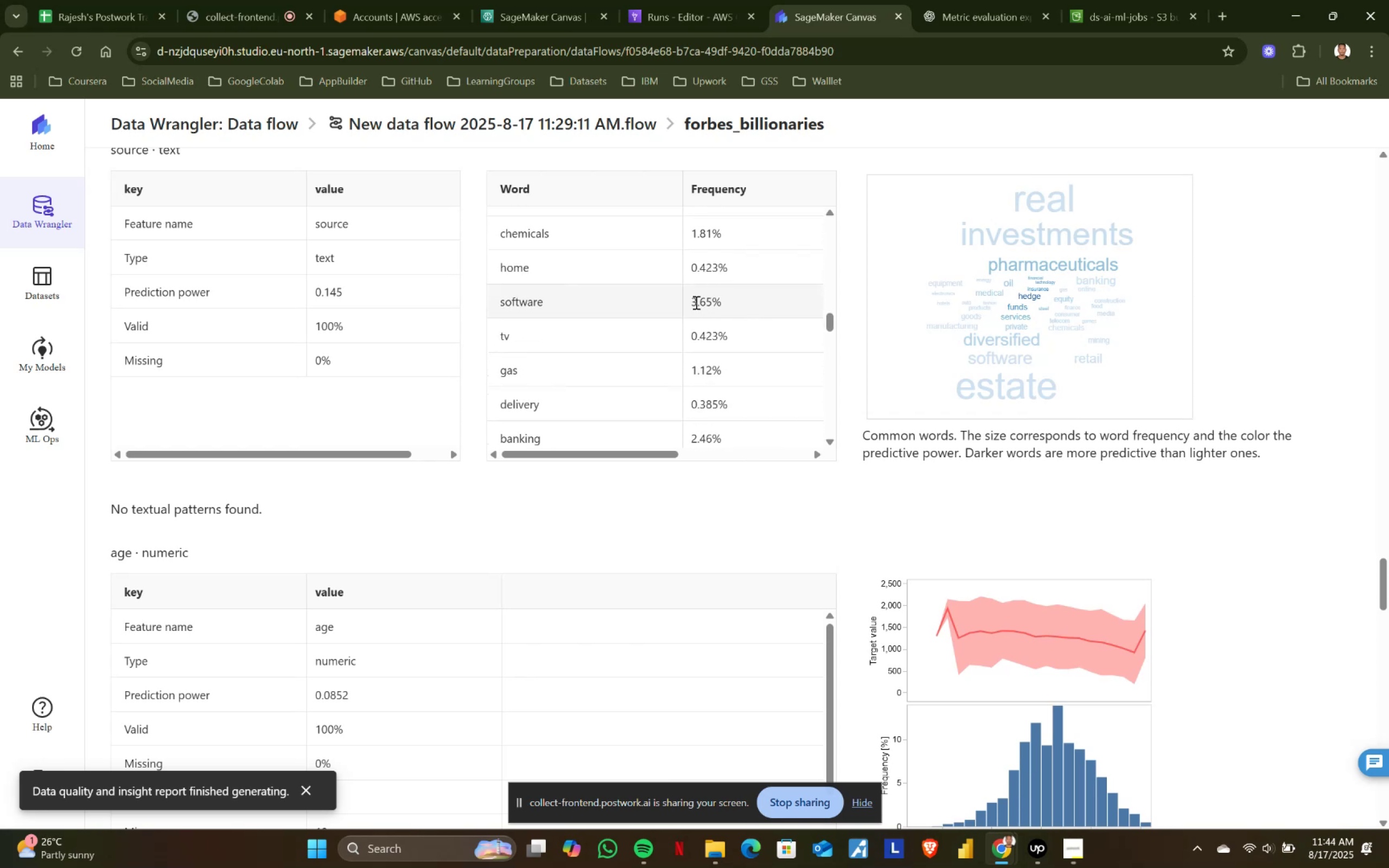 
left_click_drag(start_coordinate=[690, 299], to_coordinate=[748, 299])
 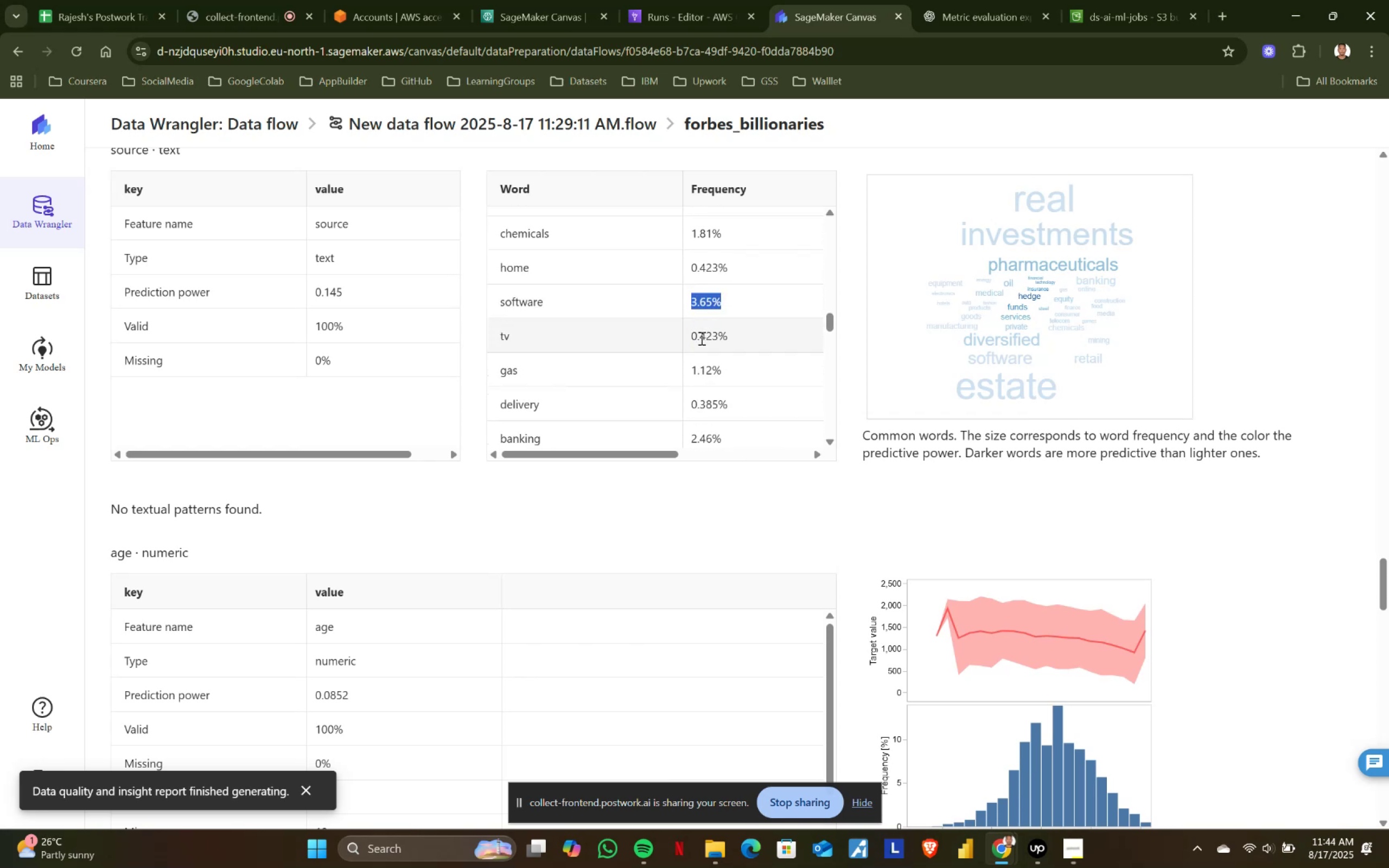 
left_click_drag(start_coordinate=[689, 338], to_coordinate=[738, 336])
 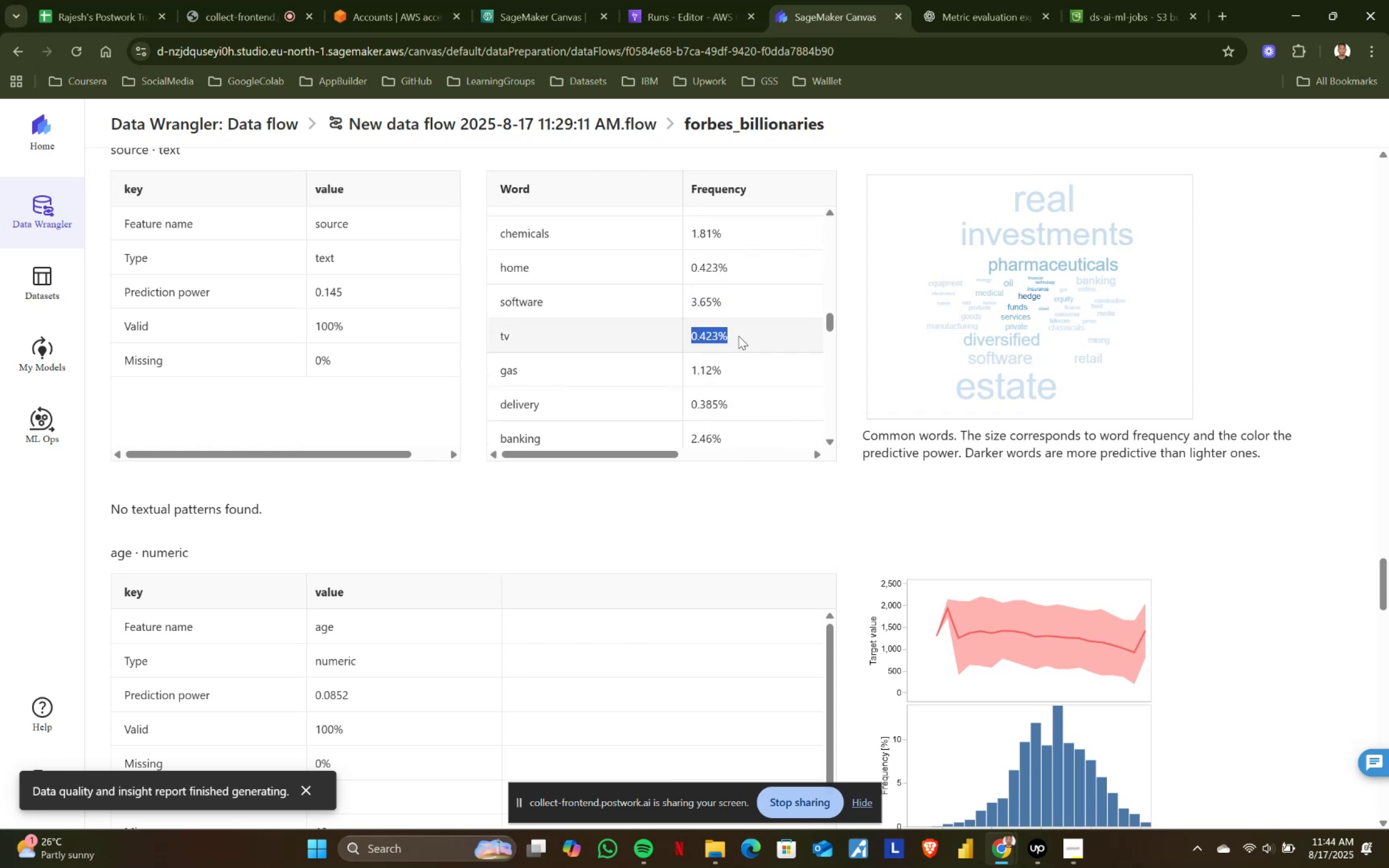 
scroll: coordinate [738, 336], scroll_direction: down, amount: 1.0
 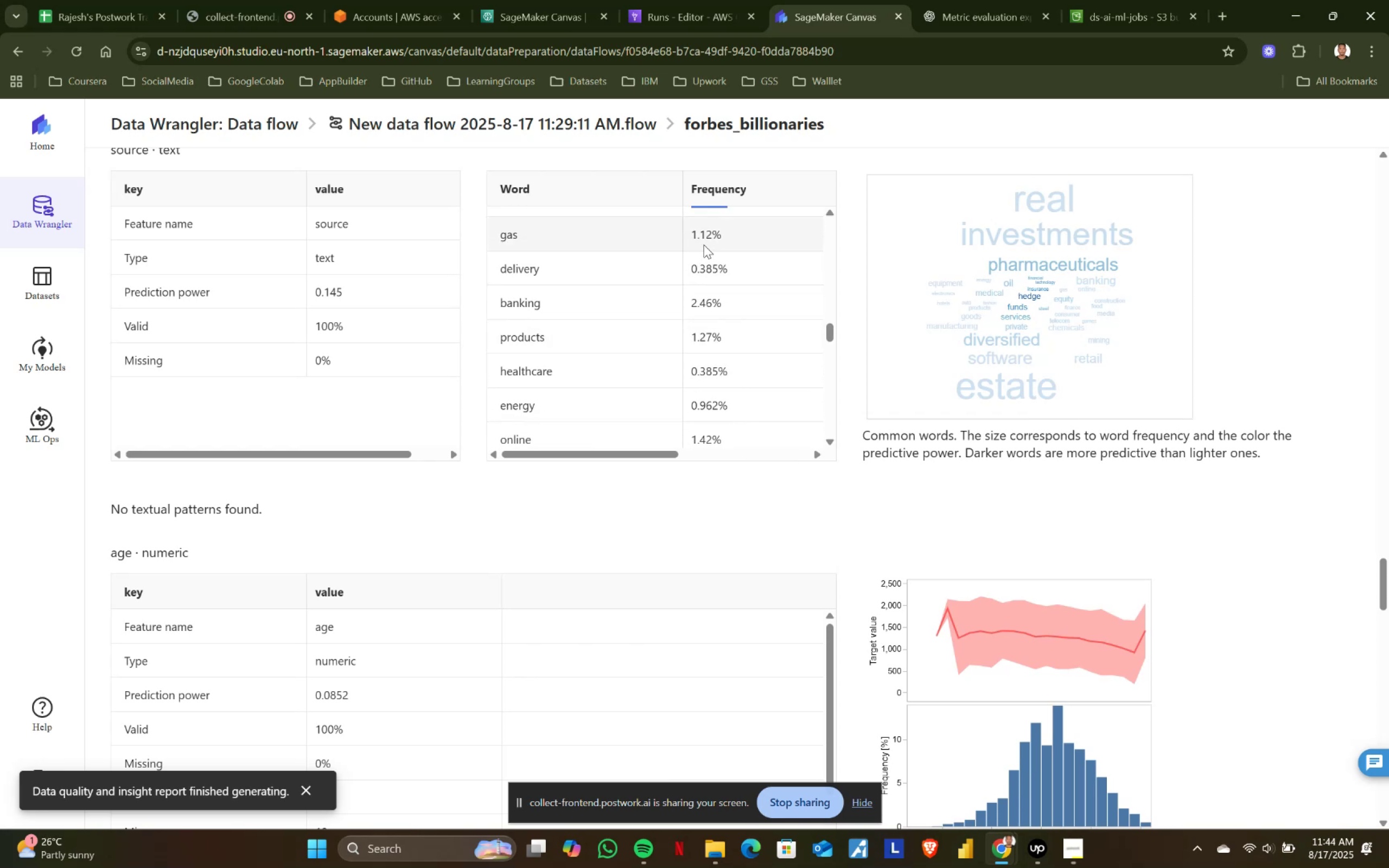 
left_click_drag(start_coordinate=[696, 234], to_coordinate=[724, 234])
 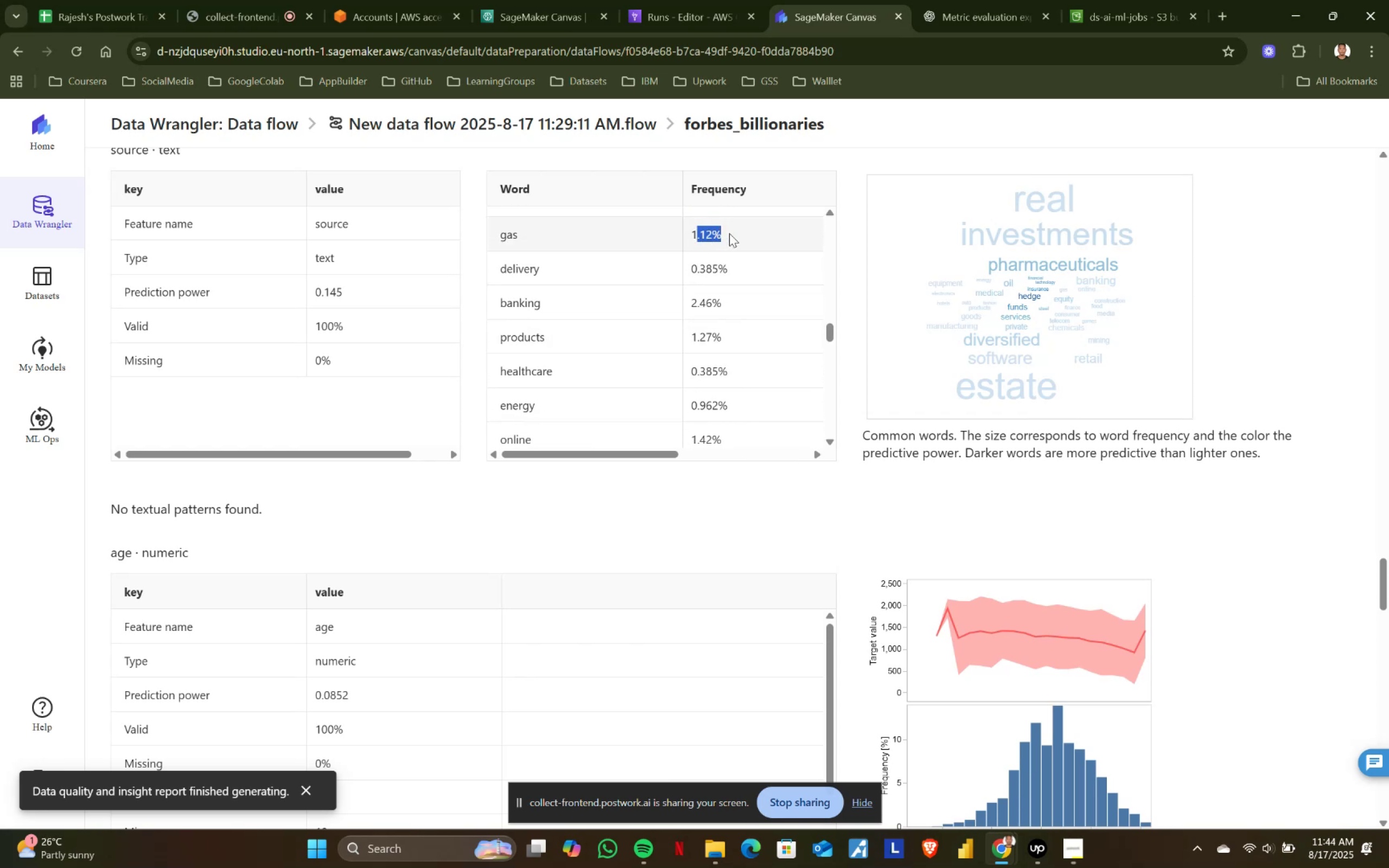 
left_click([729, 233])
 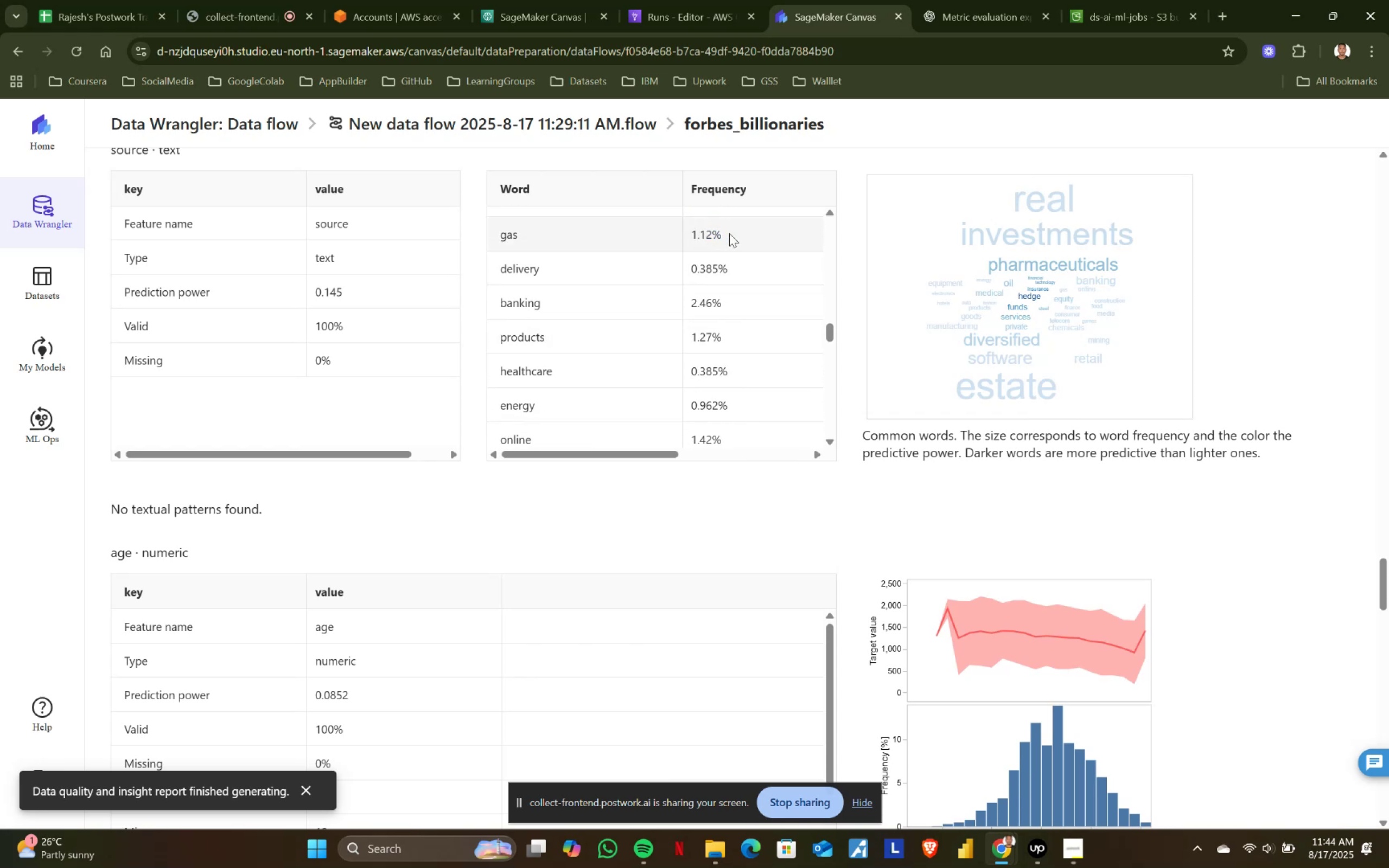 
scroll: coordinate [729, 233], scroll_direction: up, amount: 1.0
 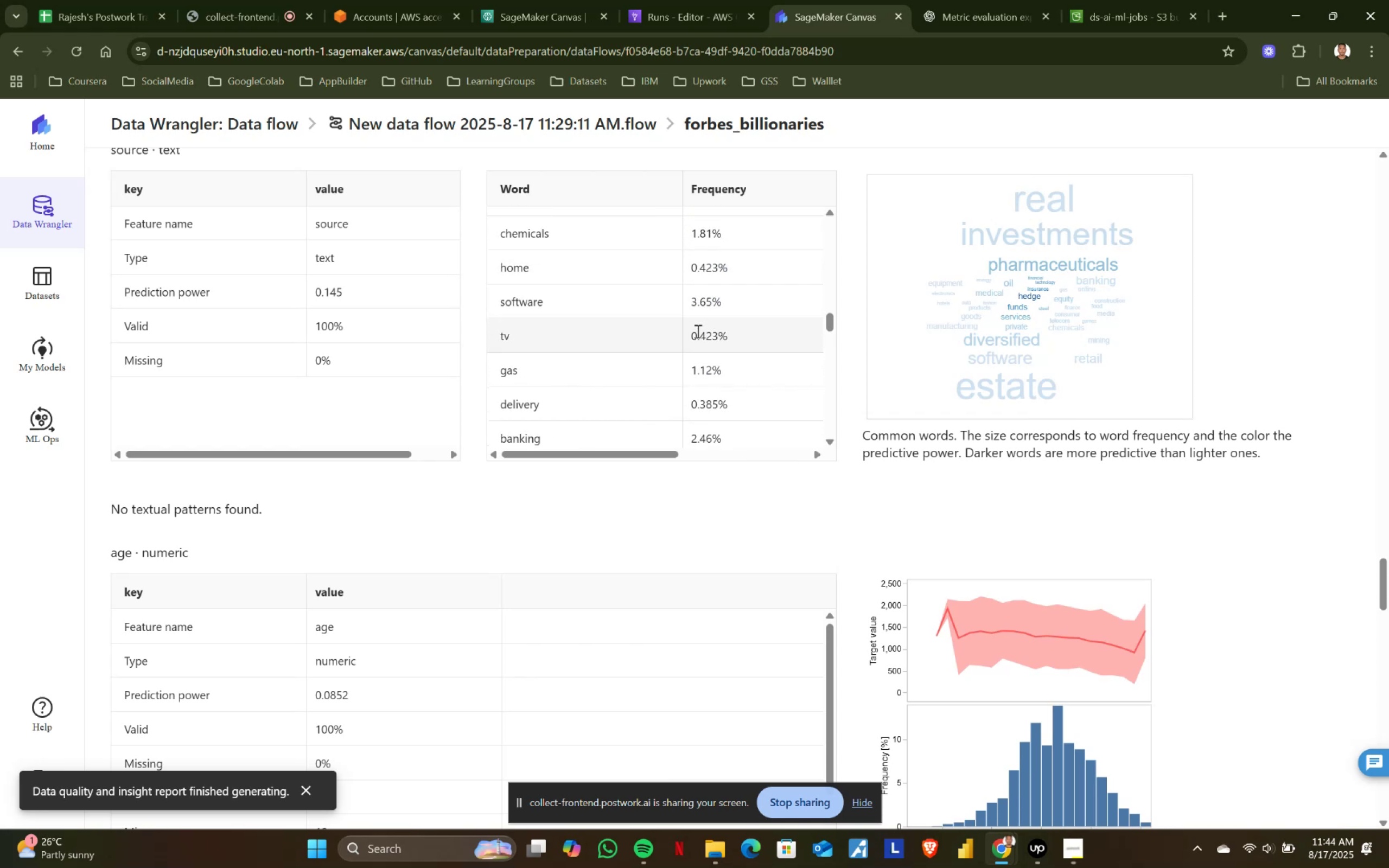 
left_click_drag(start_coordinate=[691, 331], to_coordinate=[762, 332])
 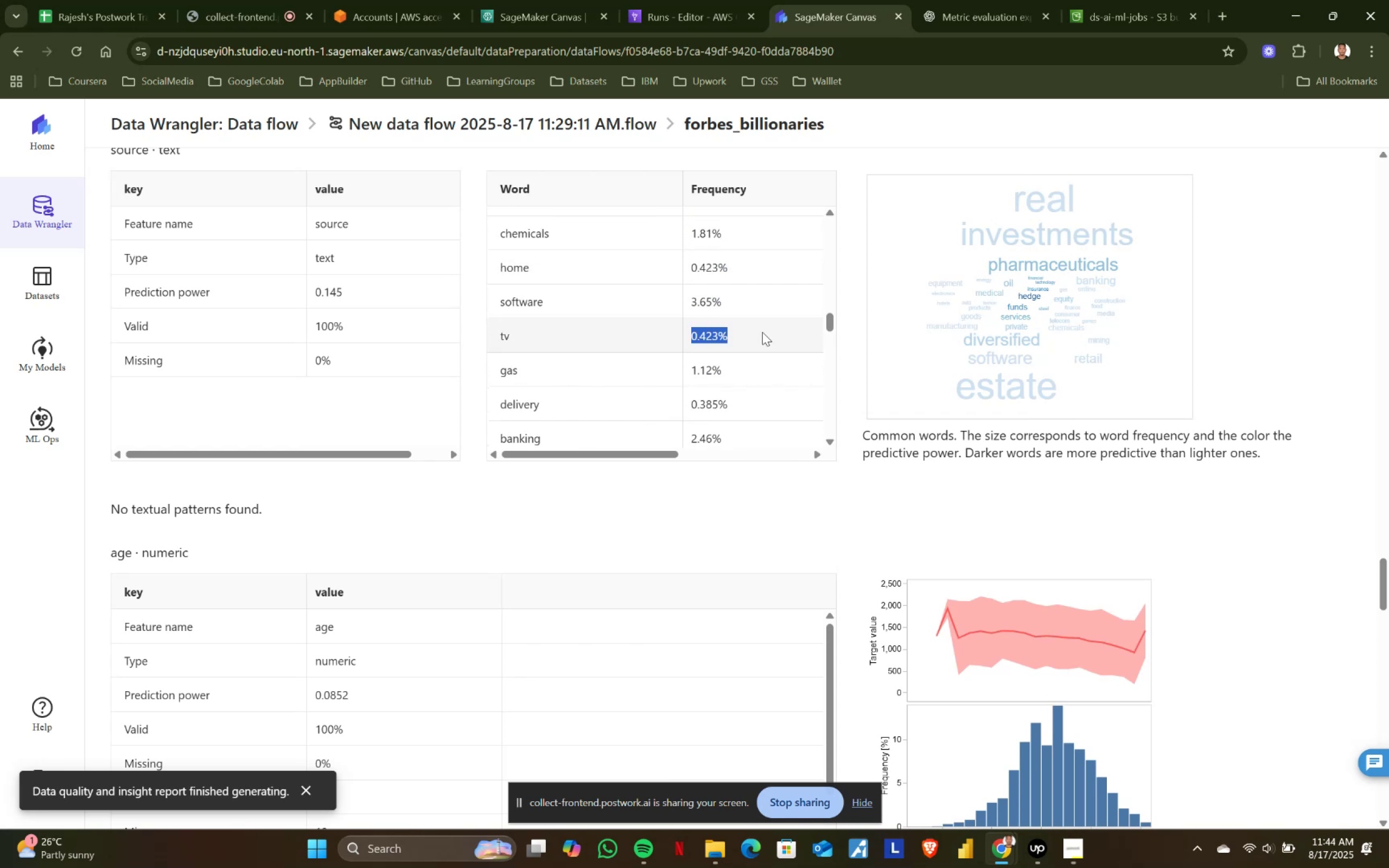 
scroll: coordinate [762, 332], scroll_direction: down, amount: 1.0
 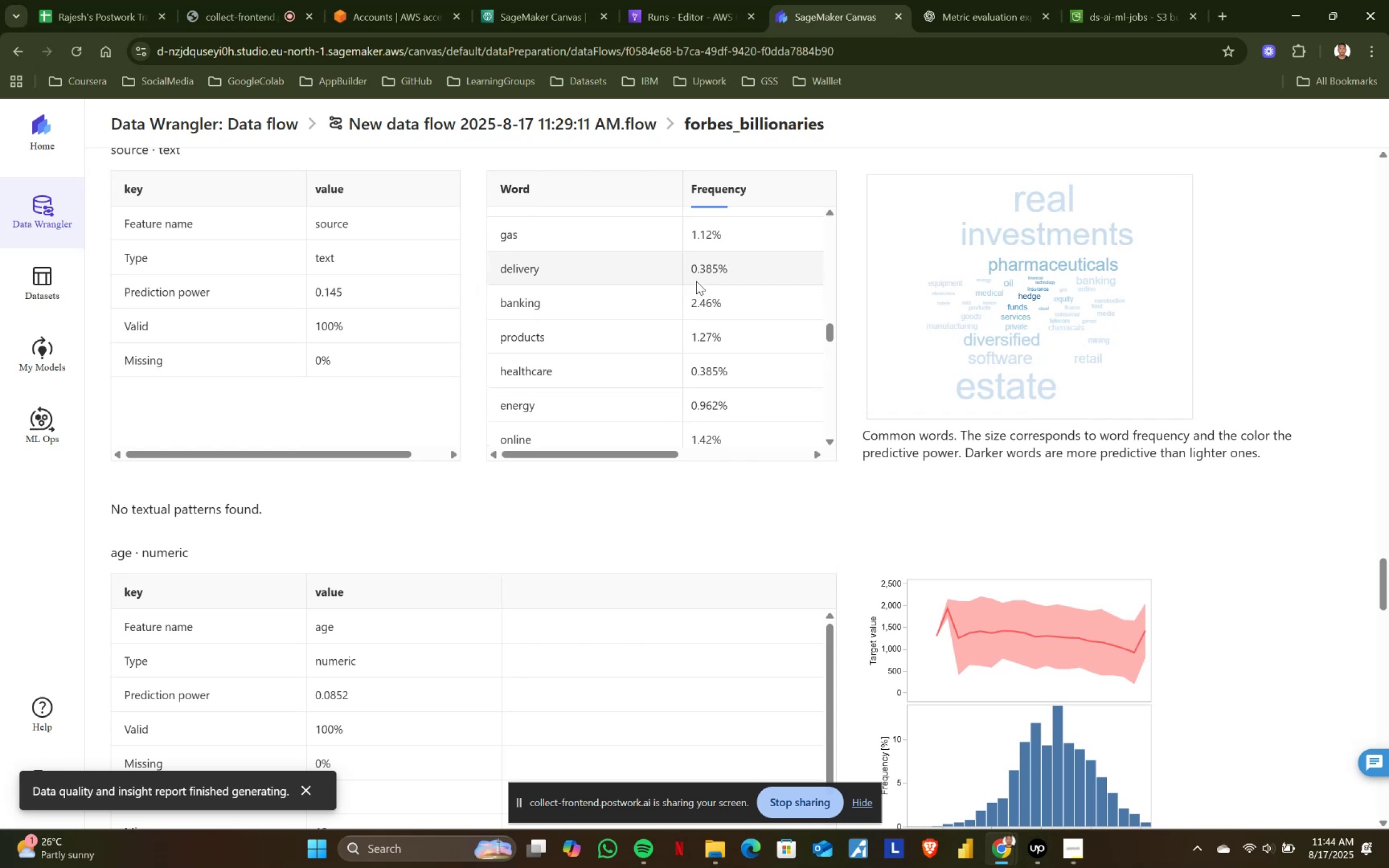 
left_click_drag(start_coordinate=[690, 265], to_coordinate=[729, 266])
 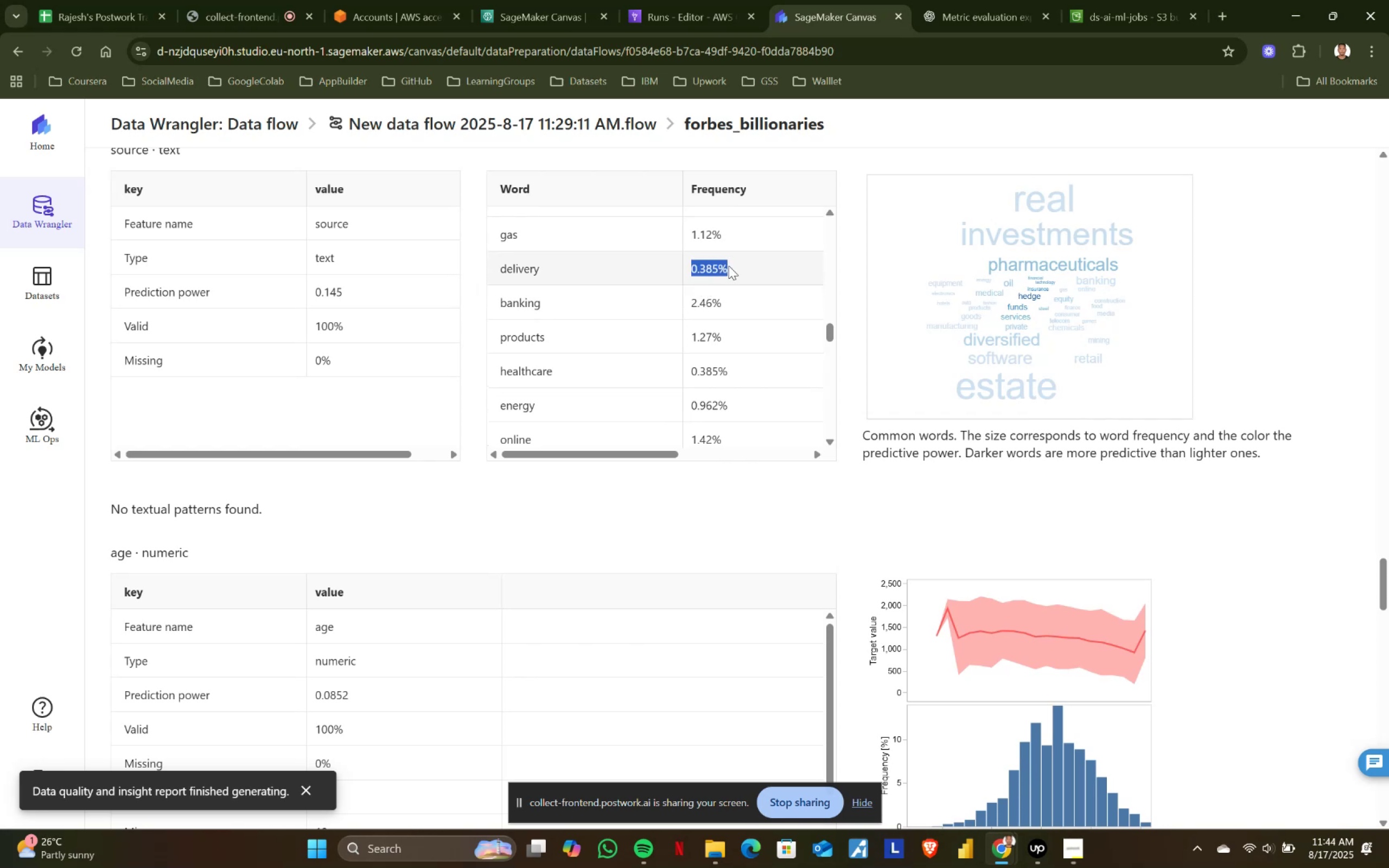 
left_click([729, 266])
 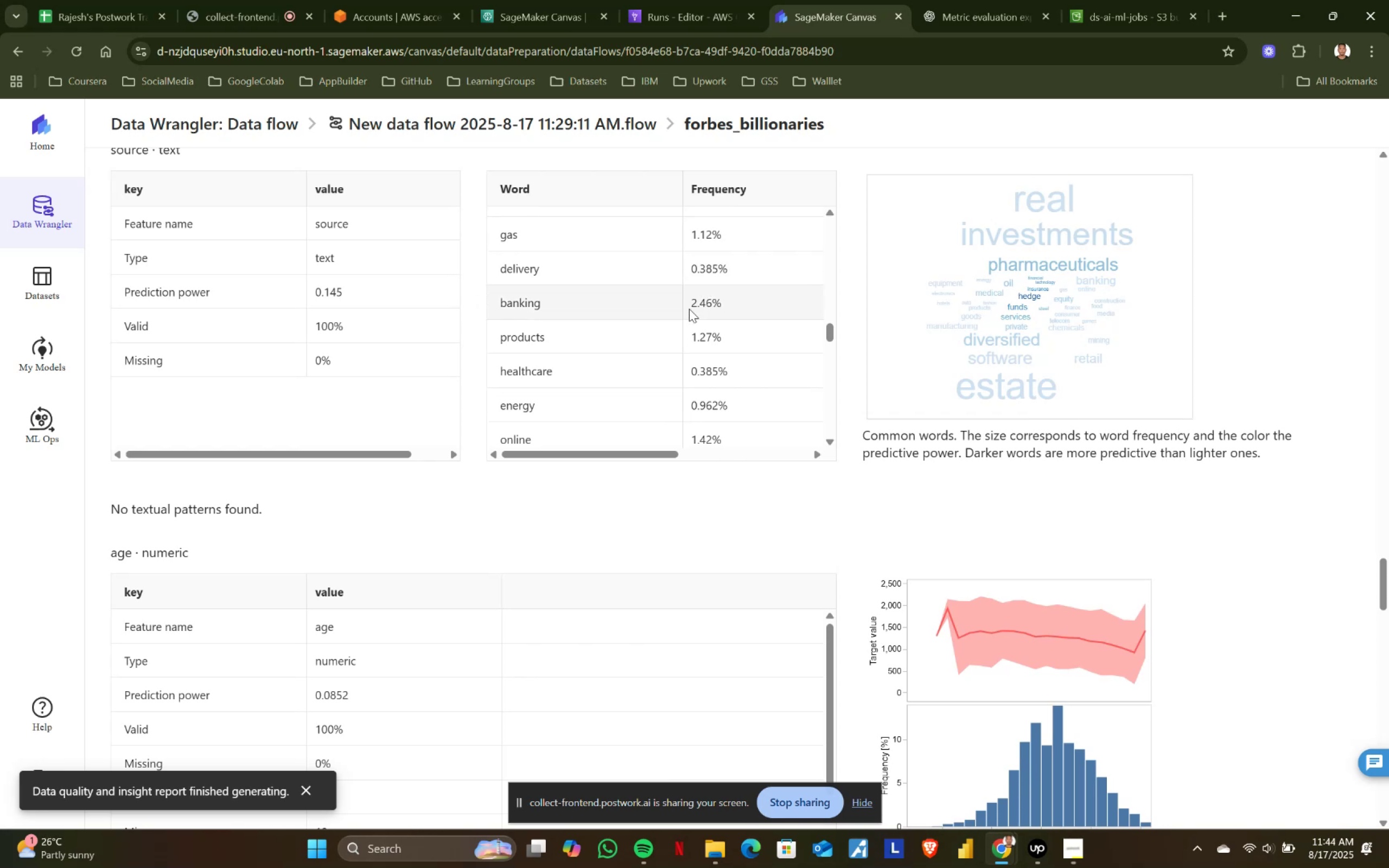 
left_click_drag(start_coordinate=[692, 303], to_coordinate=[727, 303])
 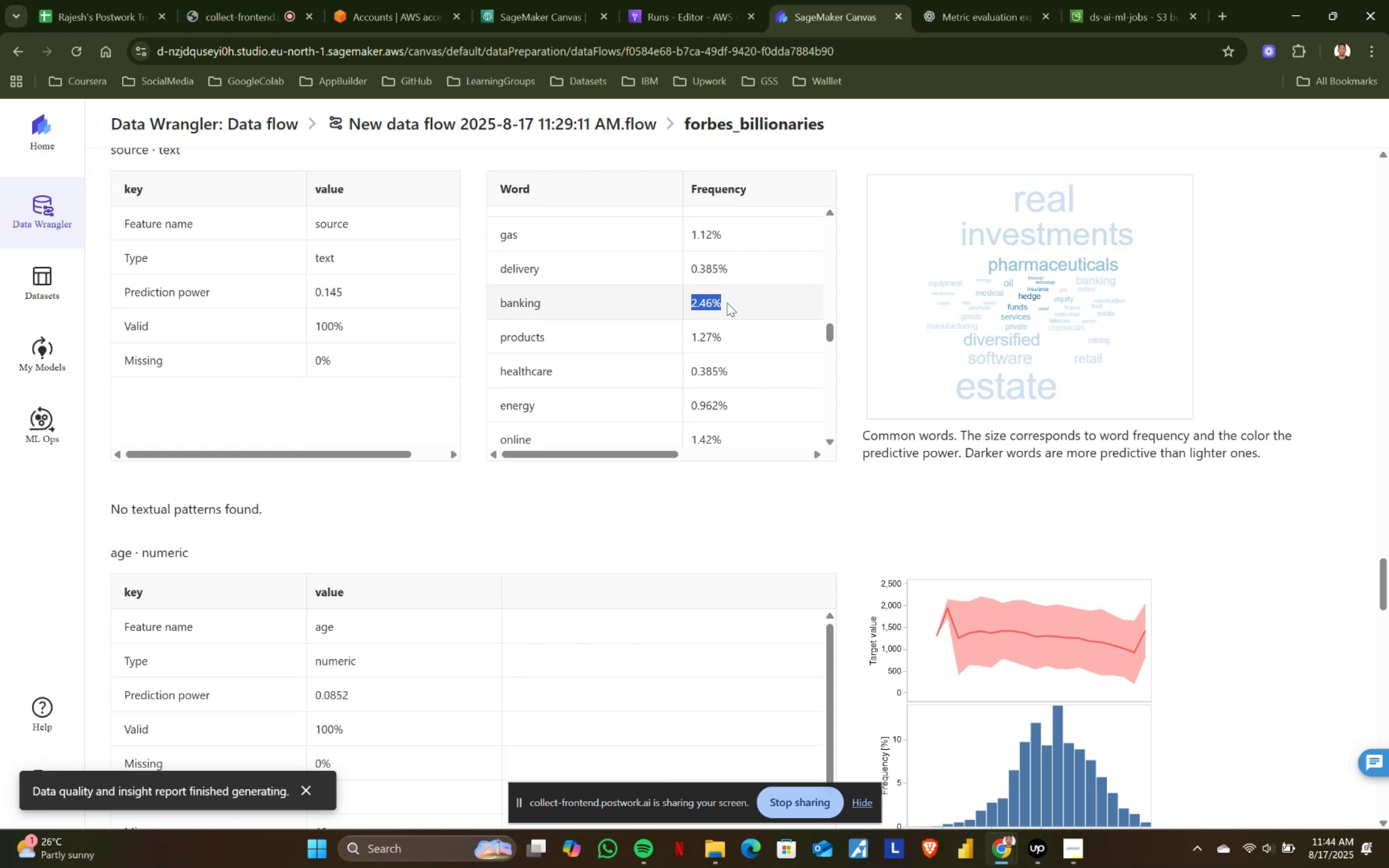 
left_click([727, 303])
 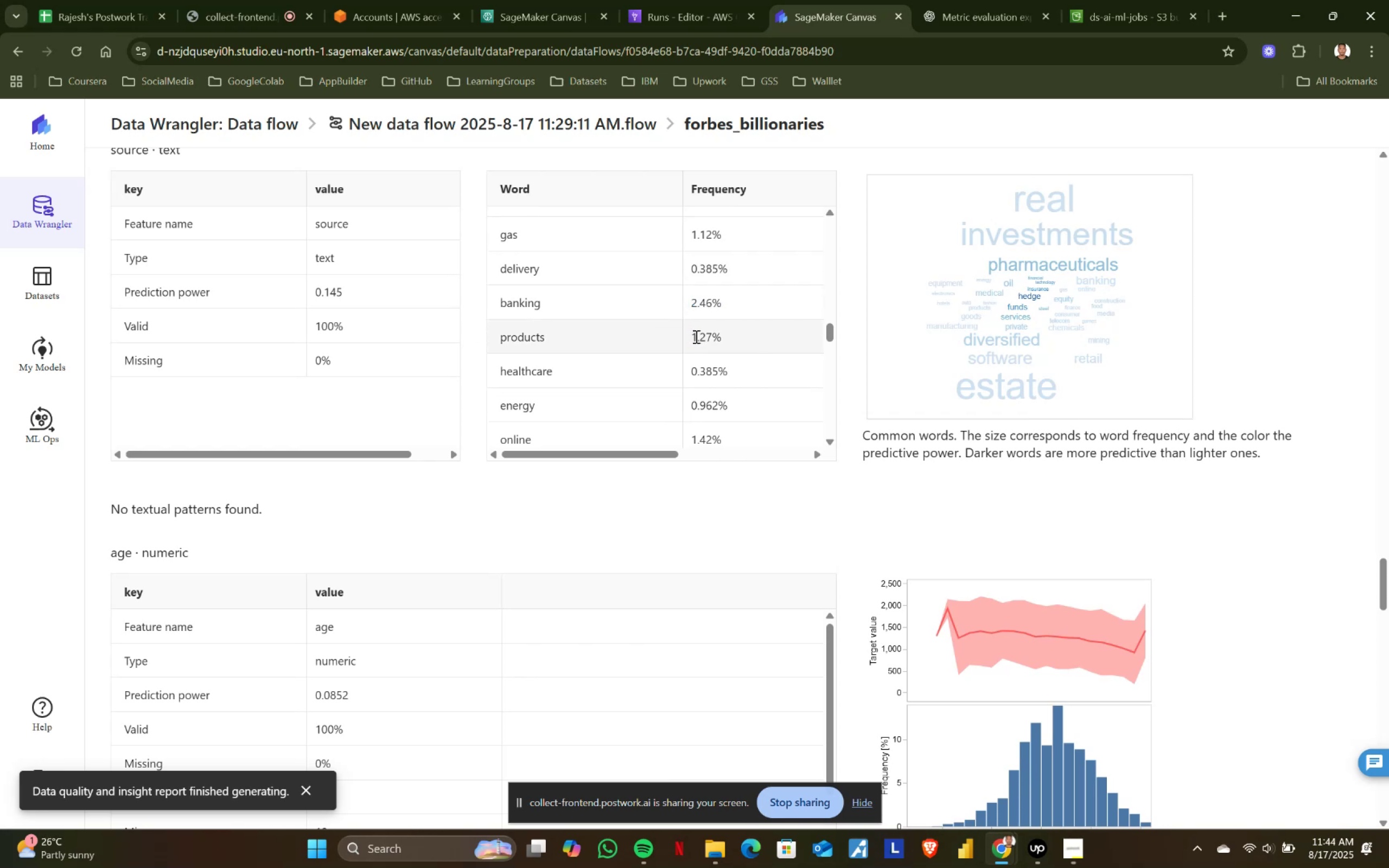 
left_click_drag(start_coordinate=[692, 335], to_coordinate=[736, 336])
 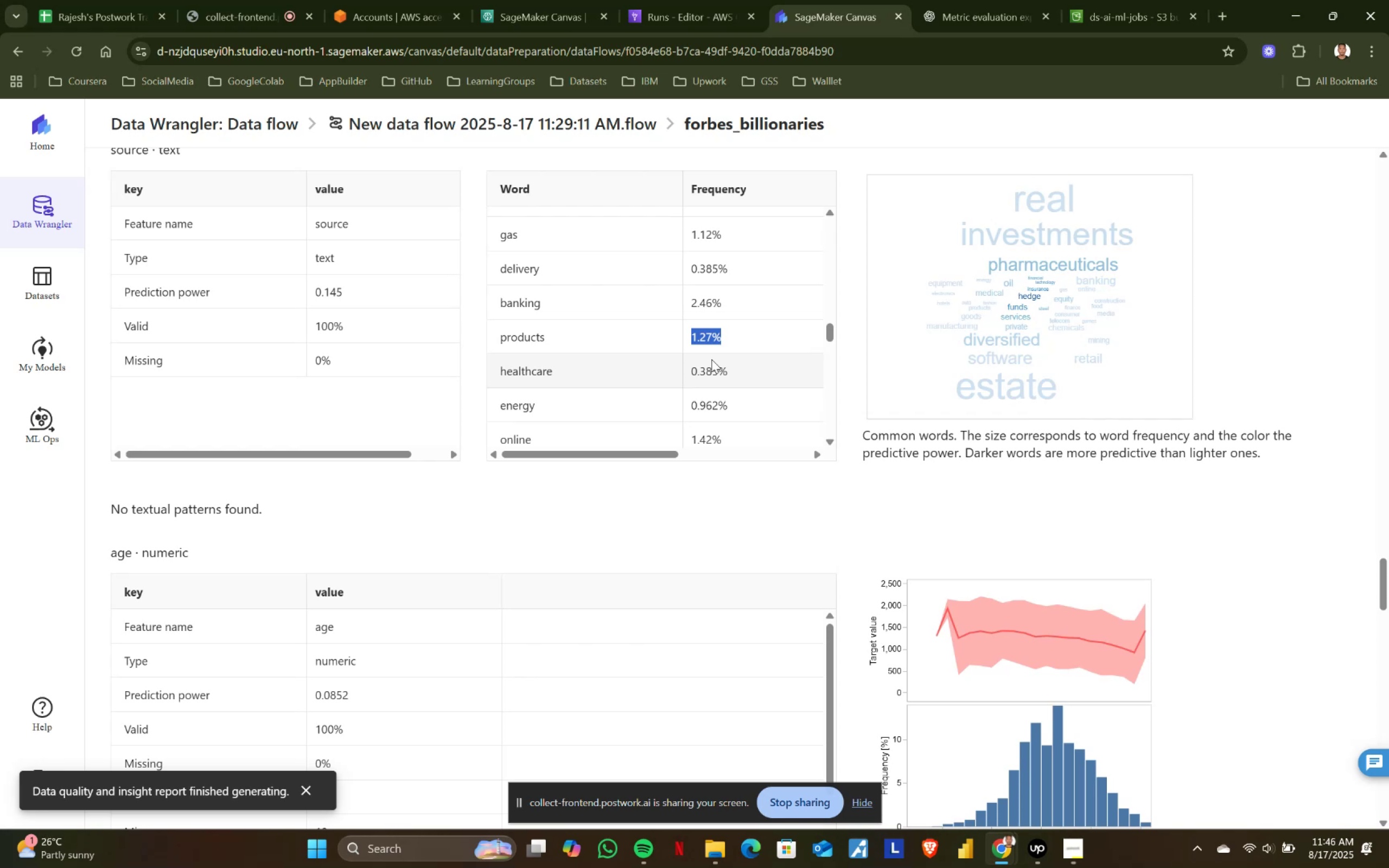 
wait(128.93)
 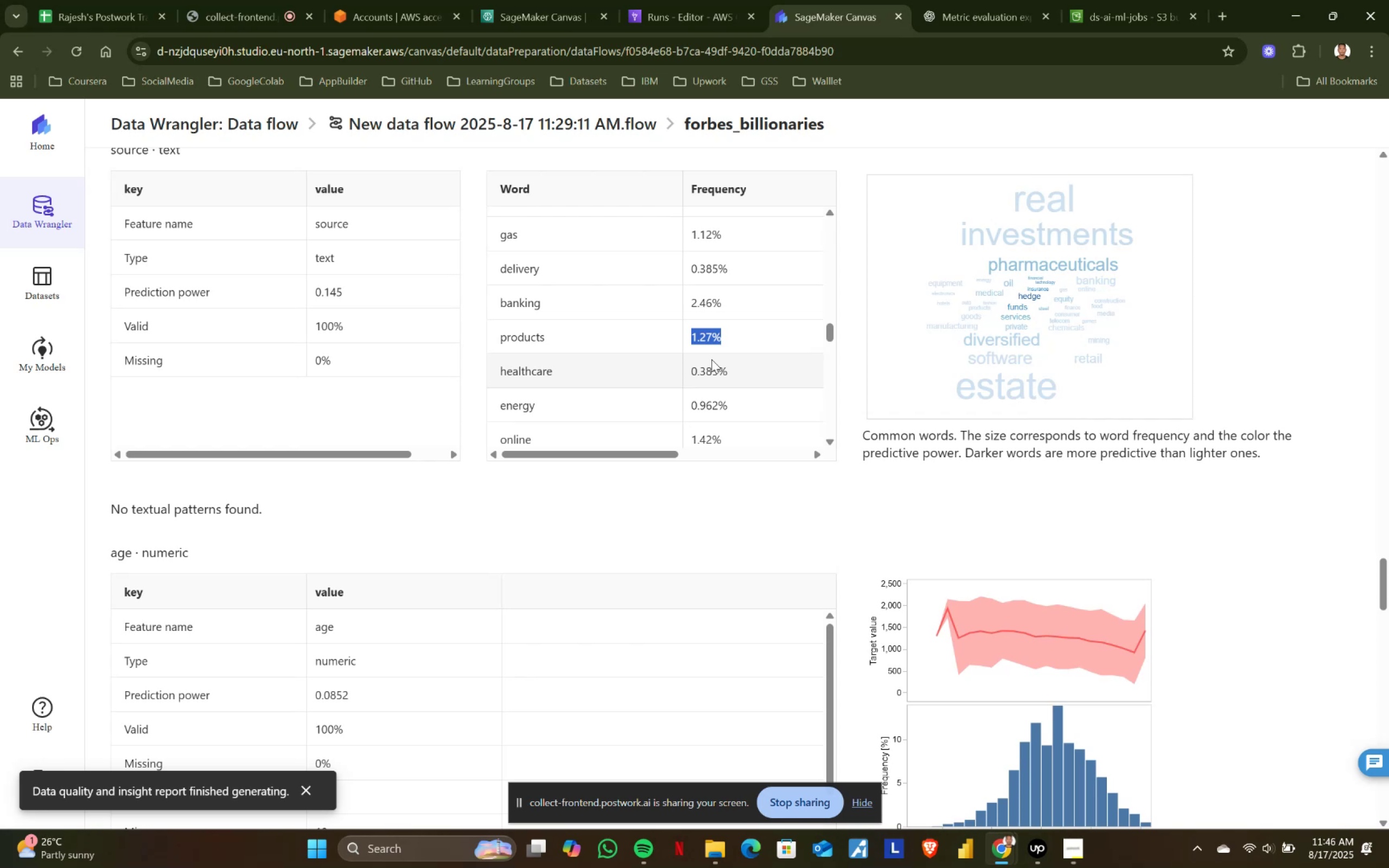 
scroll: coordinate [706, 360], scroll_direction: down, amount: 2.0
 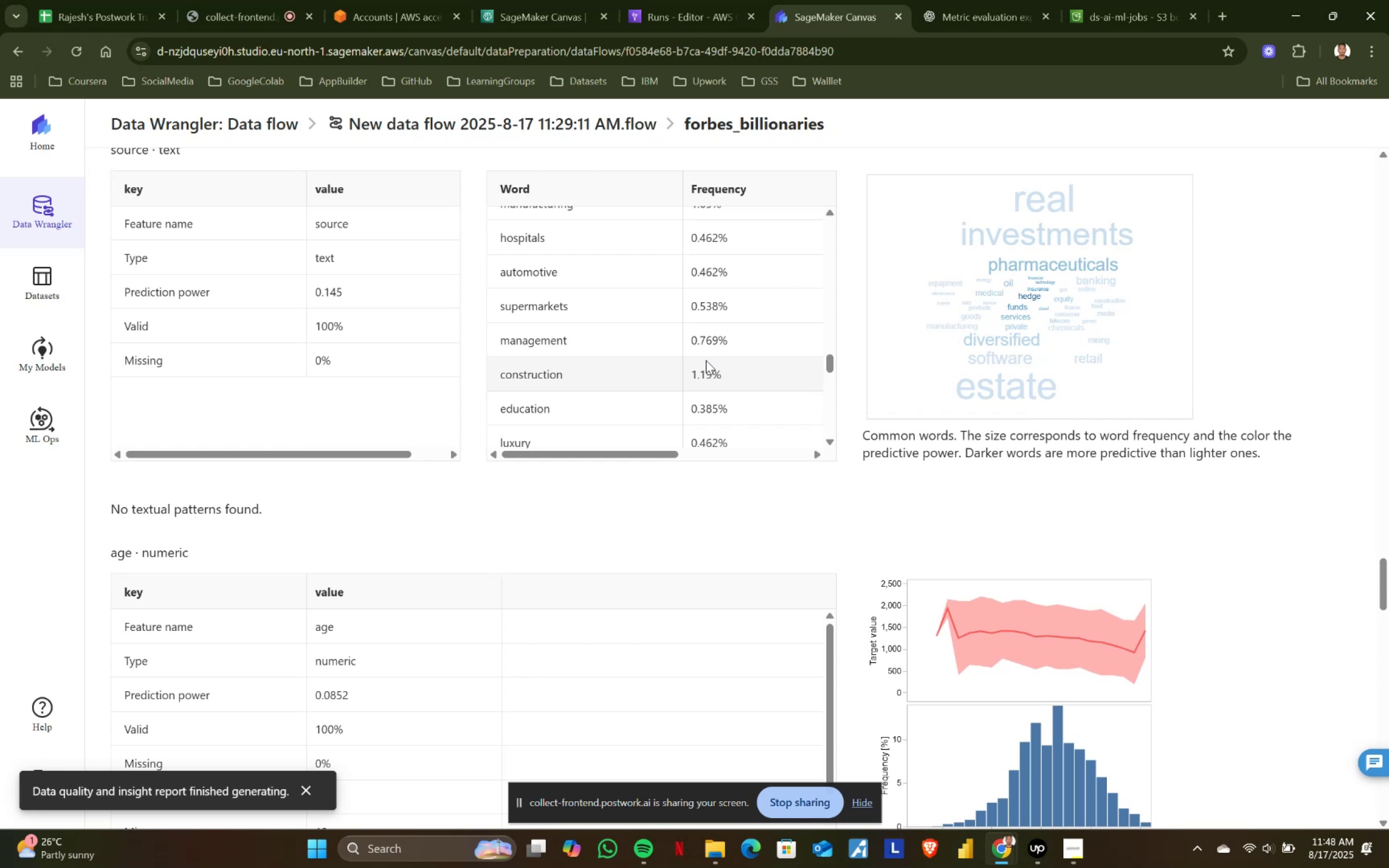 
wait(101.91)
 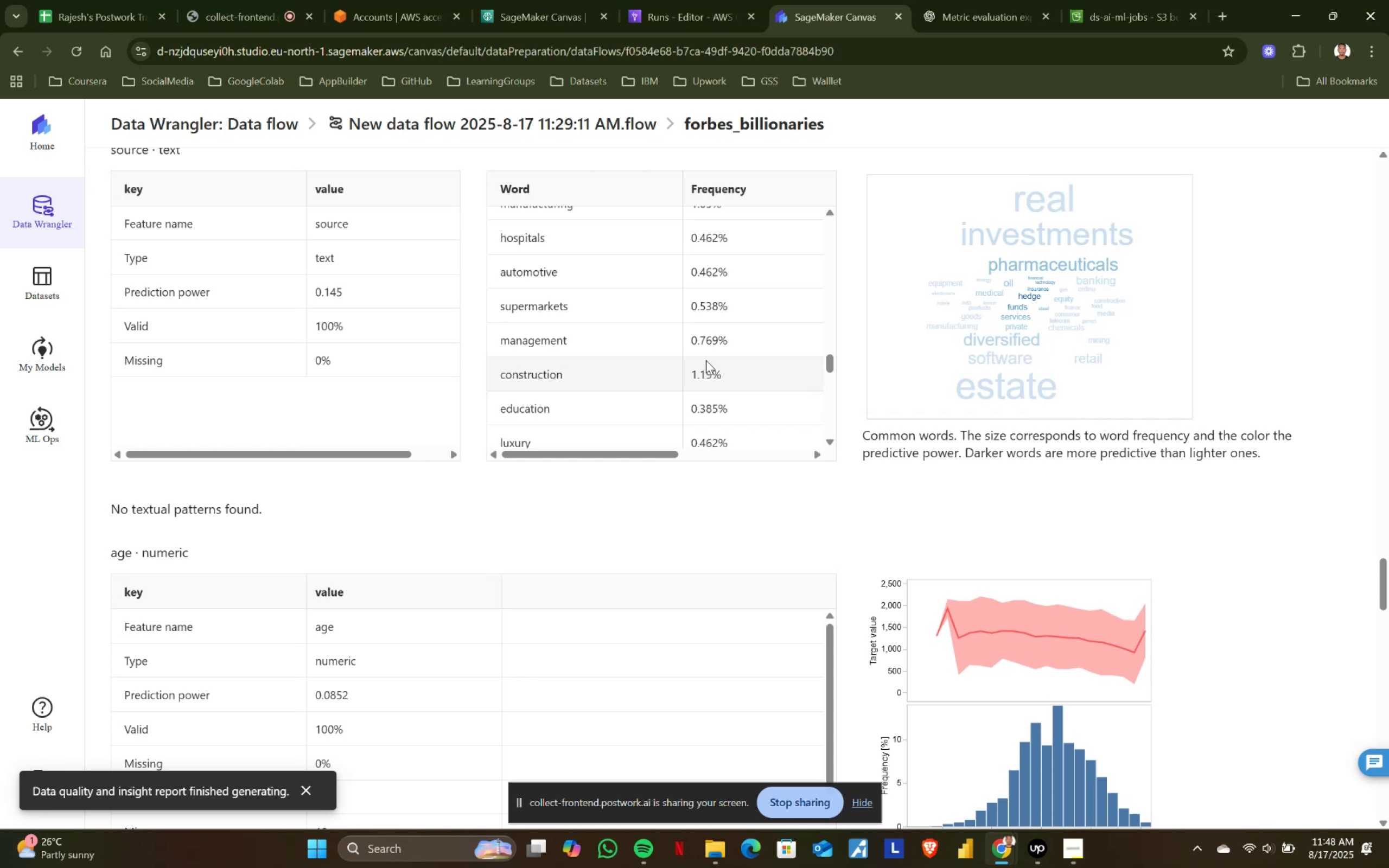 
scroll: coordinate [739, 347], scroll_direction: down, amount: 2.0
 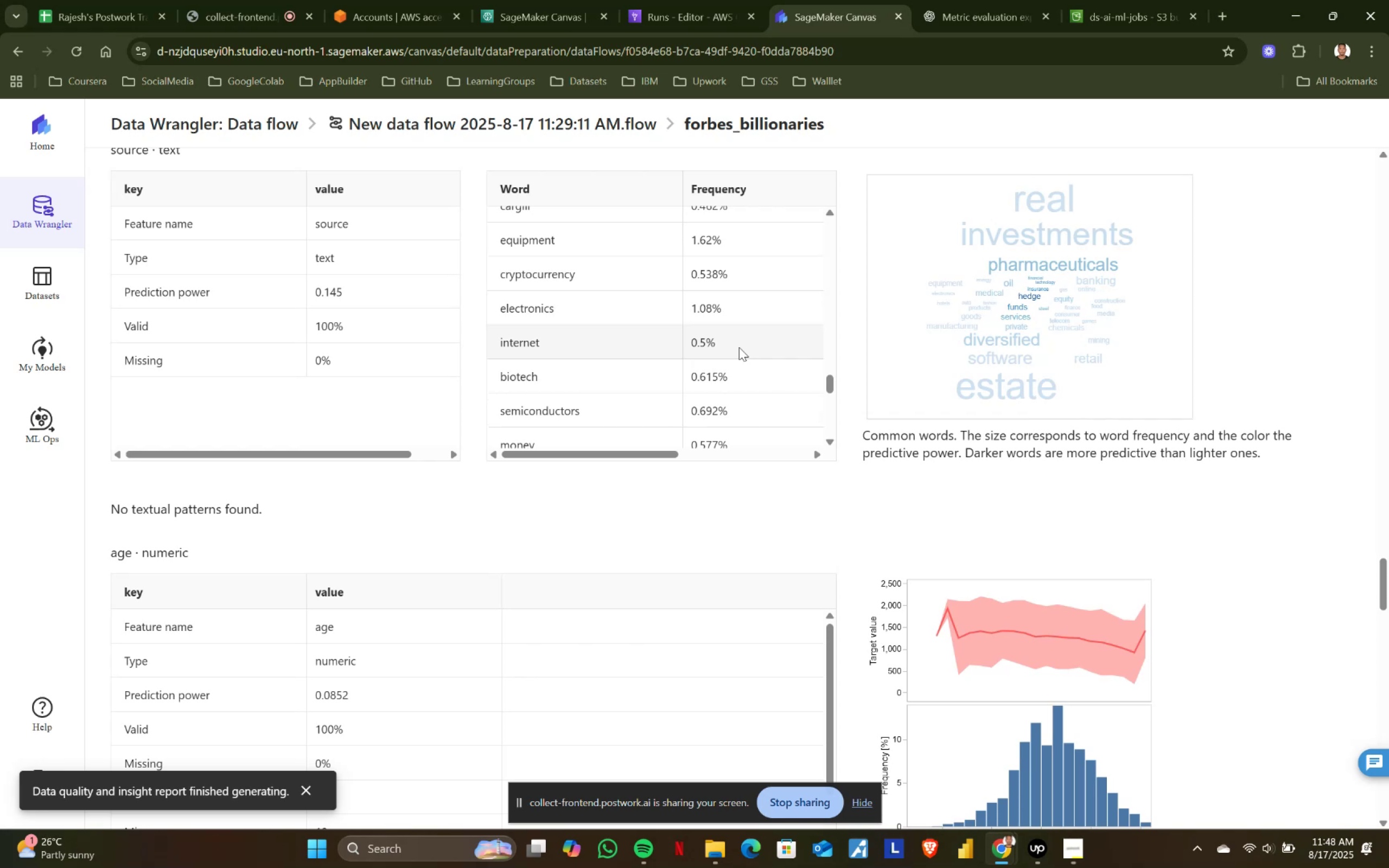 
left_click_drag(start_coordinate=[829, 380], to_coordinate=[829, 397])
 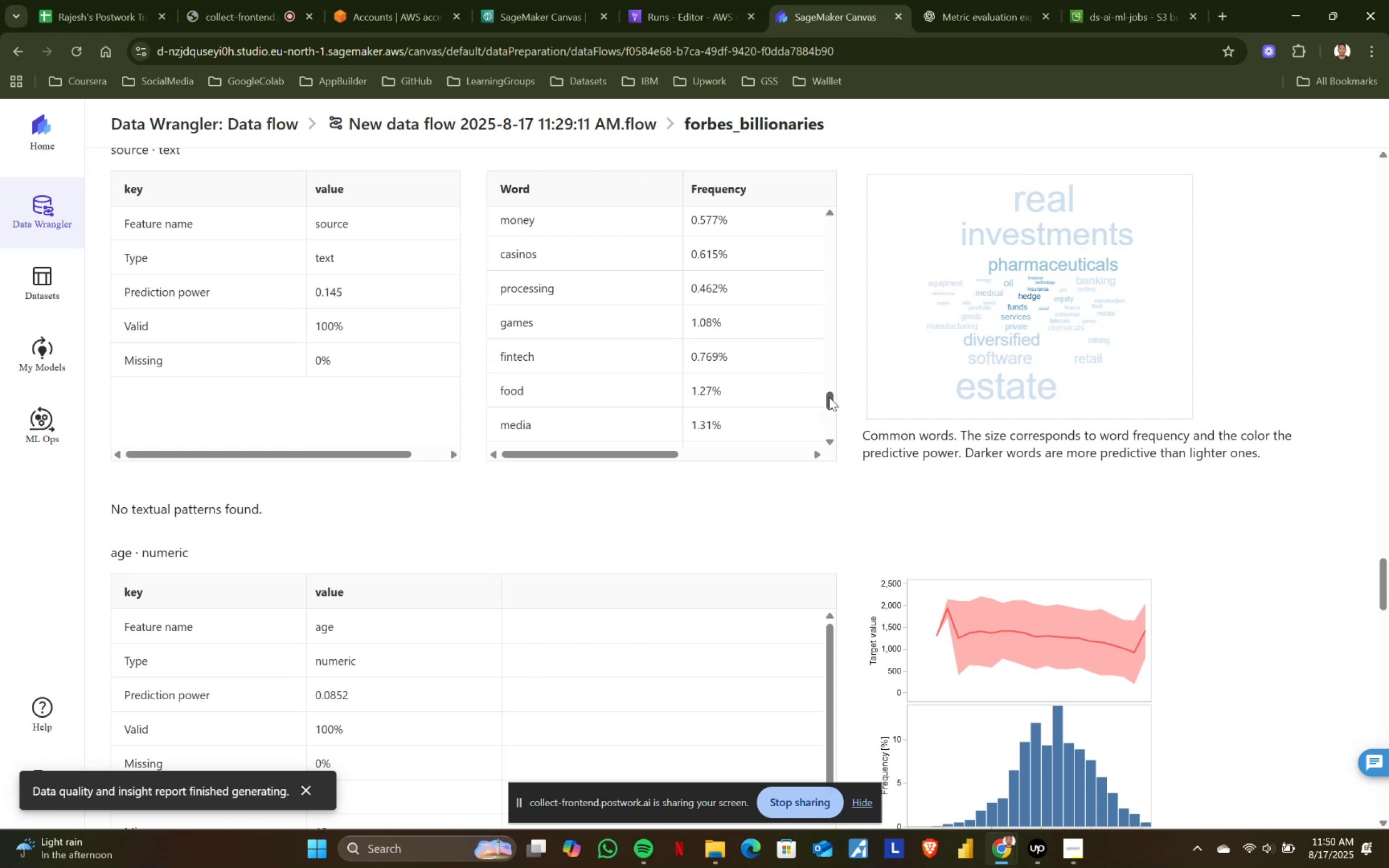 
wait(127.07)
 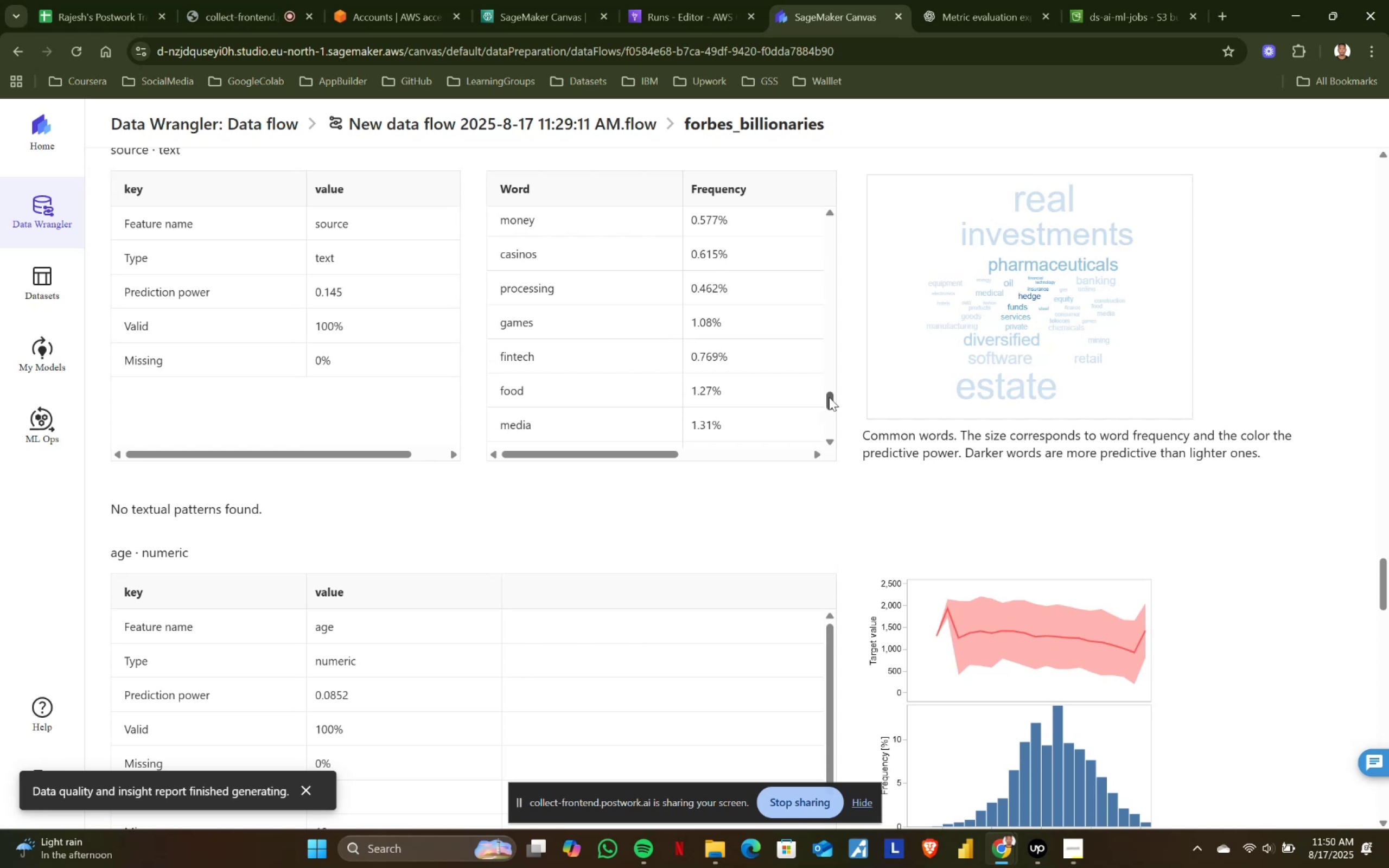 
scroll: coordinate [608, 451], scroll_direction: down, amount: 6.0
 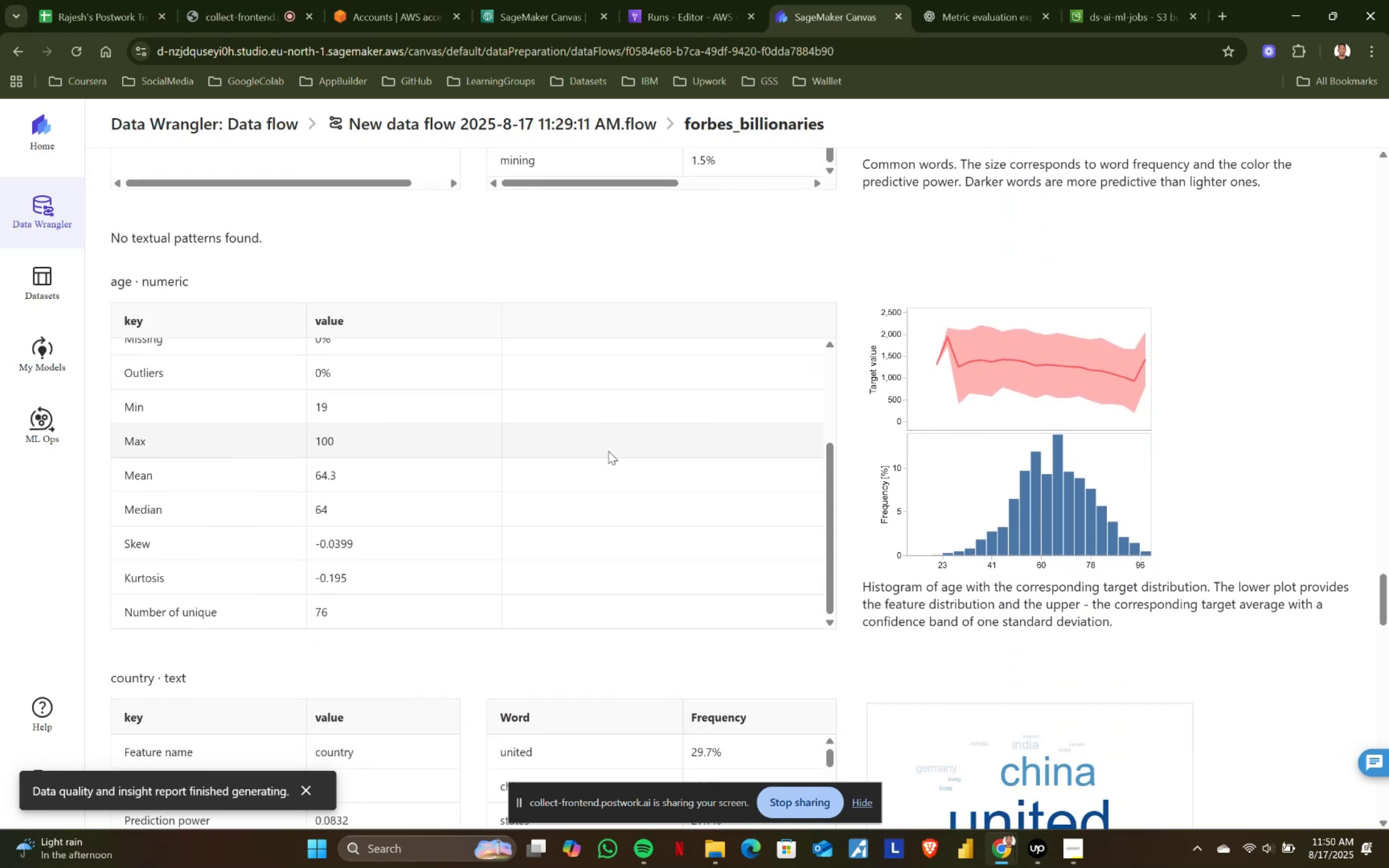 
scroll: coordinate [608, 451], scroll_direction: up, amount: 5.0
 